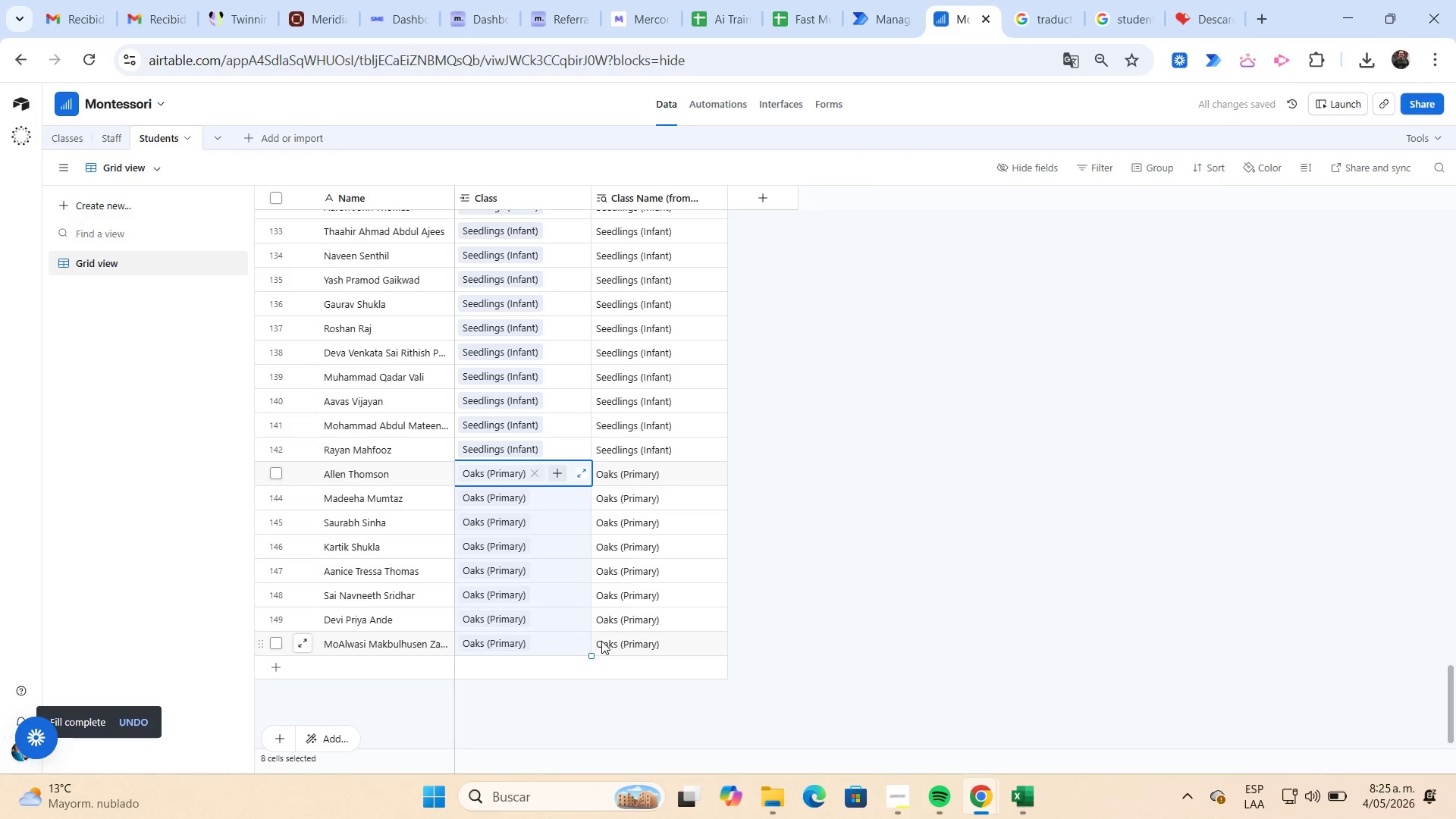 
left_click([813, 576])
 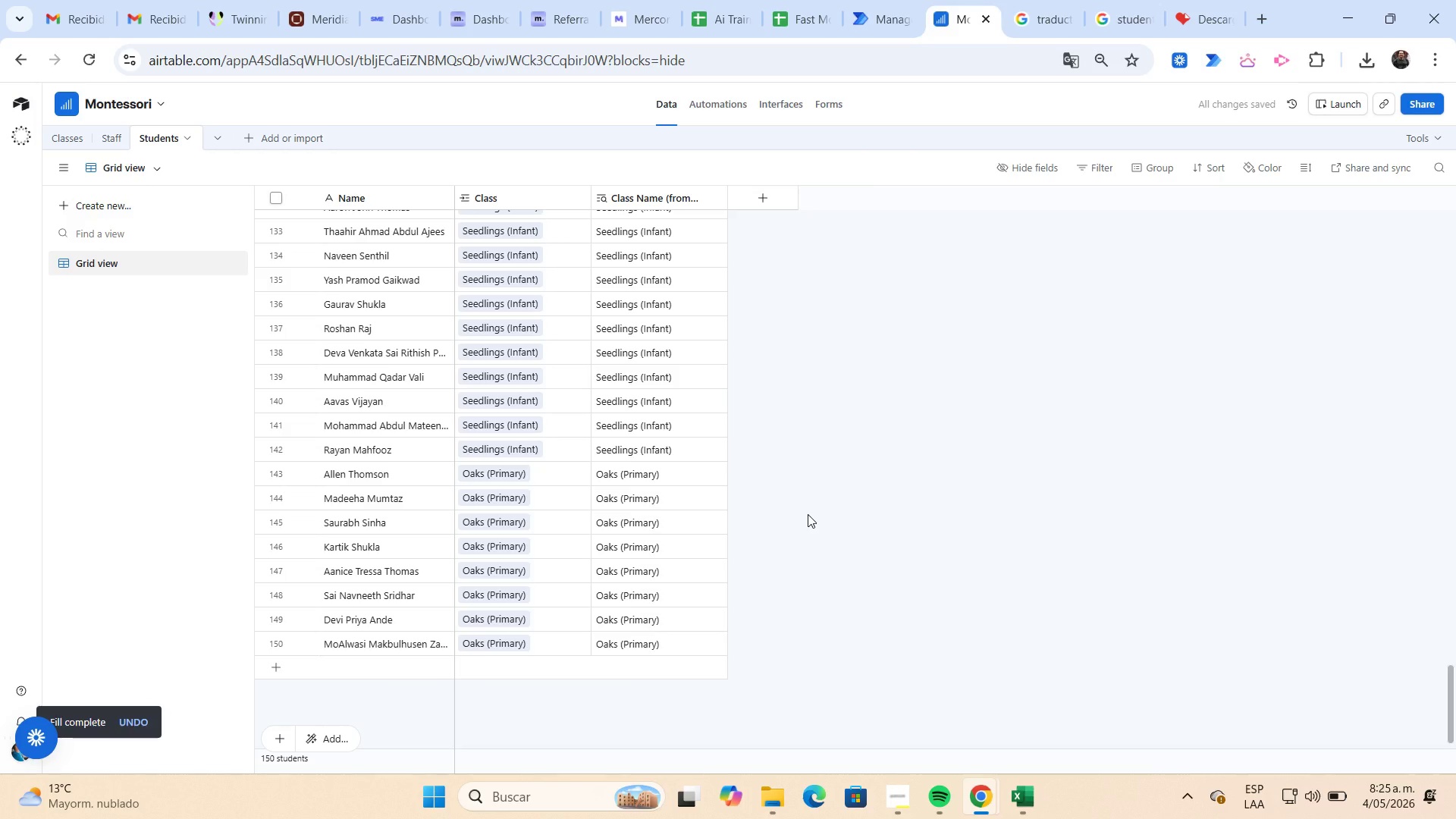 
scroll: coordinate [808, 514], scroll_direction: up, amount: 43.0
 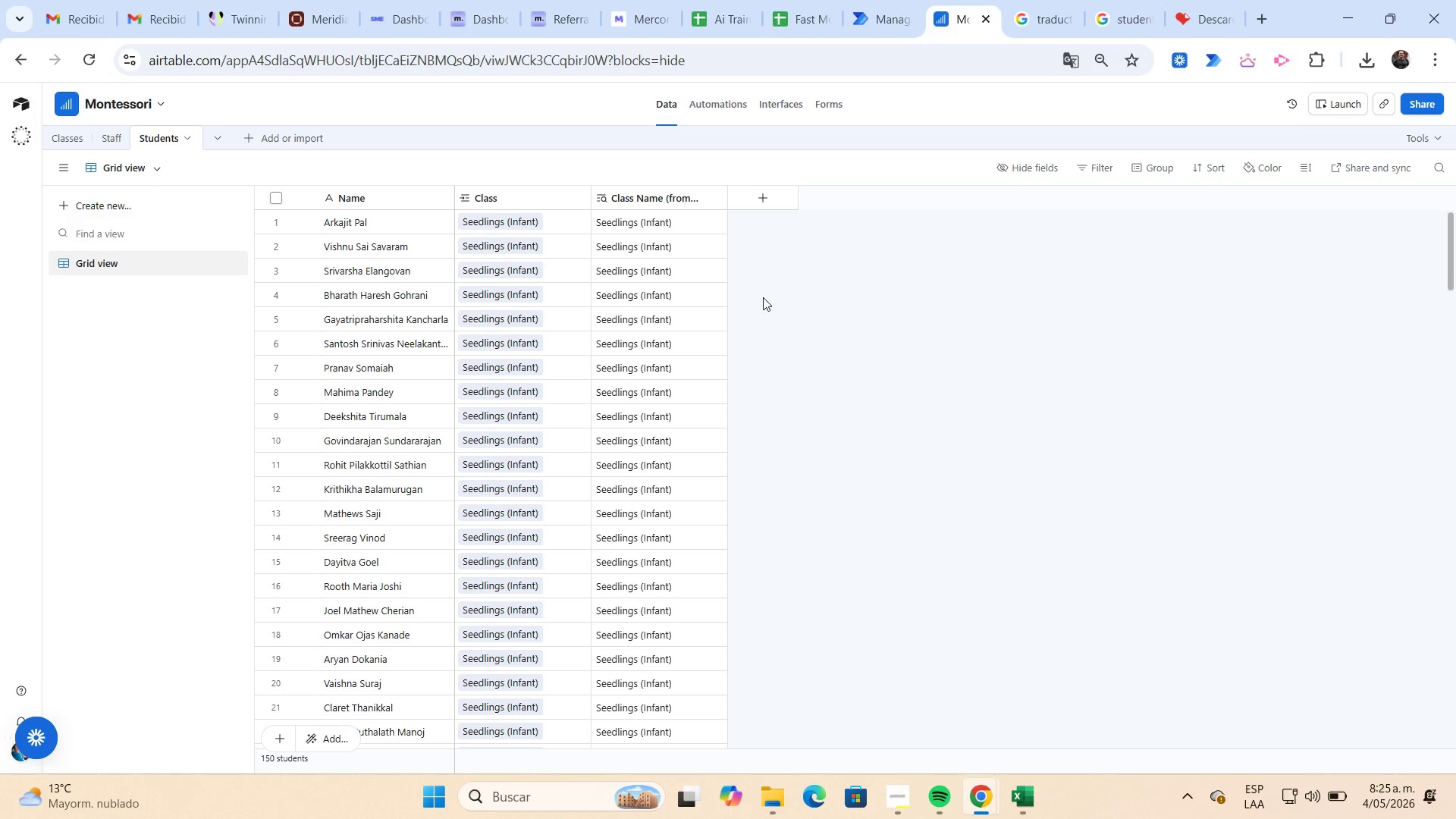 
left_click([770, 202])
 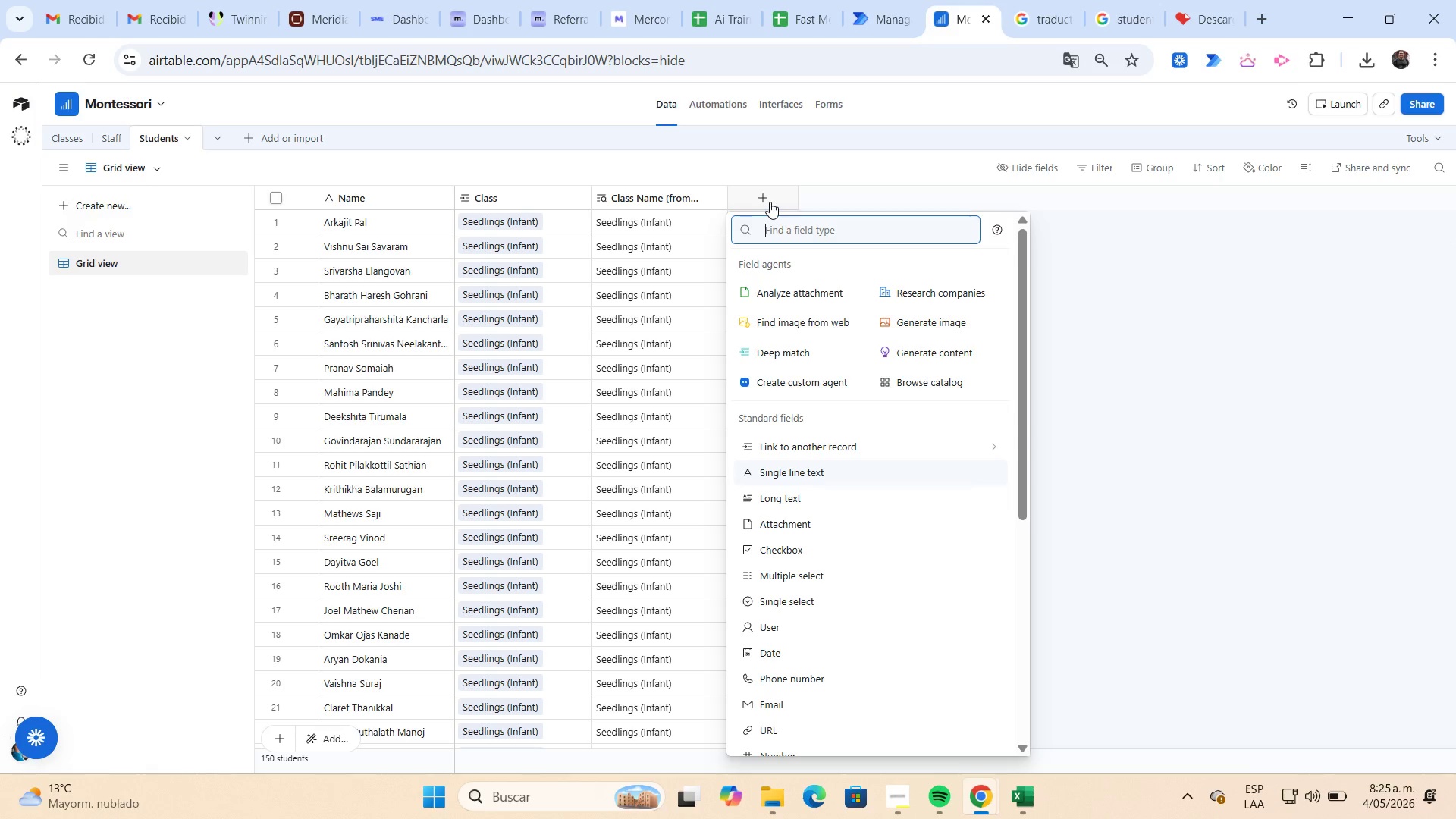 
type(sin)
 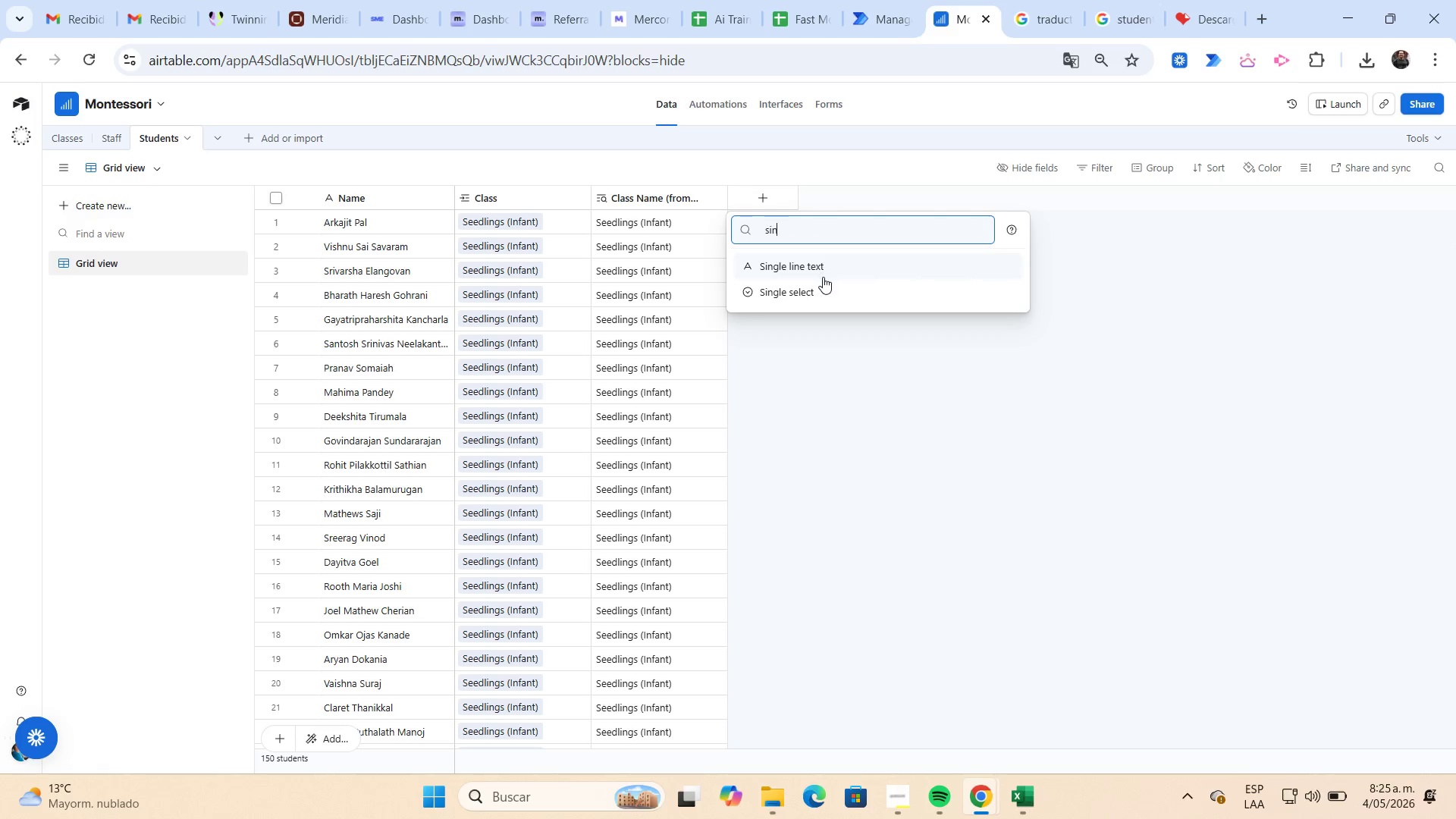 
left_click([823, 283])
 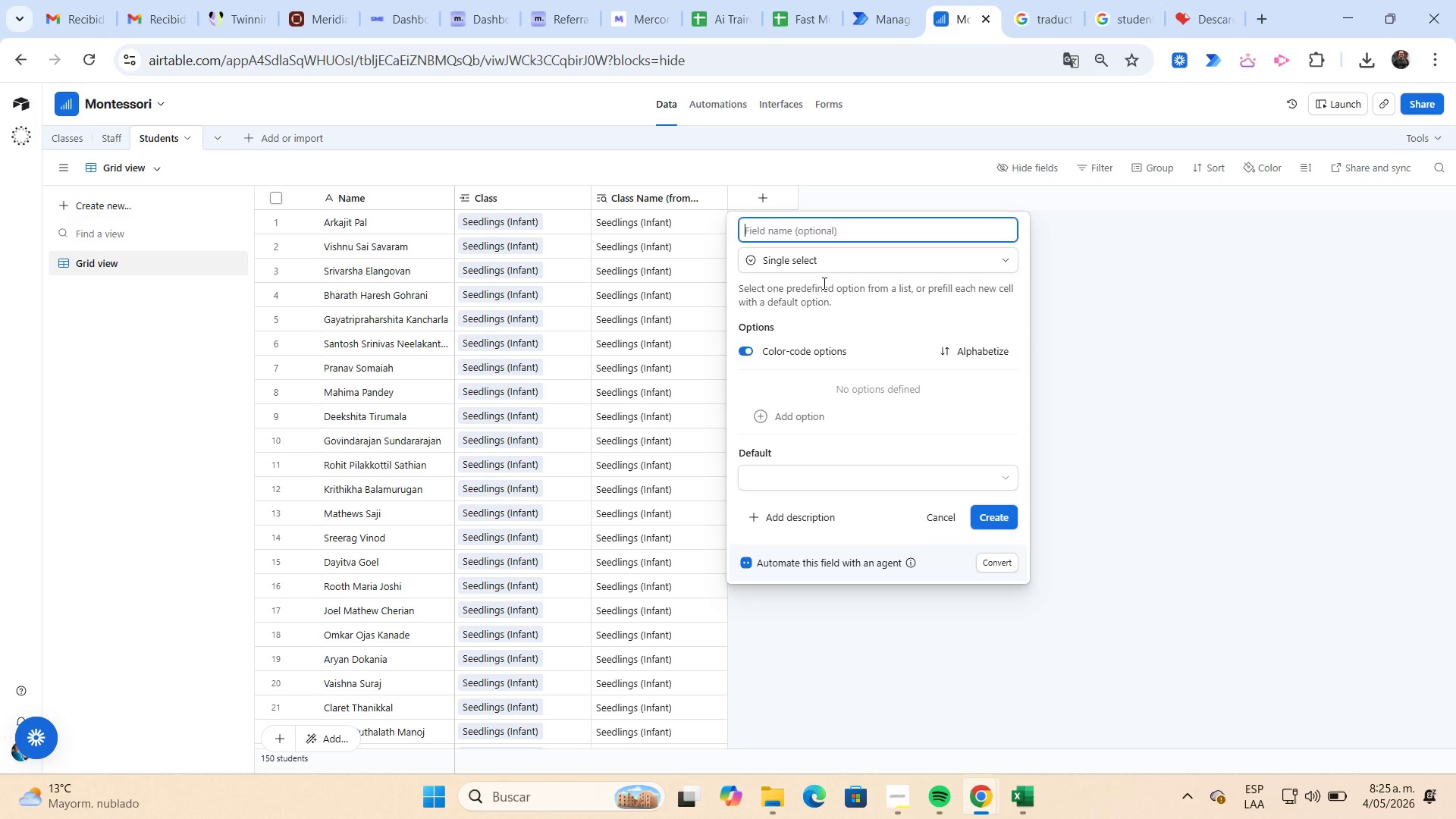 
type(Status)
 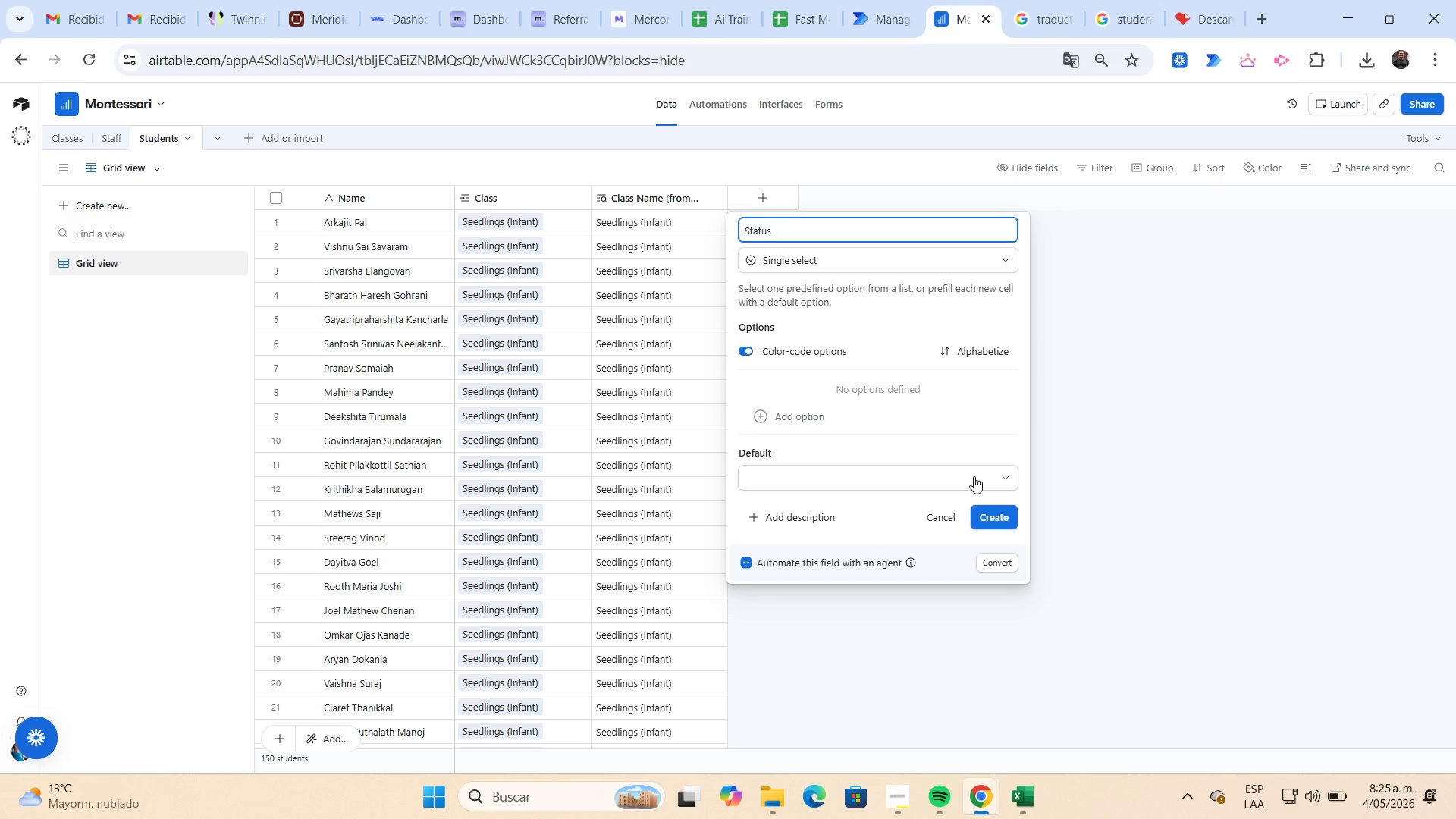 
left_click([827, 423])
 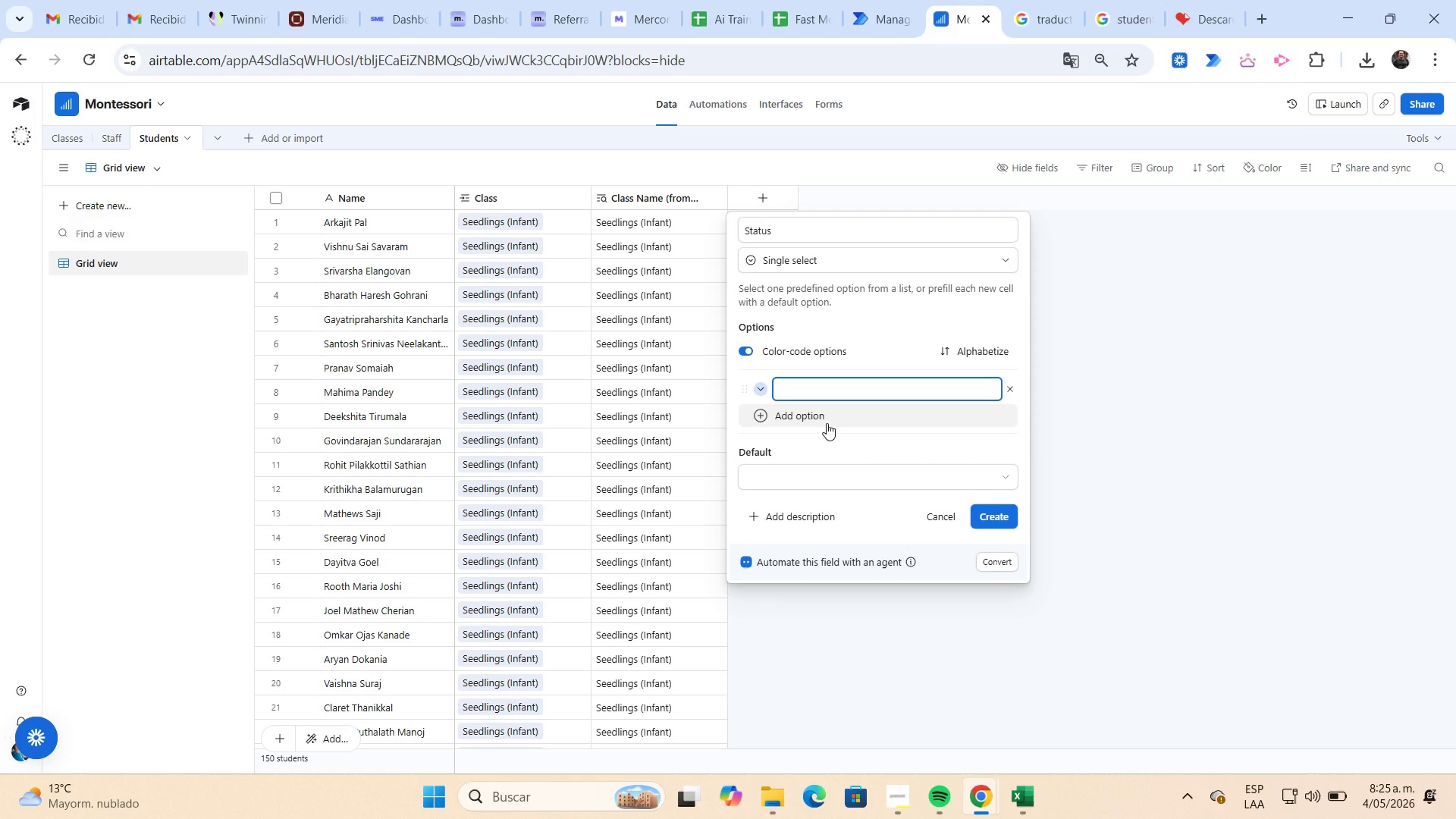 
type(Active)
 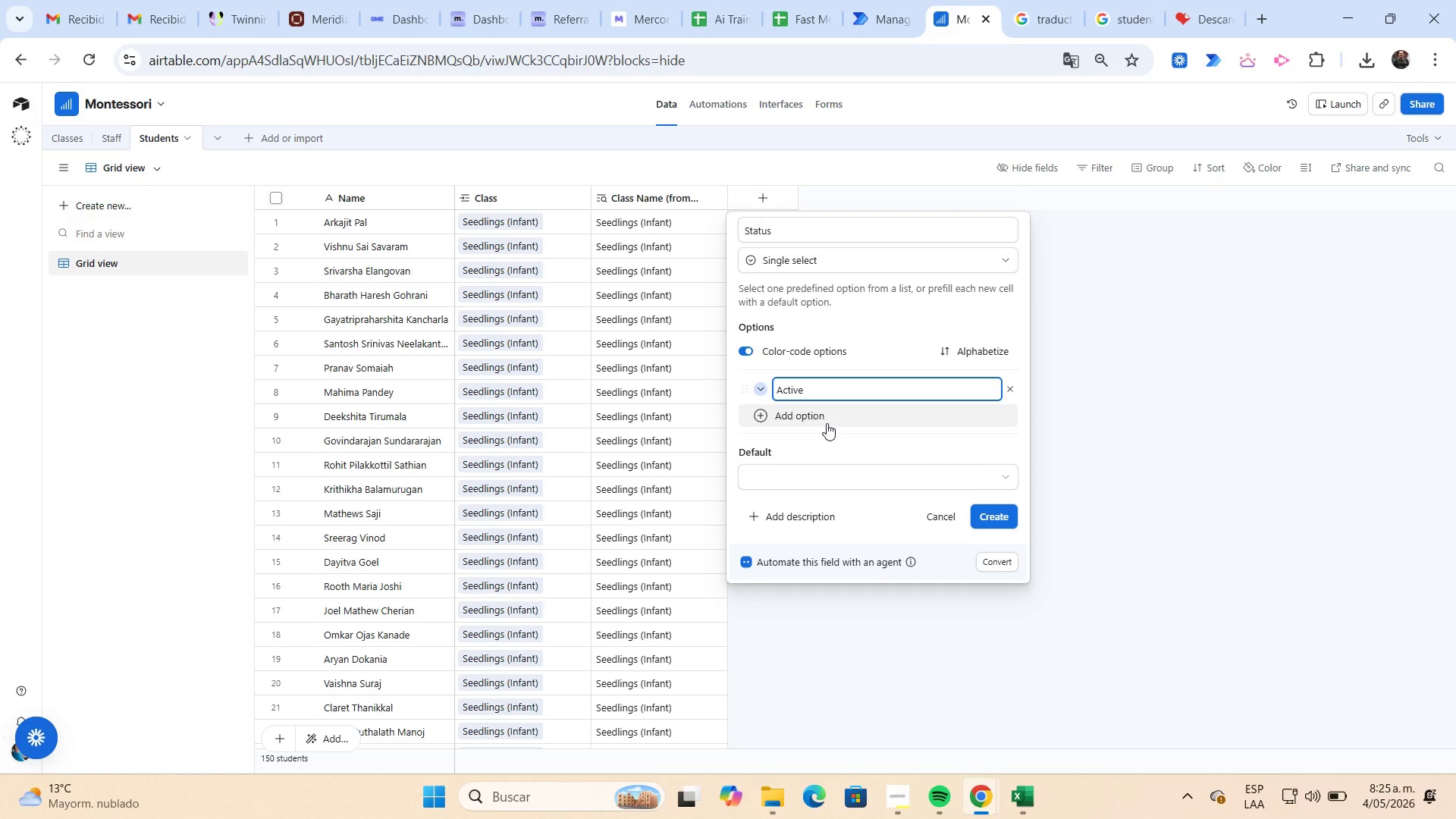 
key(Enter)
 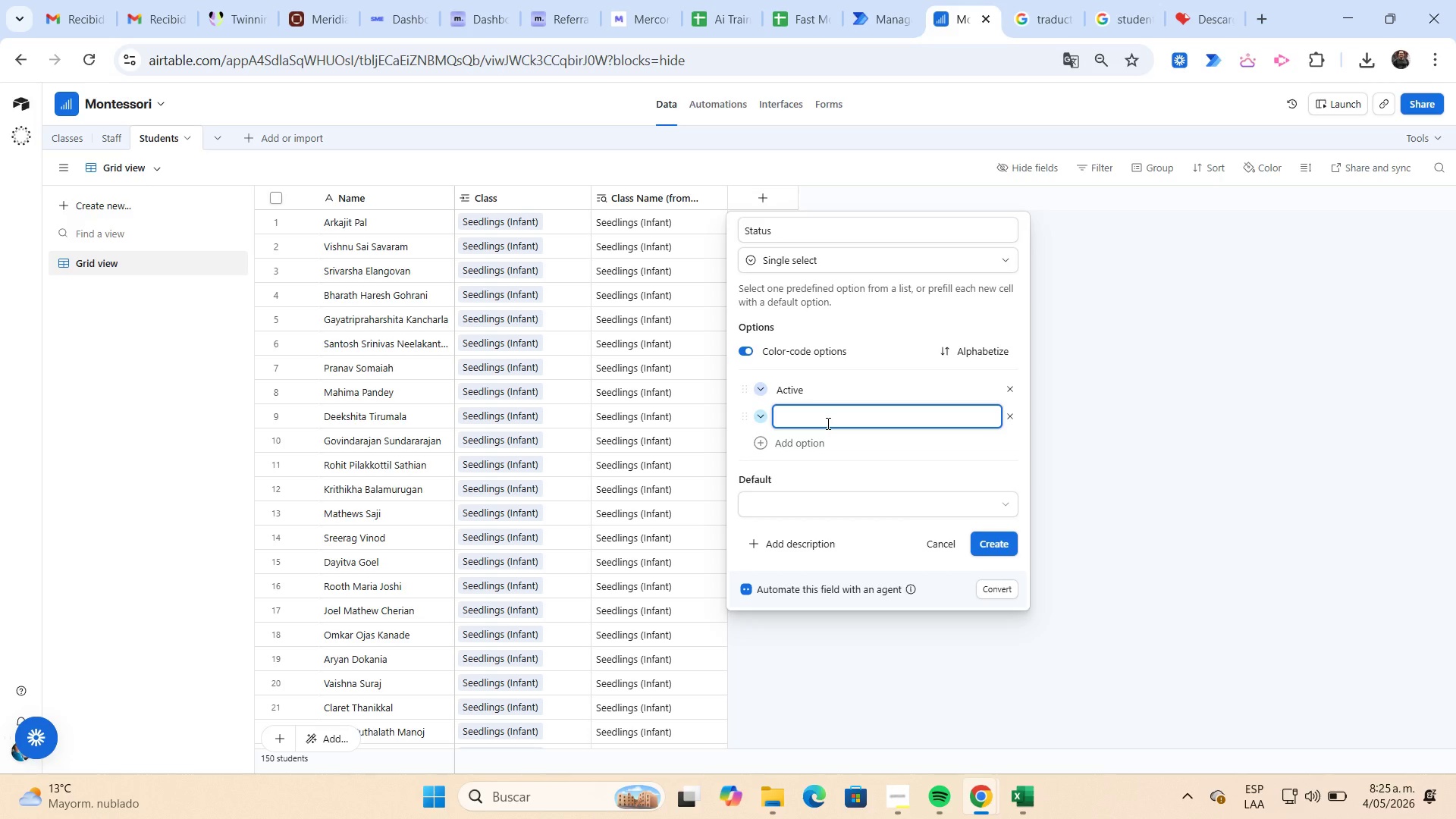 
type(Absent)
 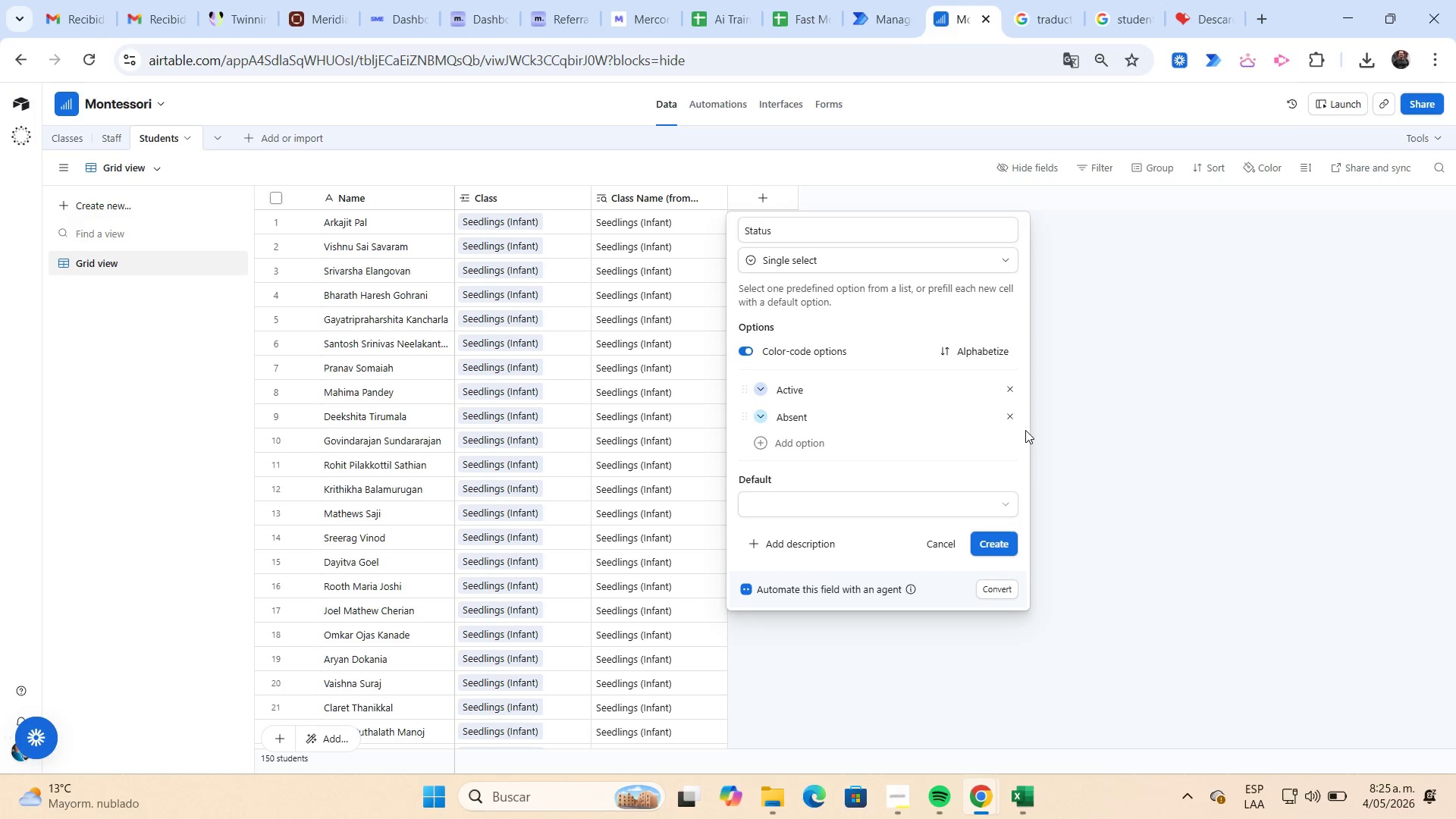 
left_click([1008, 543])
 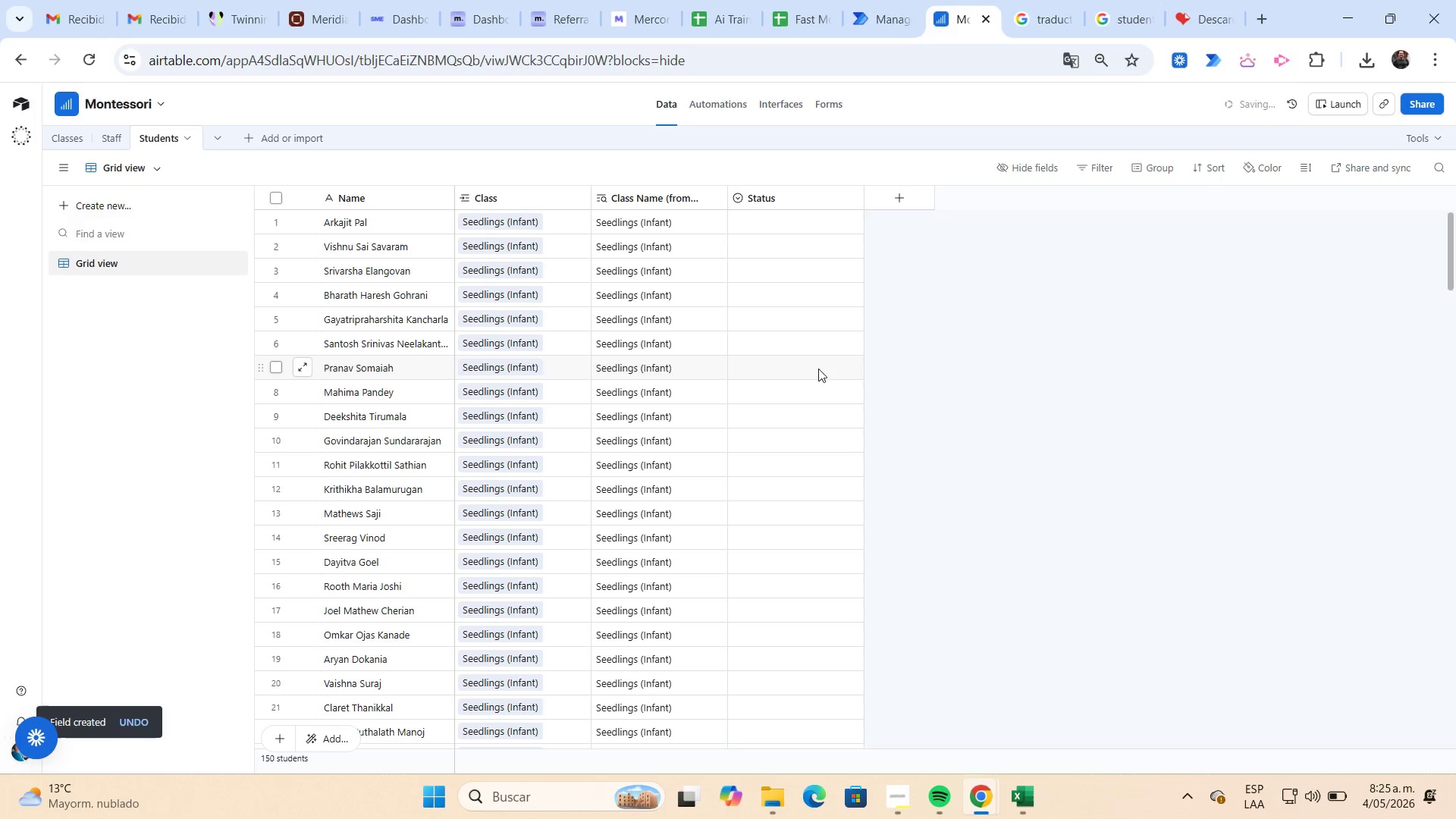 
scroll: coordinate [818, 367], scroll_direction: up, amount: 8.0
 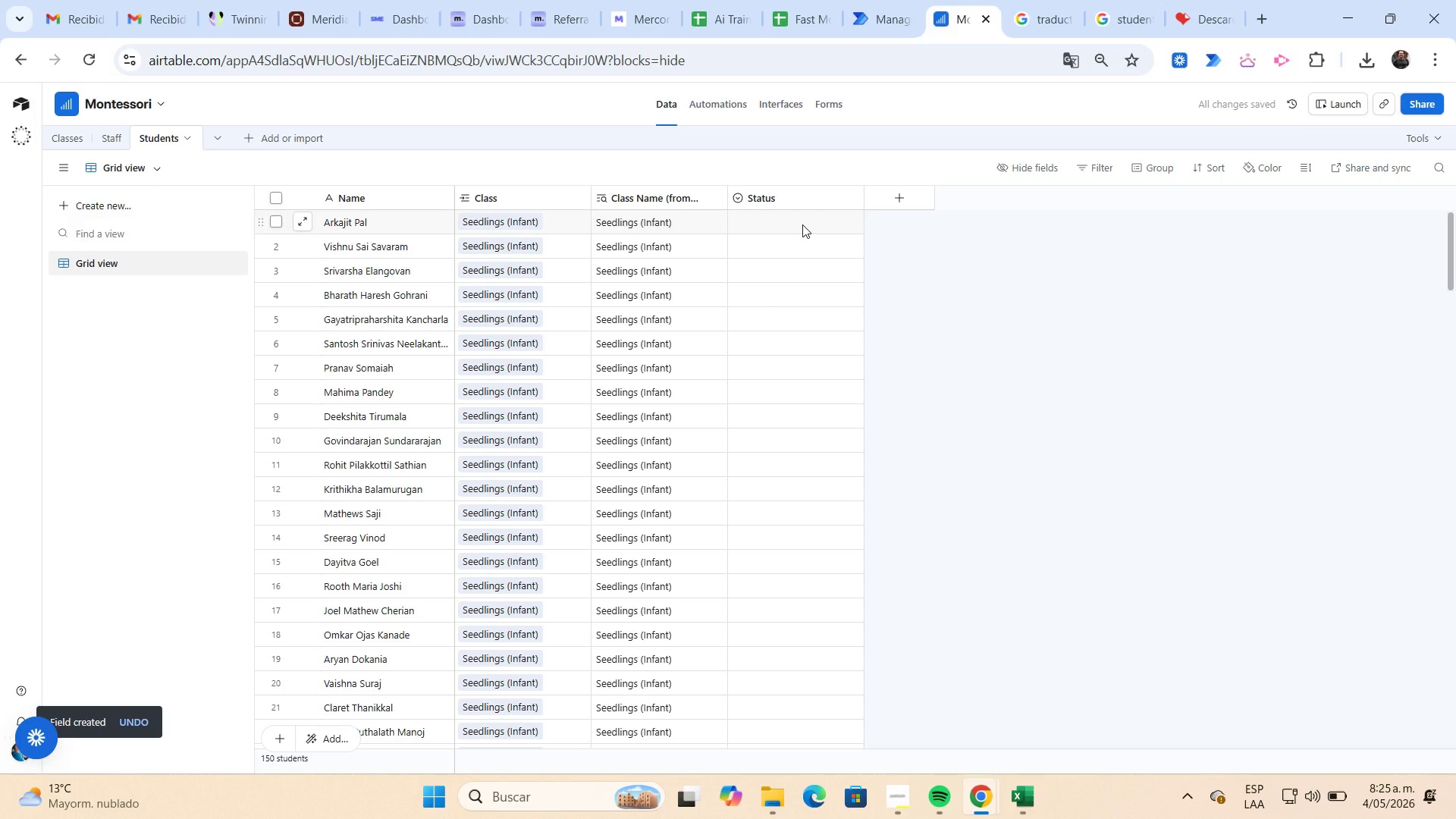 
left_click([802, 224])
 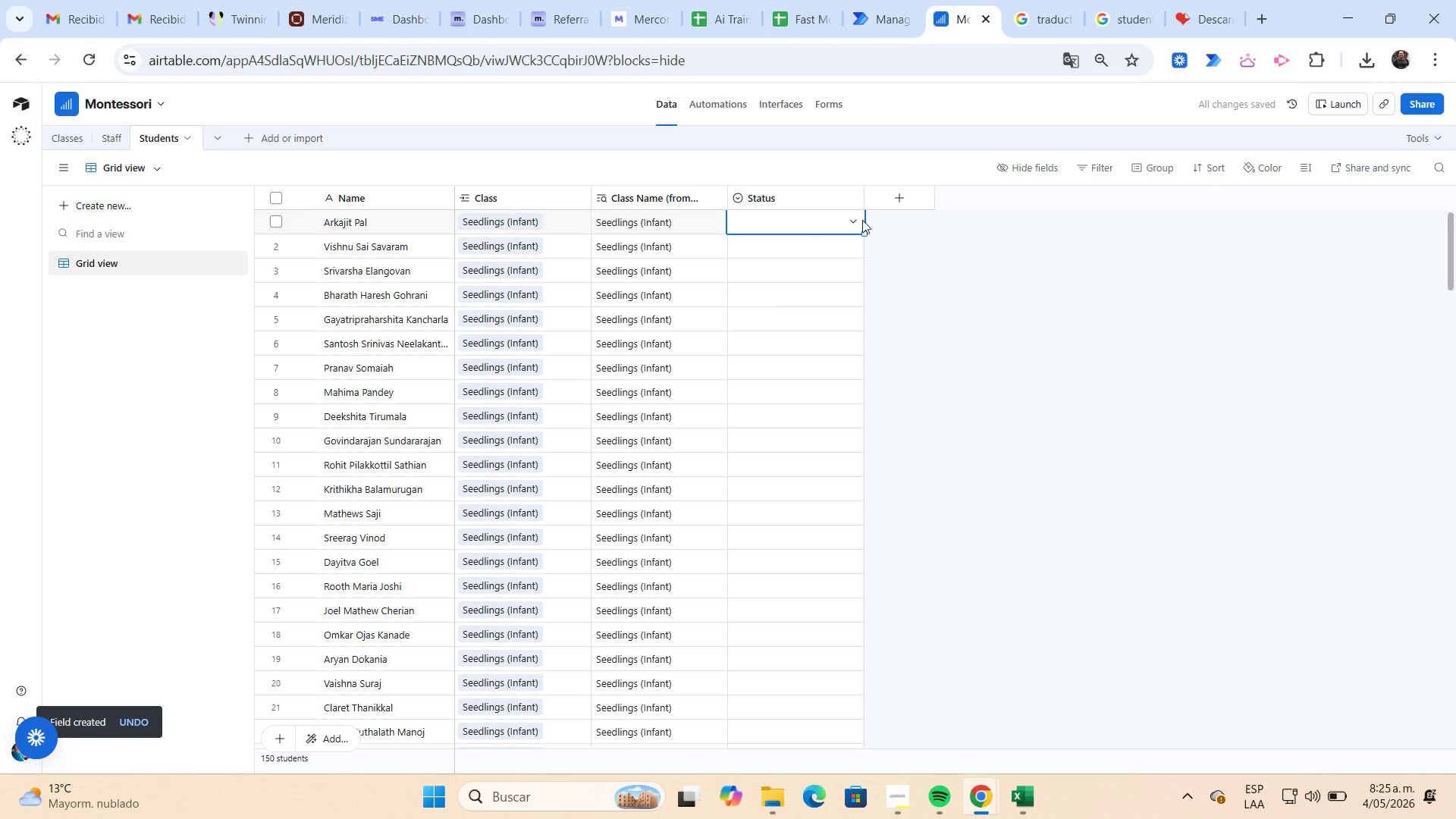 
left_click([860, 218])
 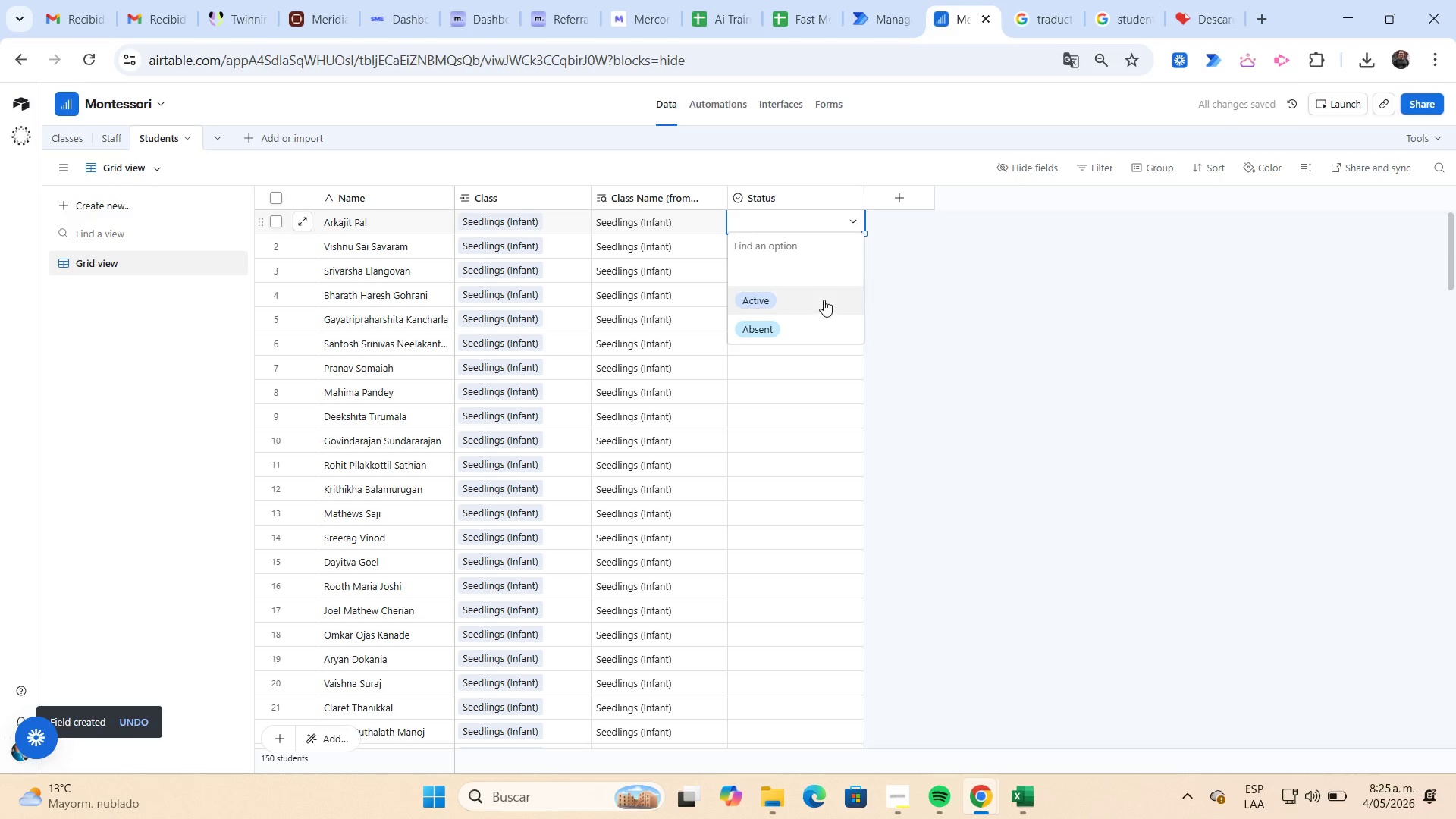 
left_click([824, 300])
 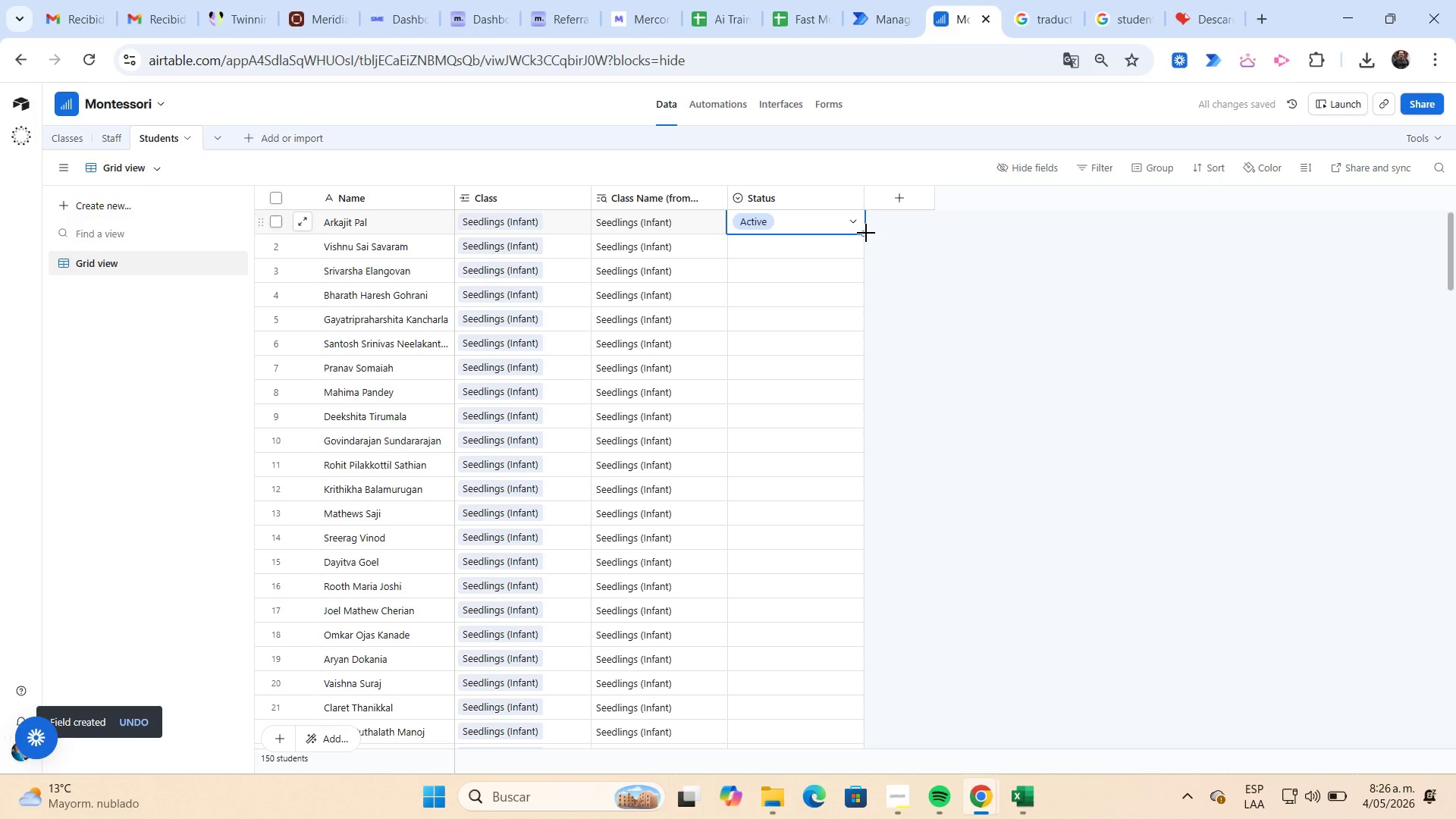 
left_click_drag(start_coordinate=[866, 233], to_coordinate=[807, 749])
 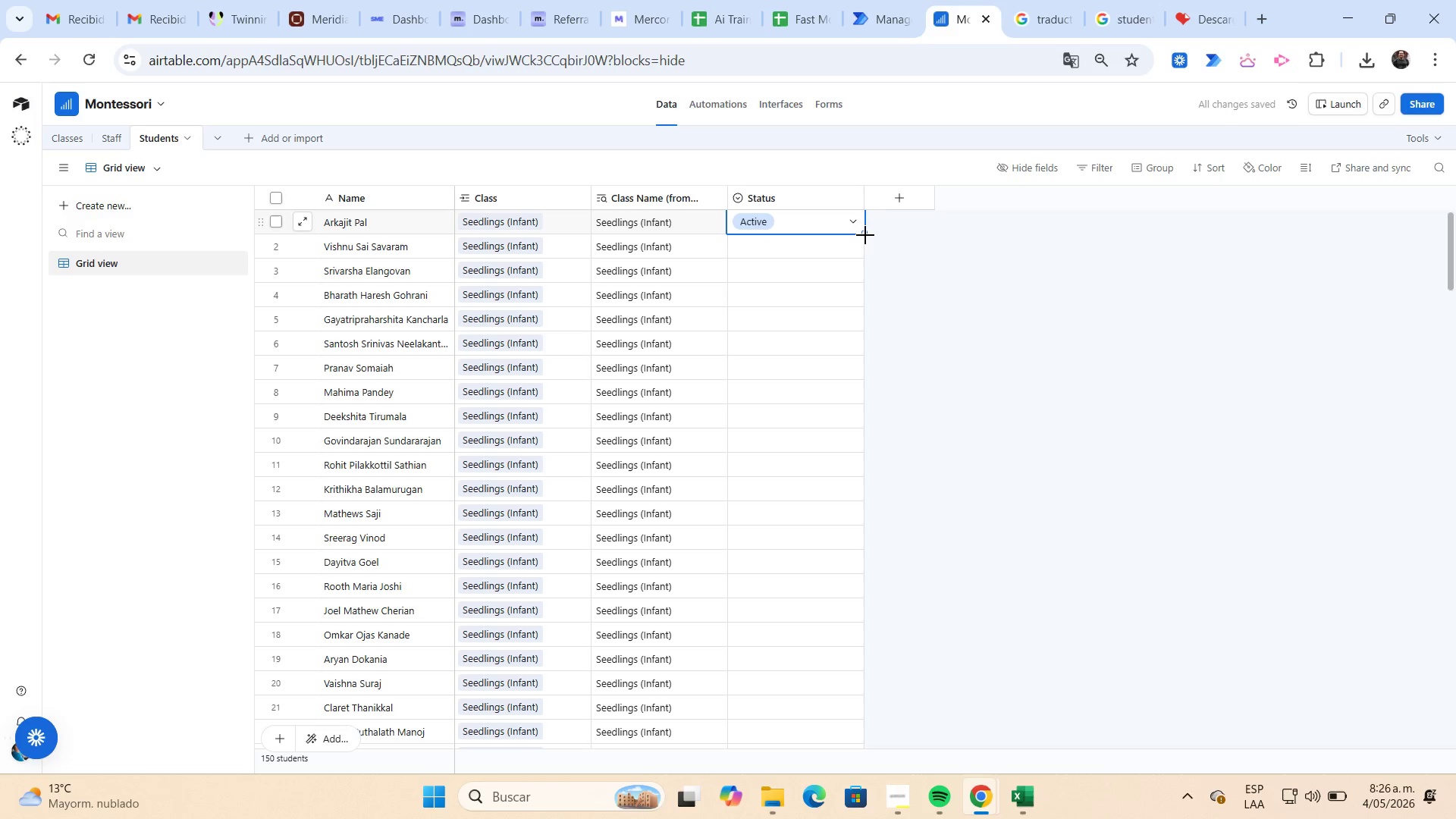 
left_click_drag(start_coordinate=[864, 233], to_coordinate=[824, 663])
 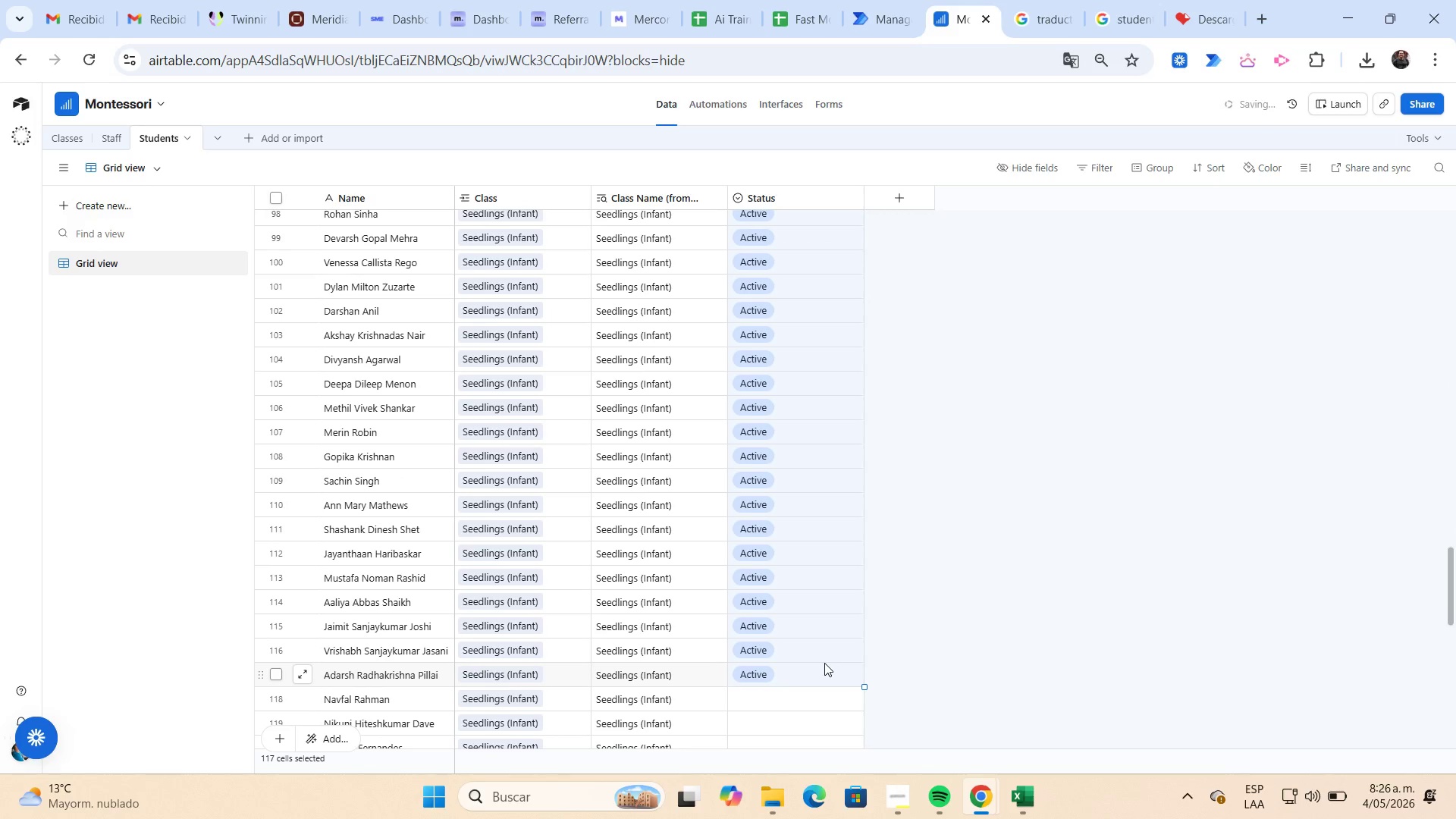 
scroll: coordinate [824, 663], scroll_direction: down, amount: 2.0
 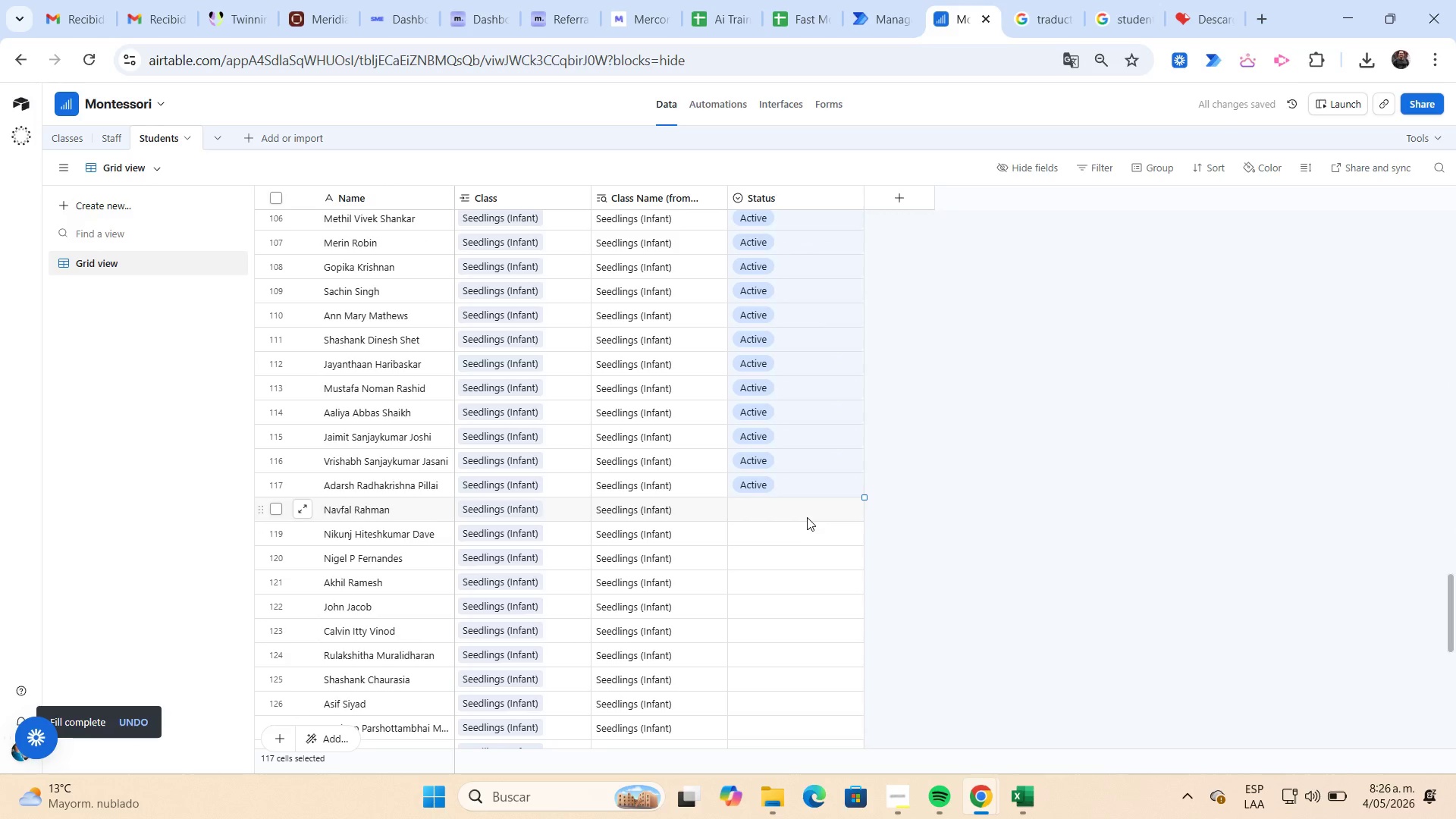 
left_click([807, 516])
 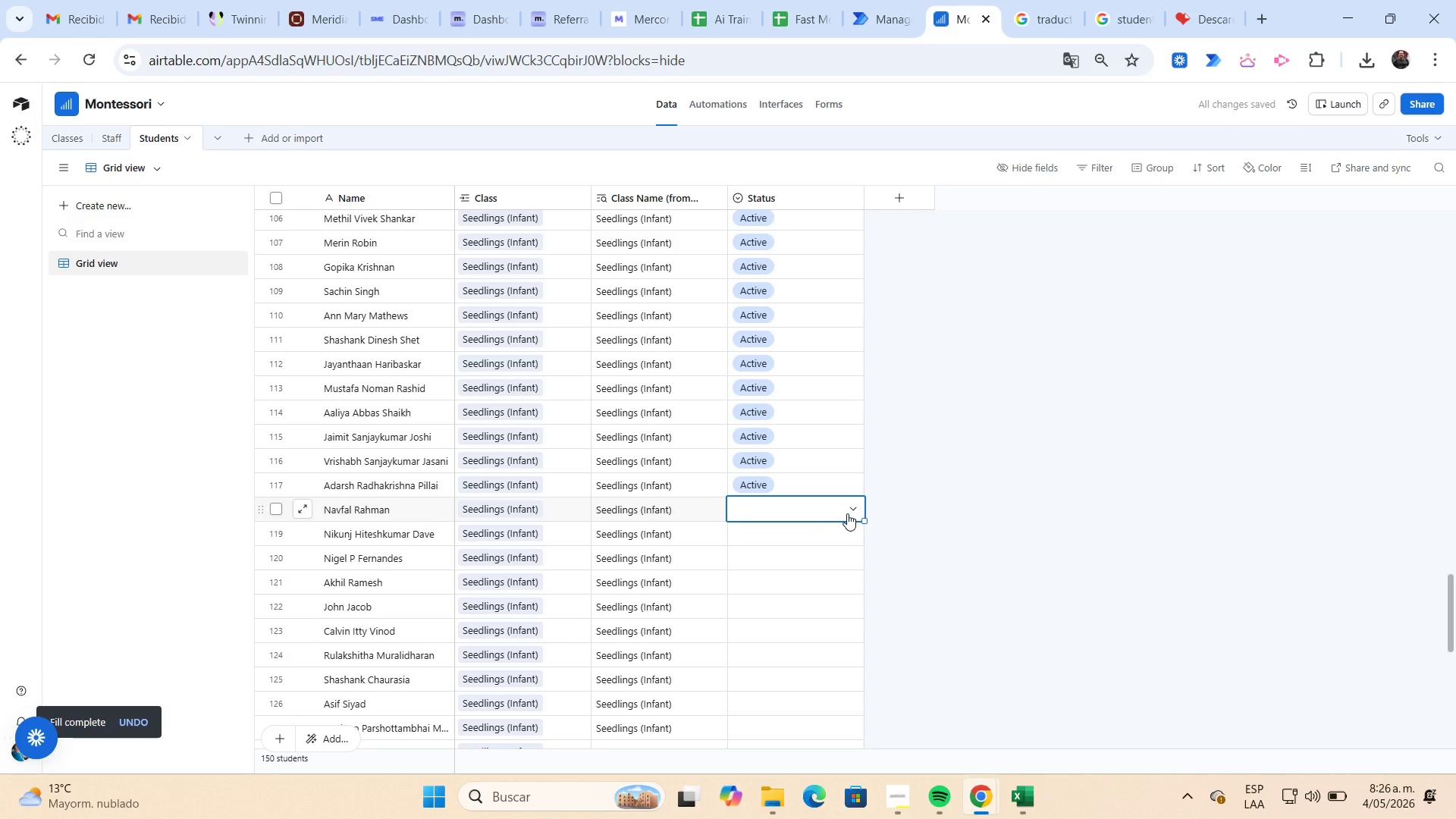 
left_click([852, 513])
 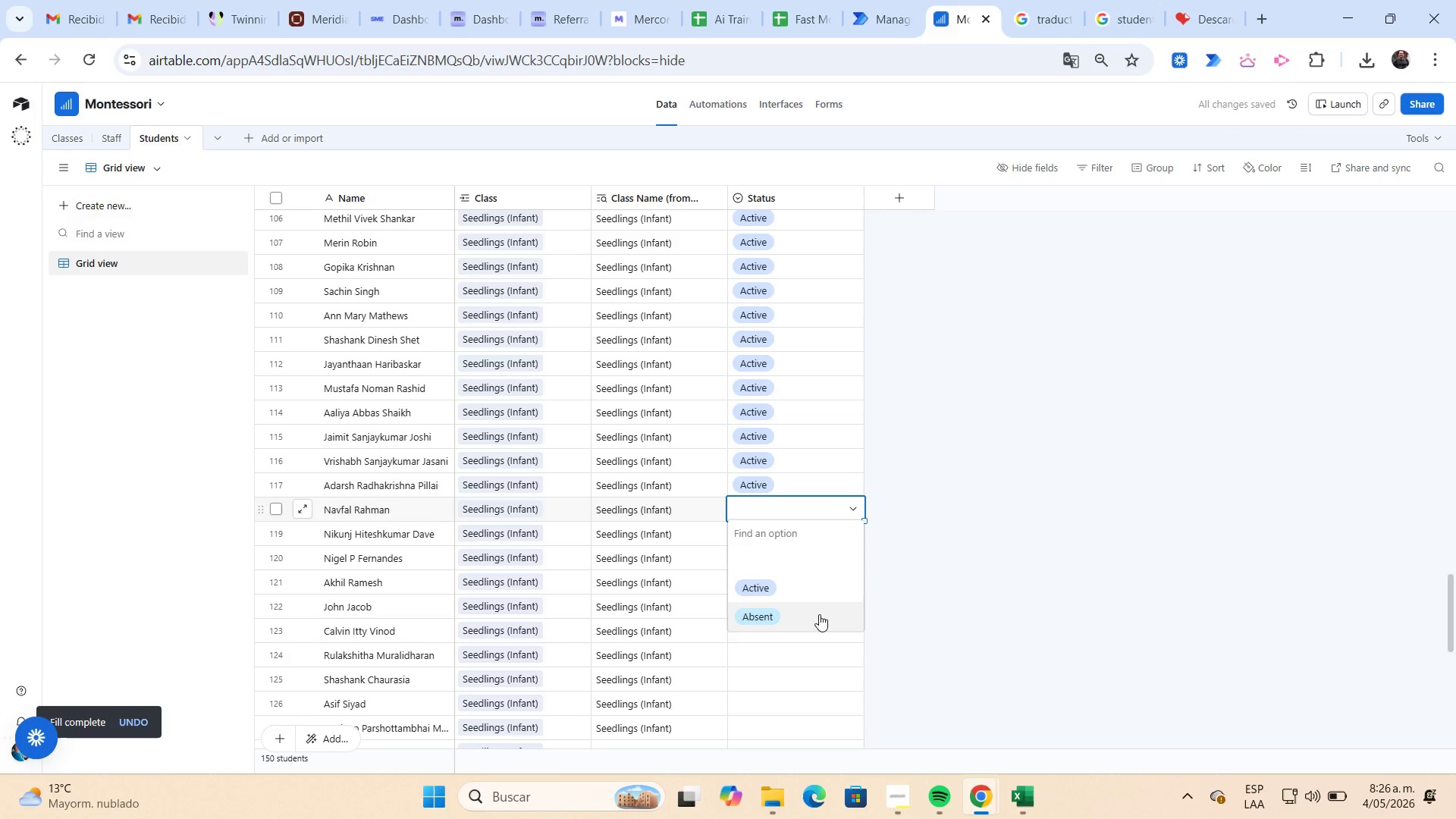 
left_click([819, 614])
 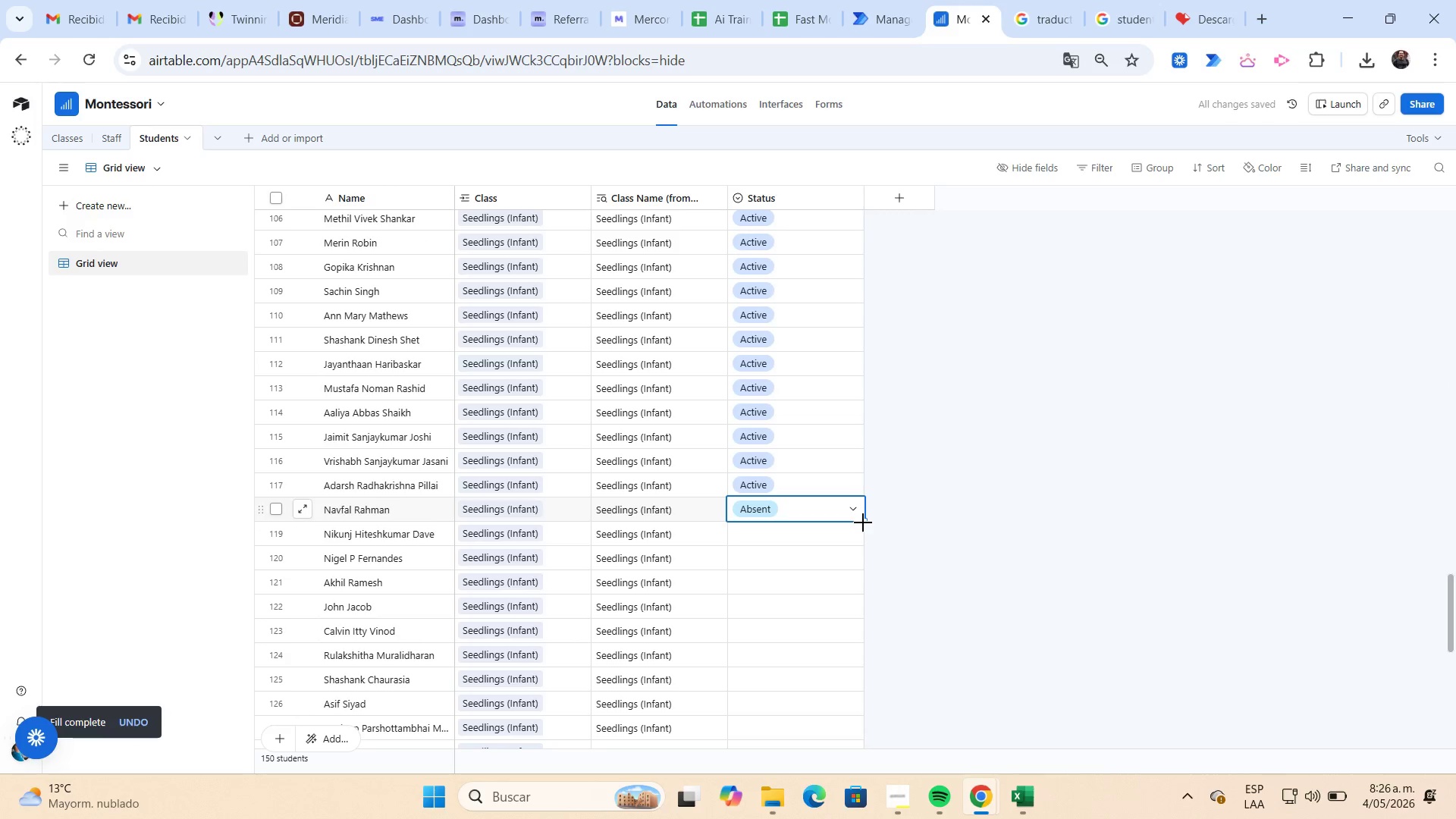 
left_click_drag(start_coordinate=[863, 522], to_coordinate=[863, 536])
 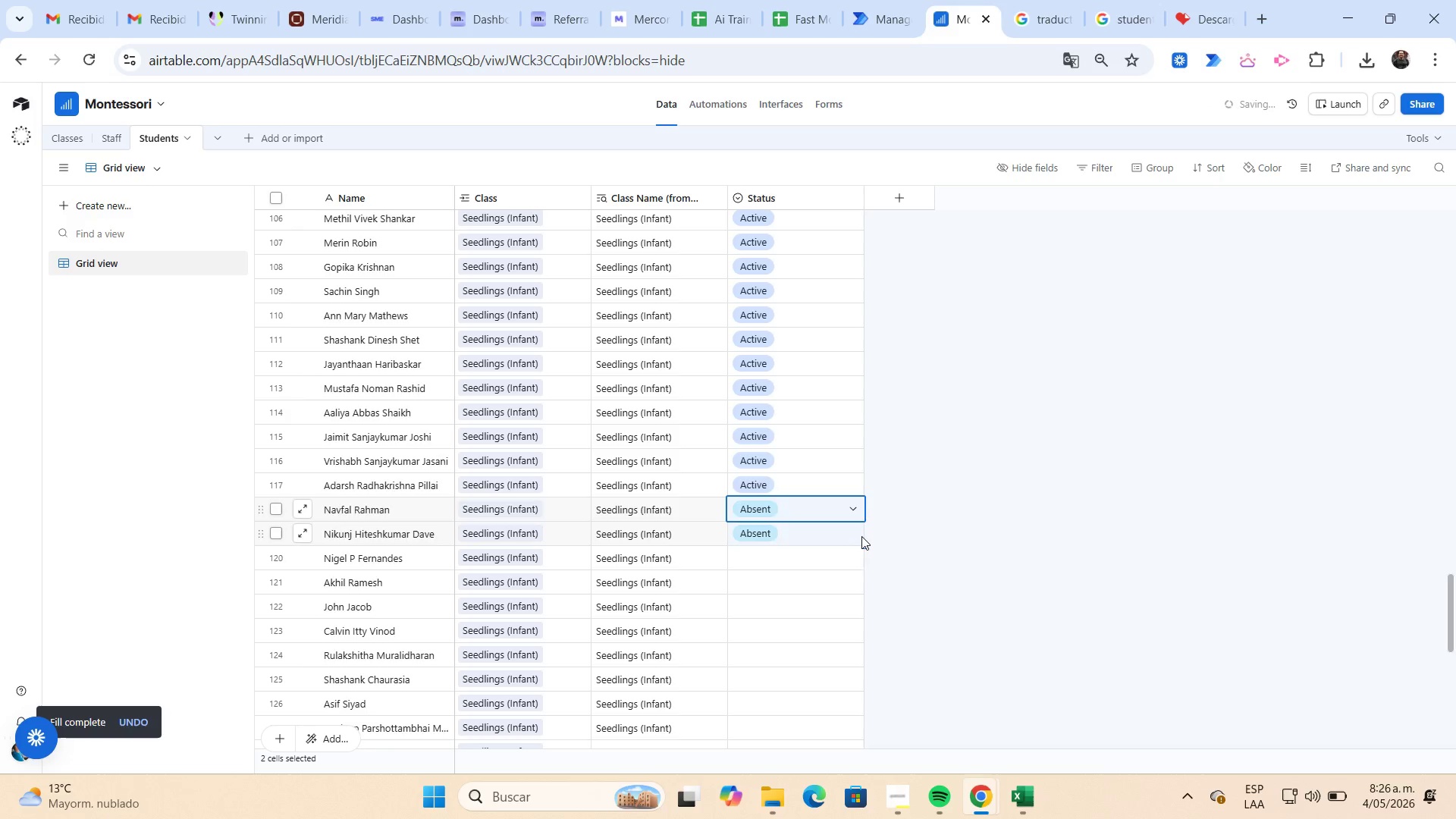 
scroll: coordinate [861, 536], scroll_direction: down, amount: 1.0
 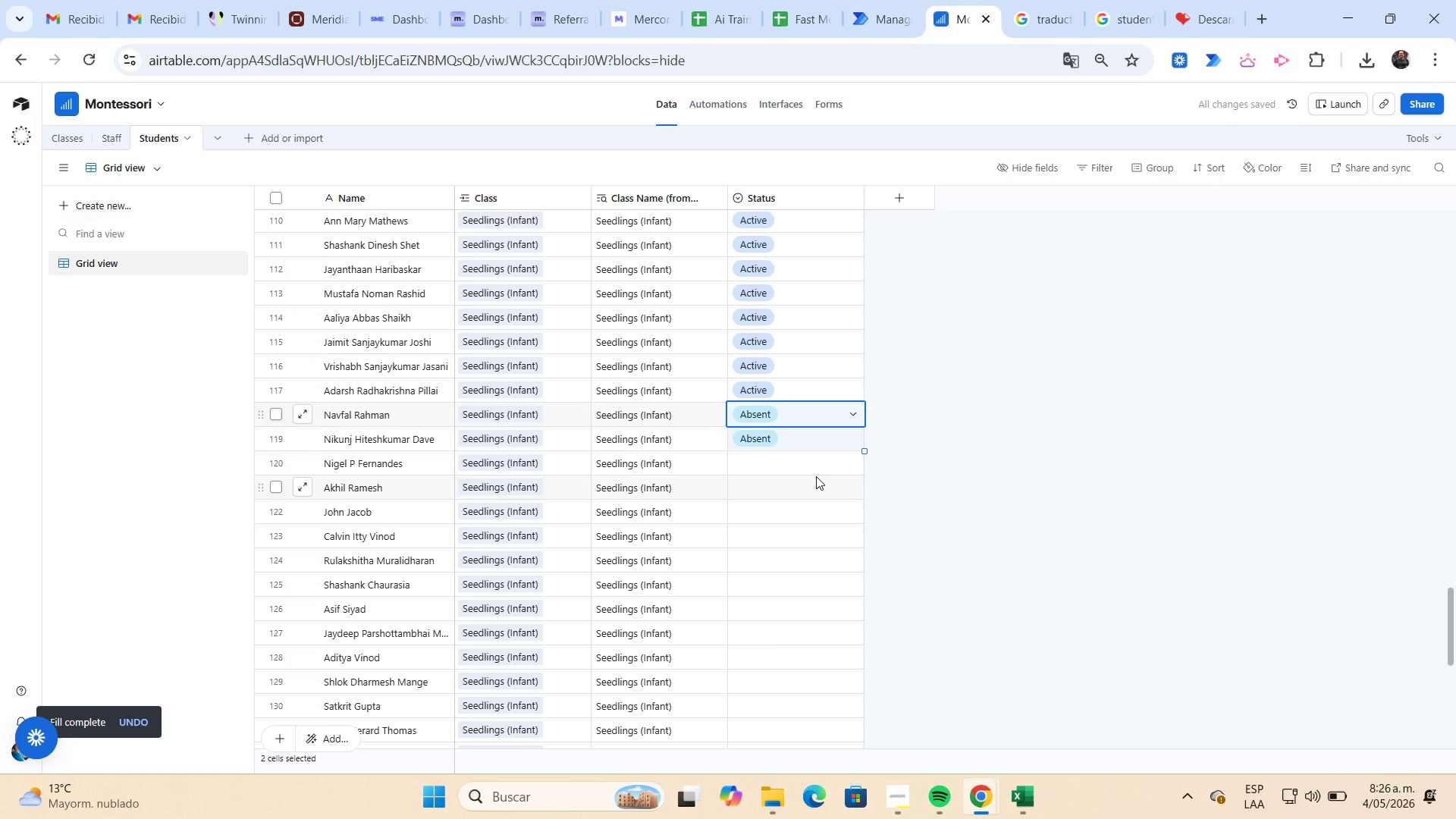 
left_click([815, 470])
 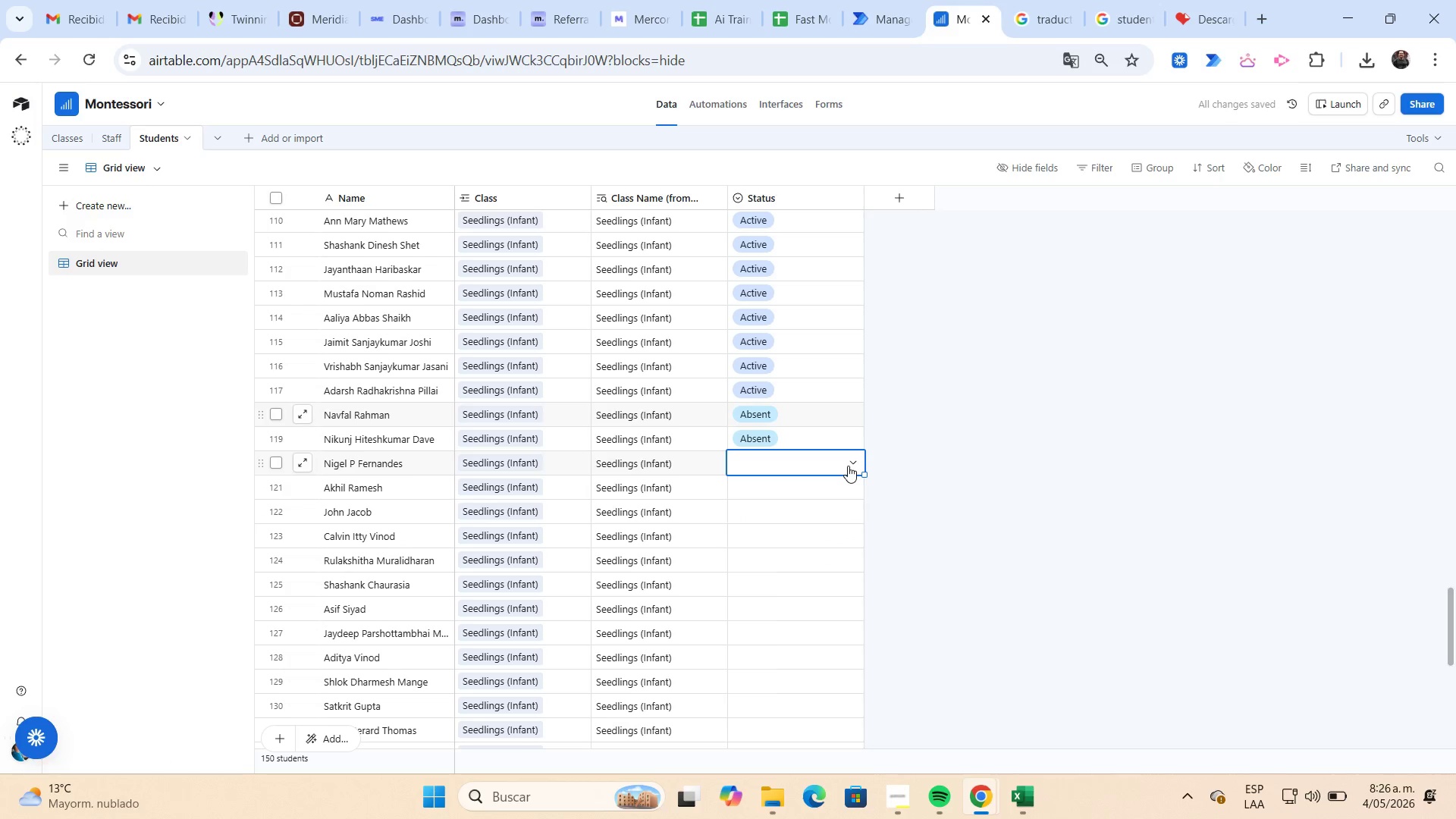 
left_click([850, 466])
 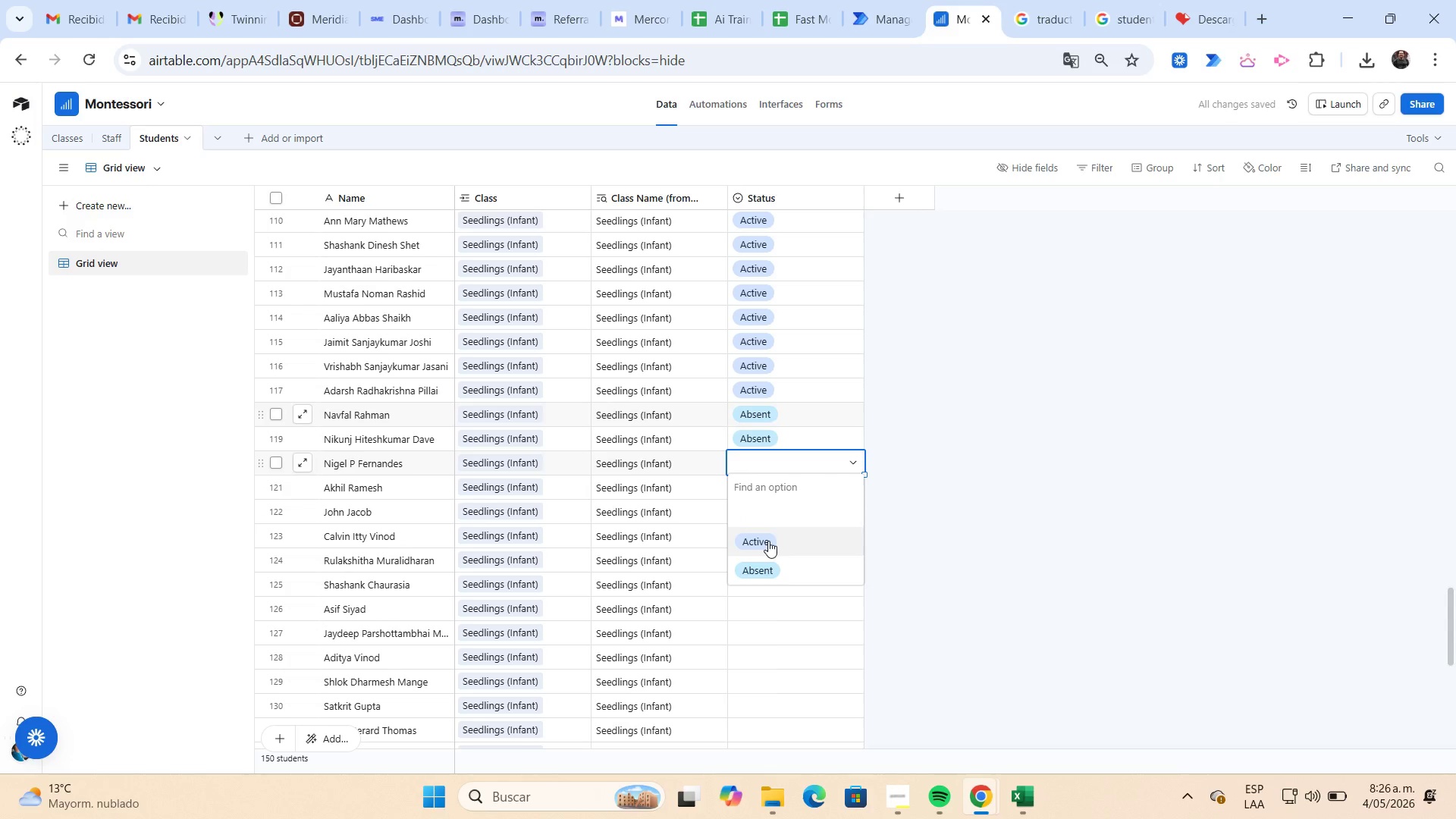 
left_click([768, 541])
 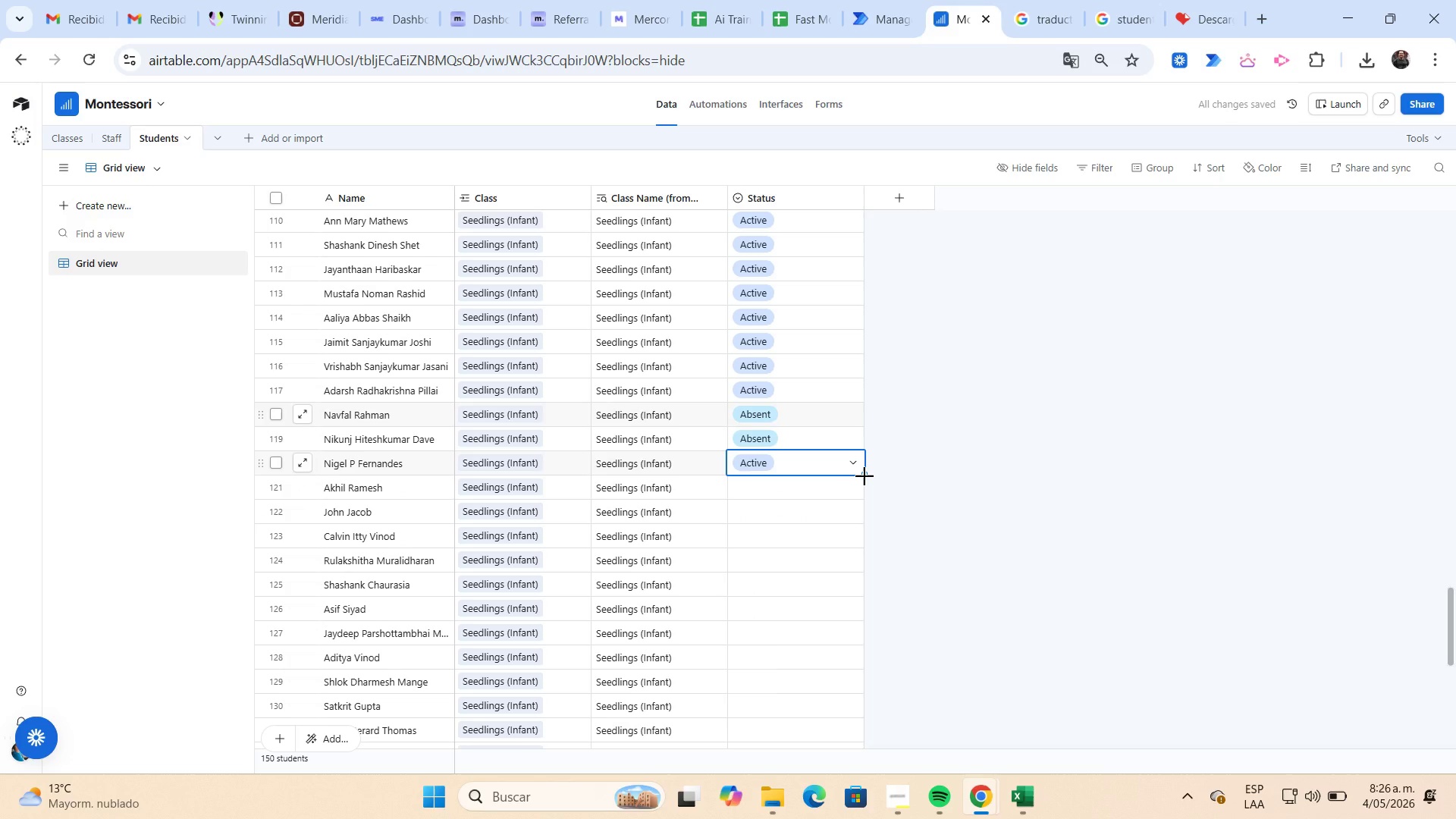 
left_click_drag(start_coordinate=[864, 476], to_coordinate=[799, 600])
 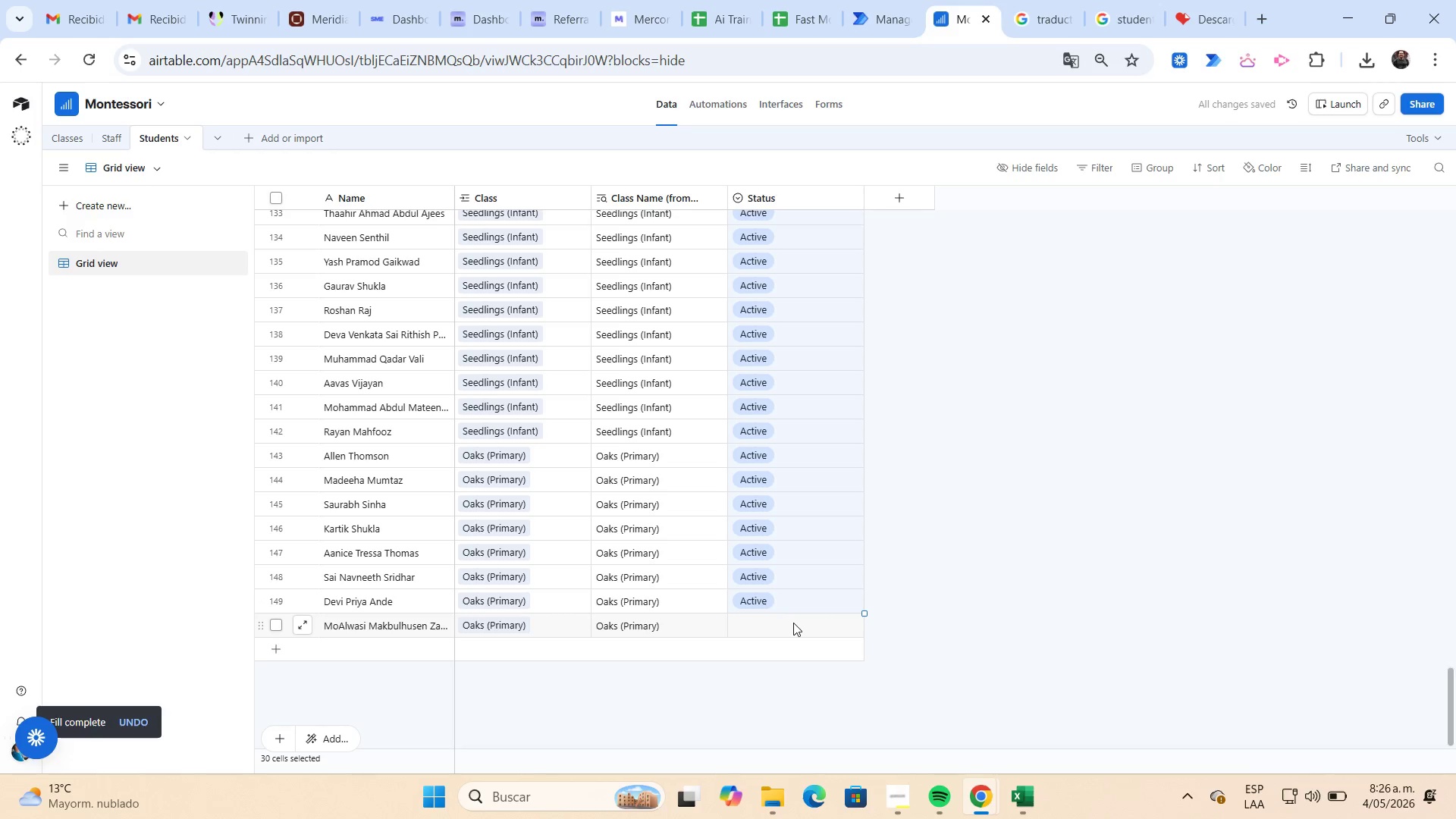 
left_click([790, 623])
 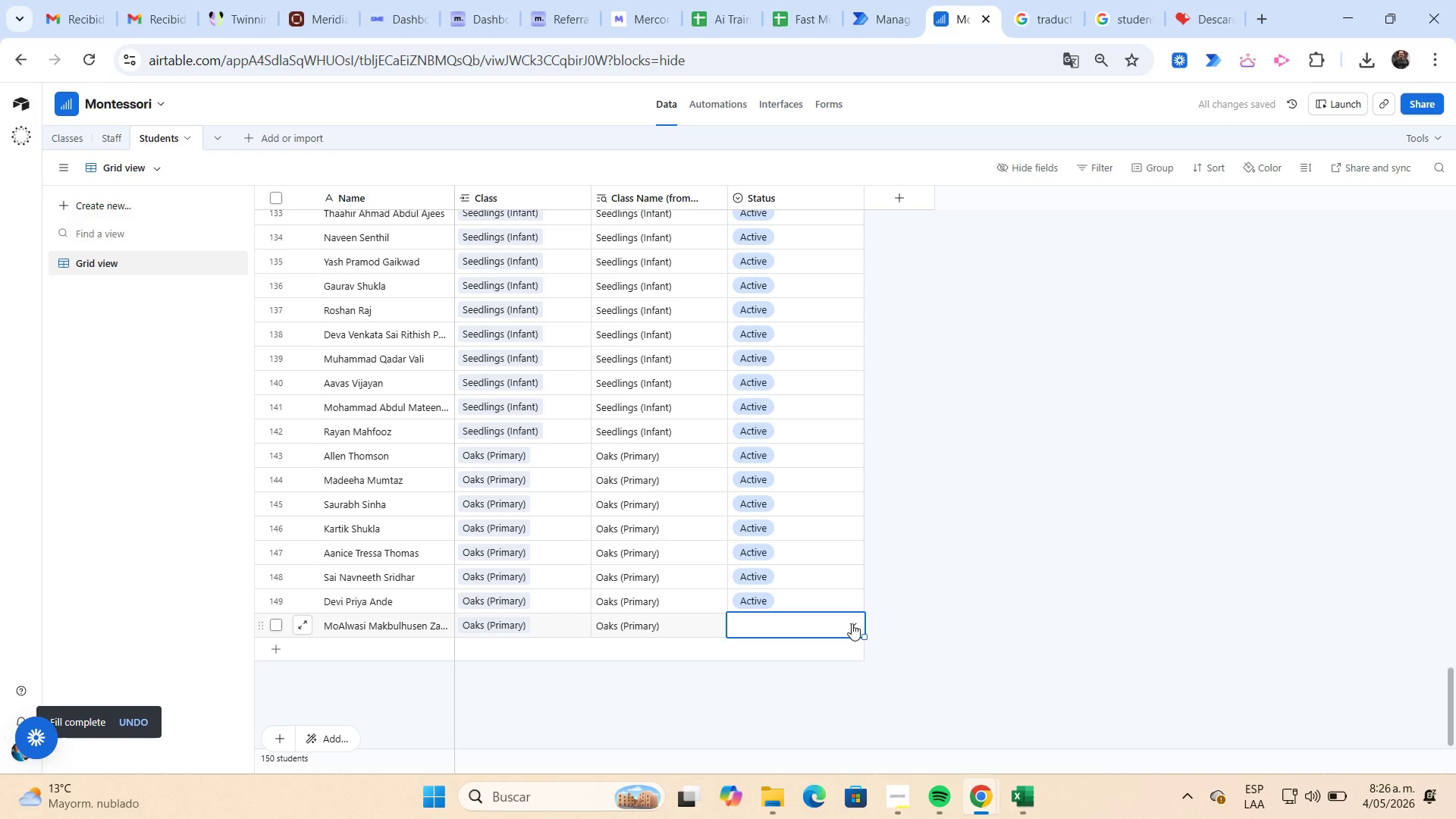 
left_click([852, 623])
 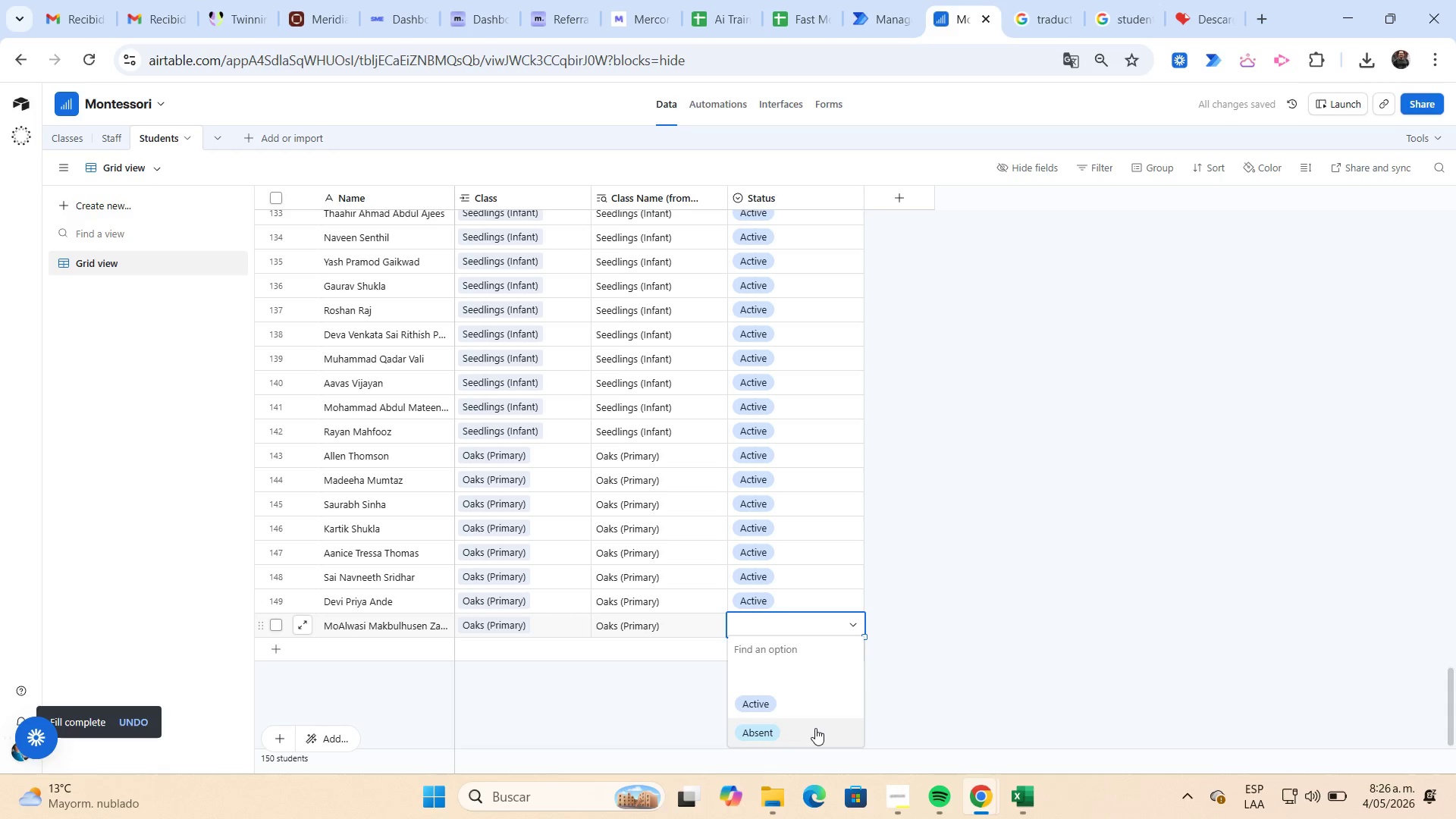 
left_click([815, 728])
 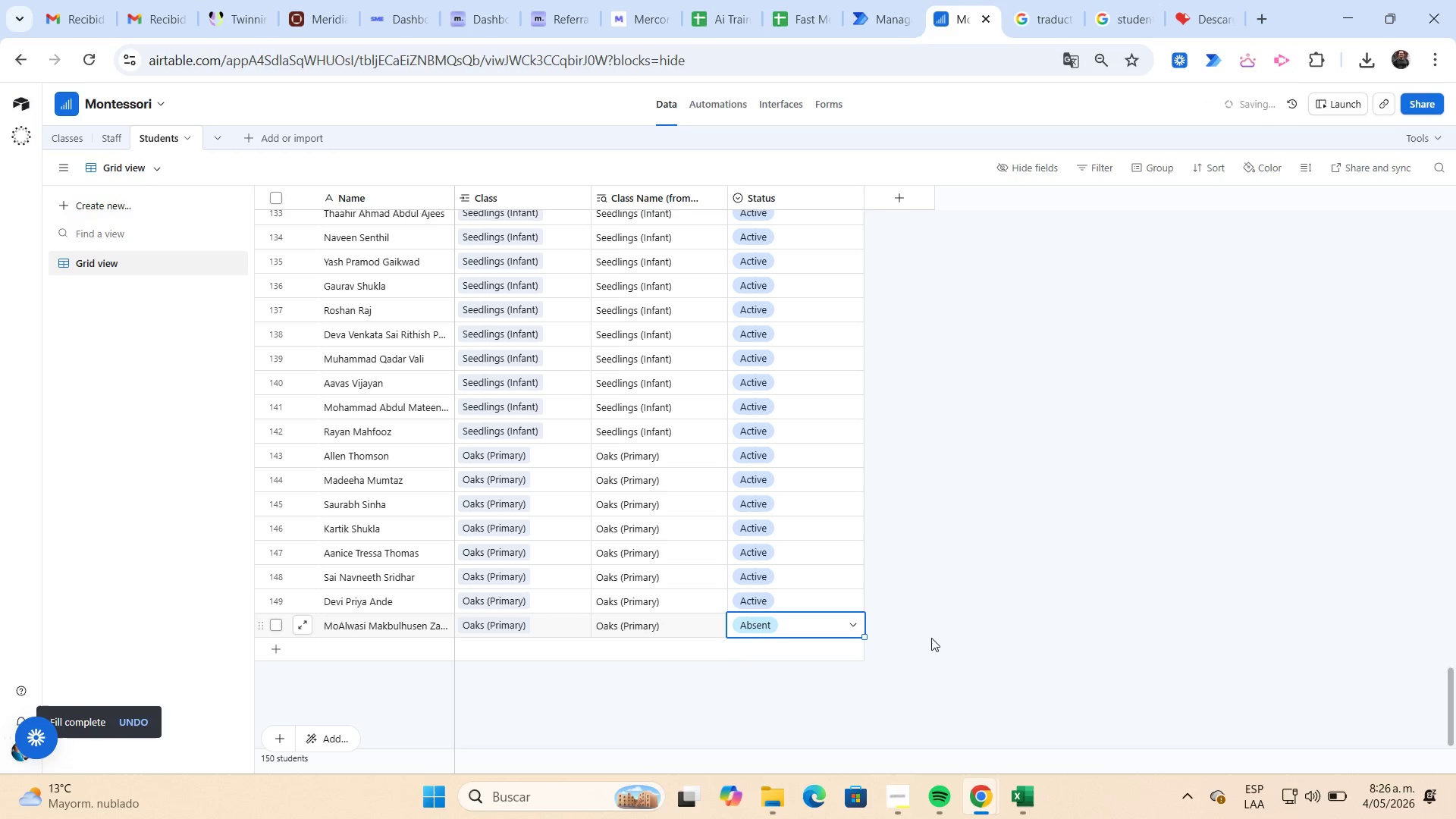 
left_click([931, 638])
 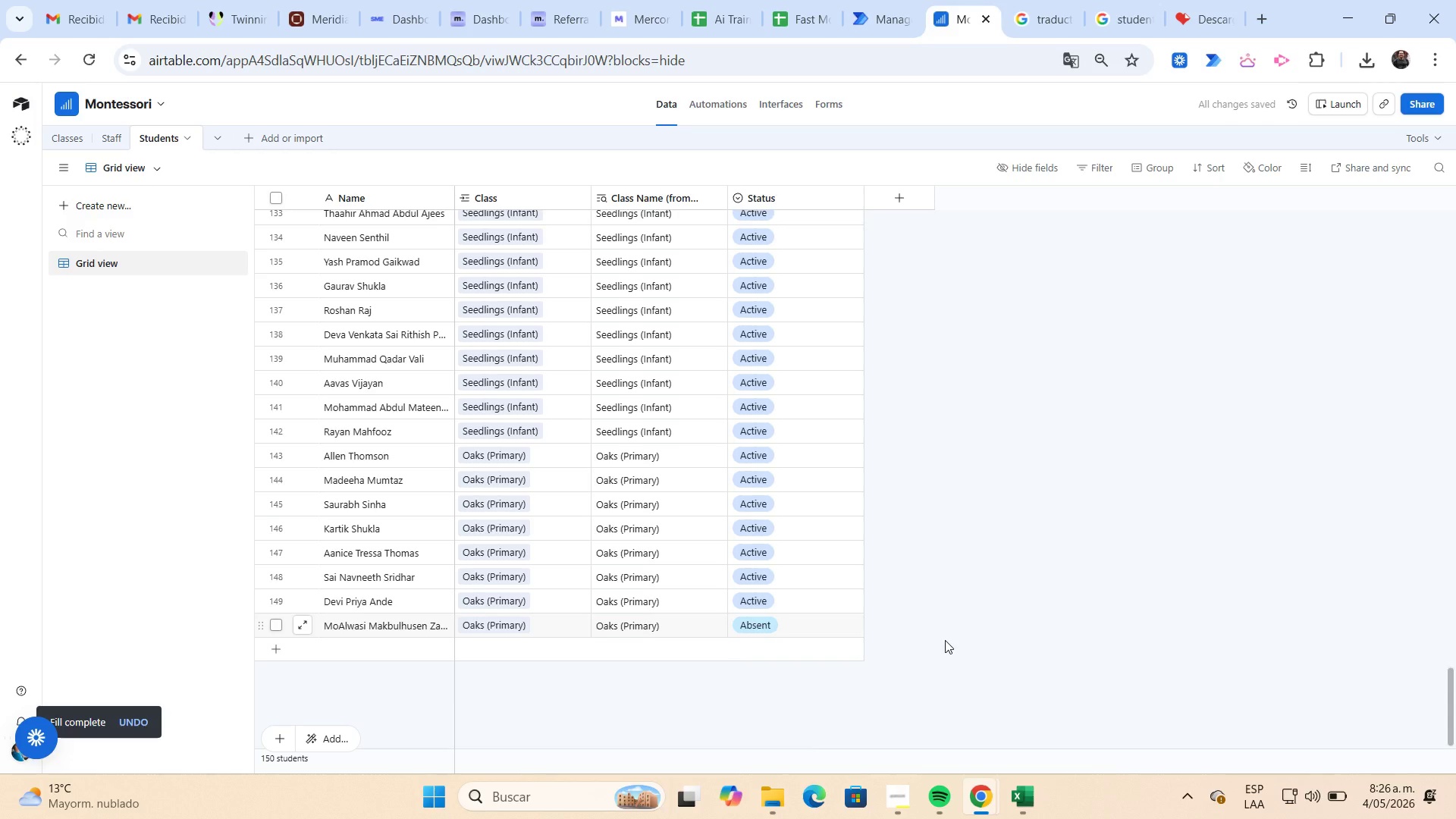 
scroll: coordinate [945, 640], scroll_direction: up, amount: 44.0
 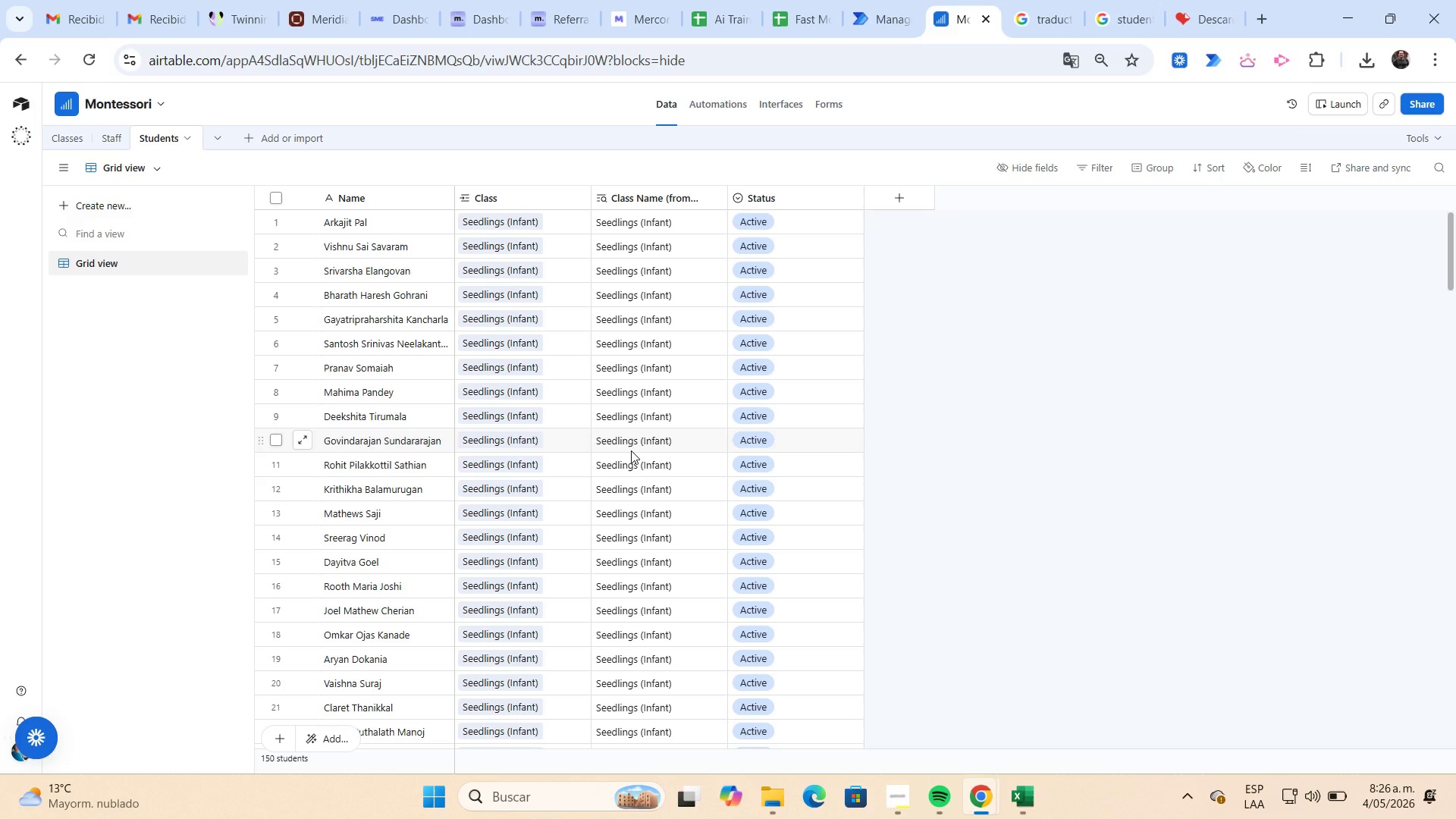 
wait(9.85)
 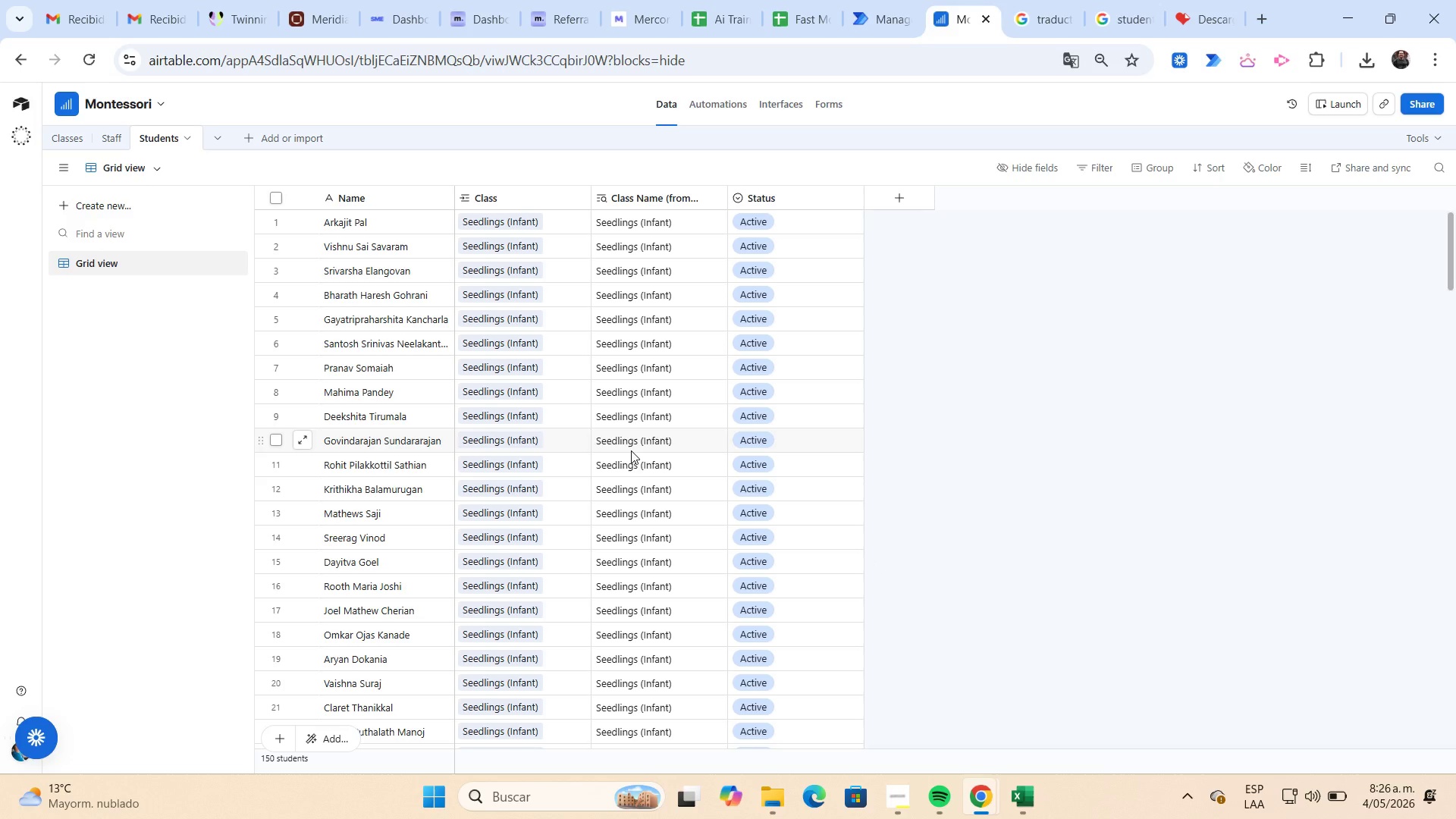 
left_click([67, 144])
 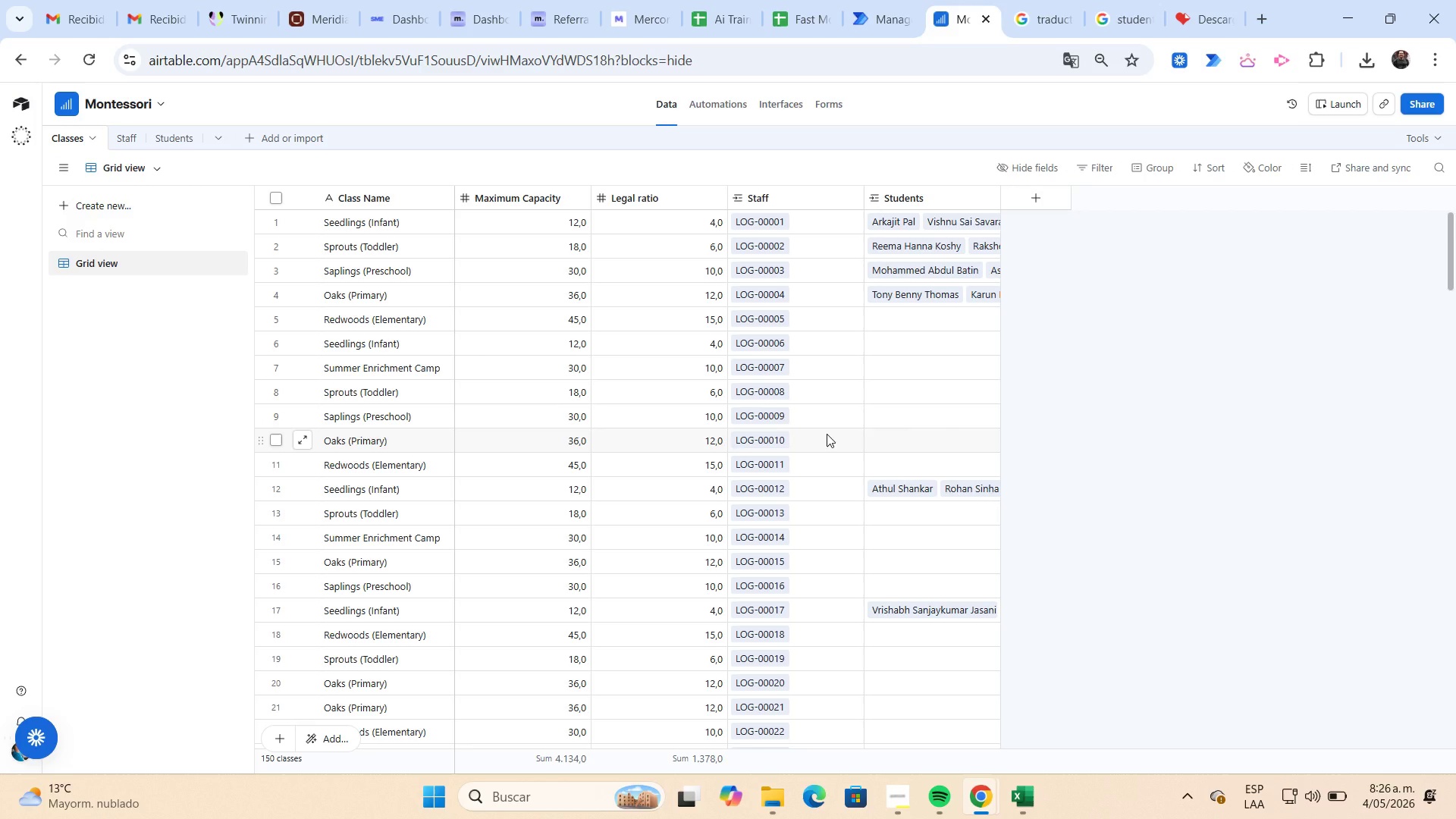 
scroll: coordinate [827, 434], scroll_direction: up, amount: 1.0
 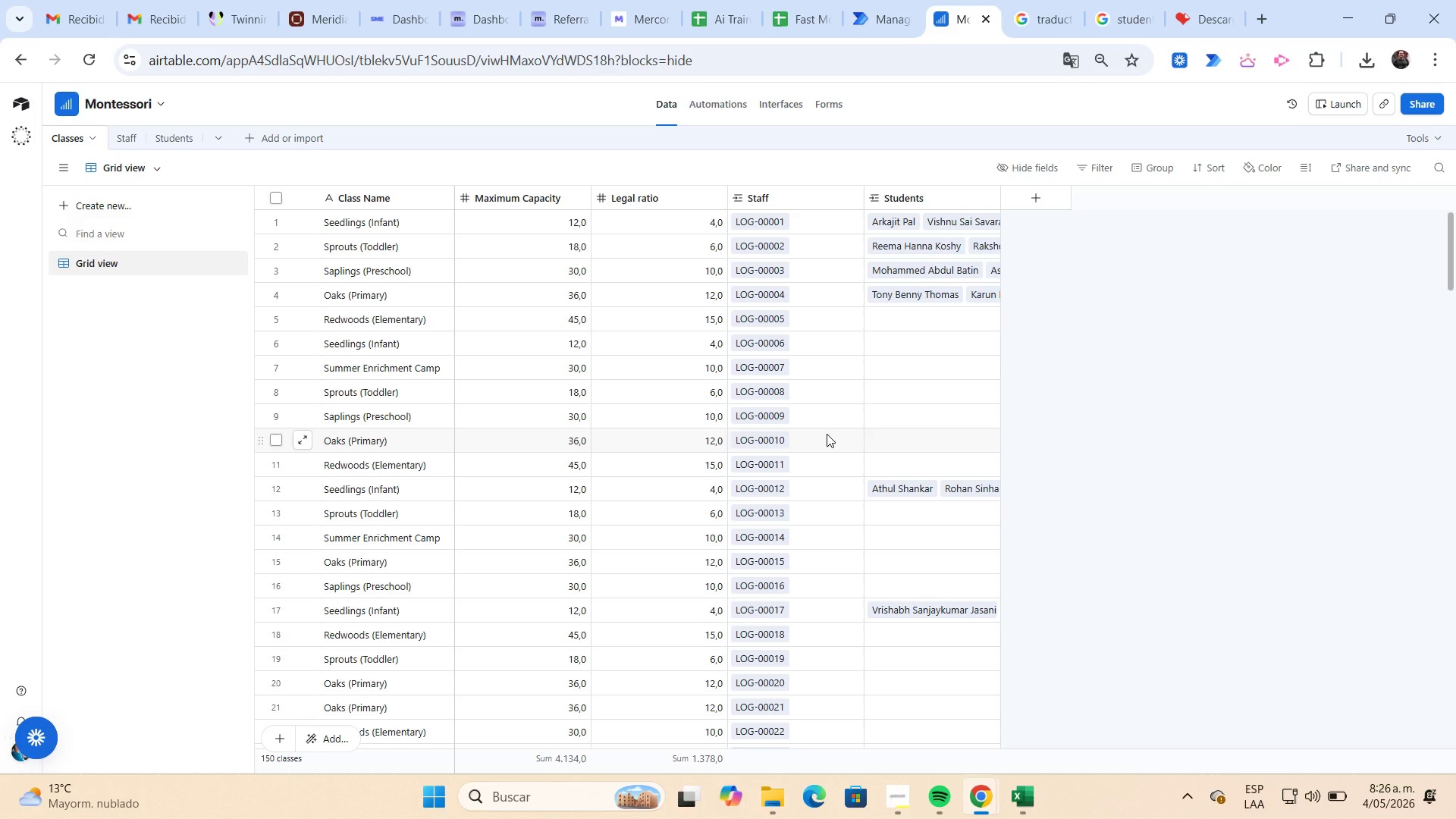 
wait(12.4)
 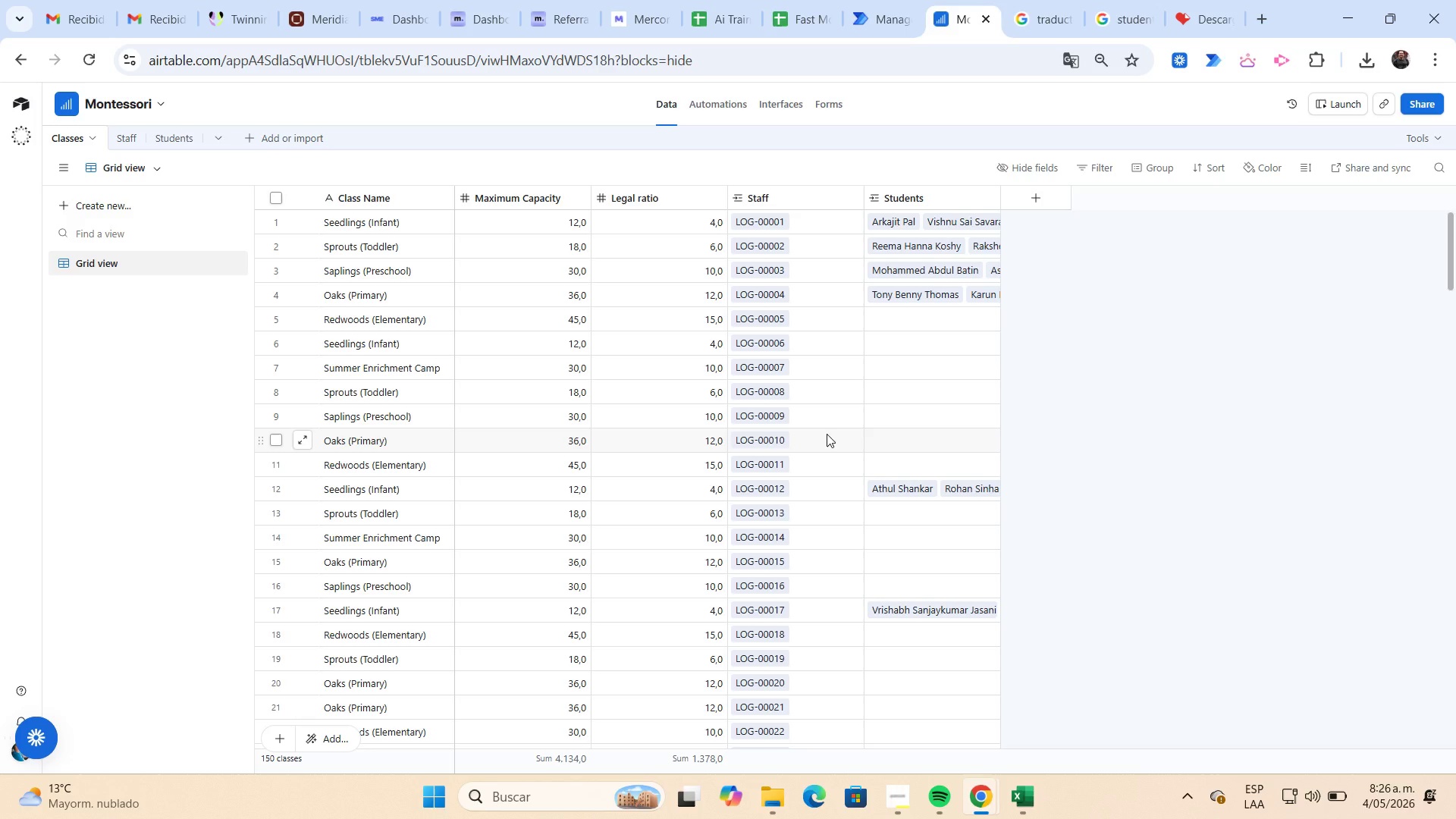 
scroll: coordinate [827, 434], scroll_direction: down, amount: 14.0
 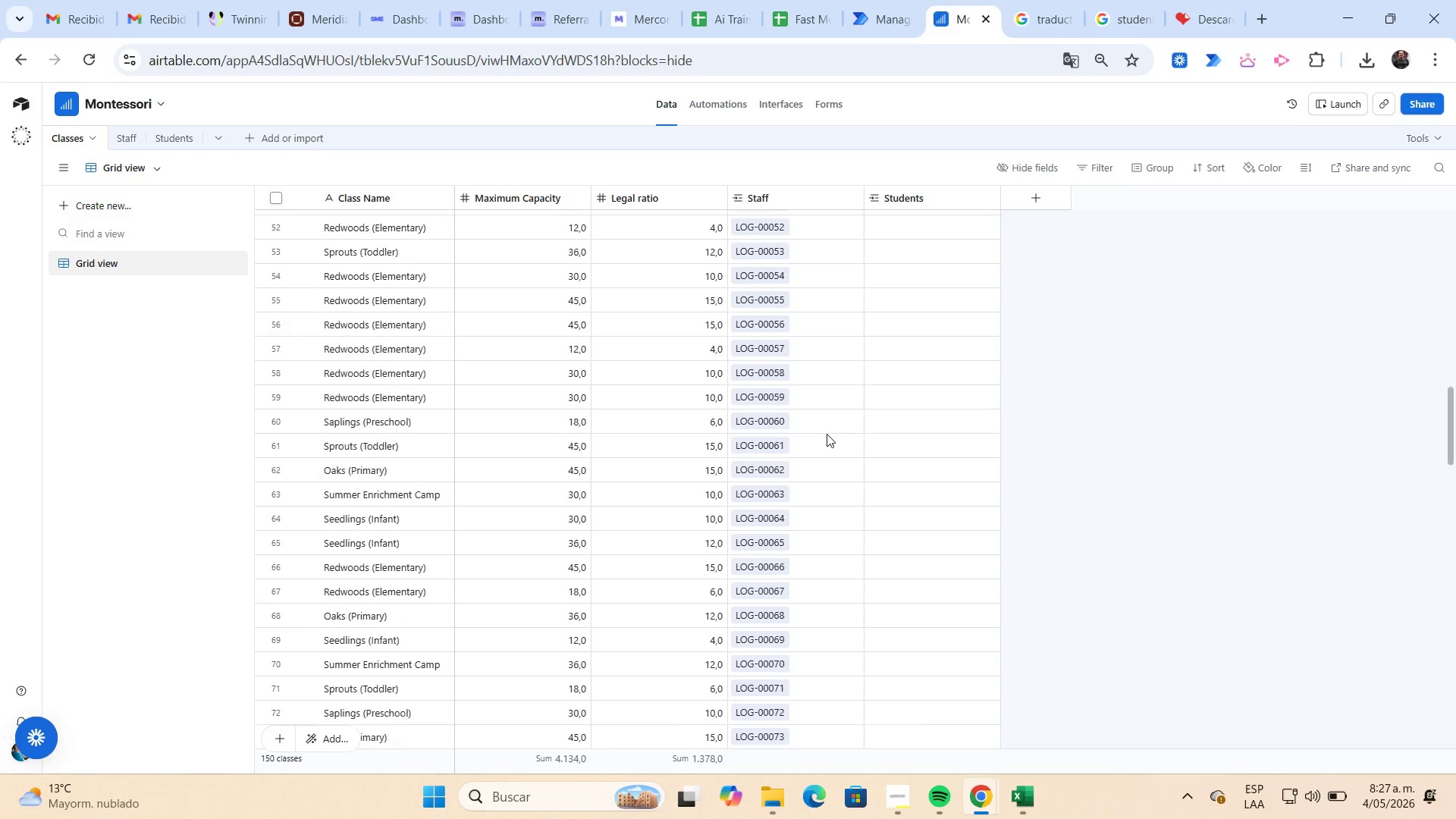 
scroll: coordinate [827, 434], scroll_direction: up, amount: 19.0
 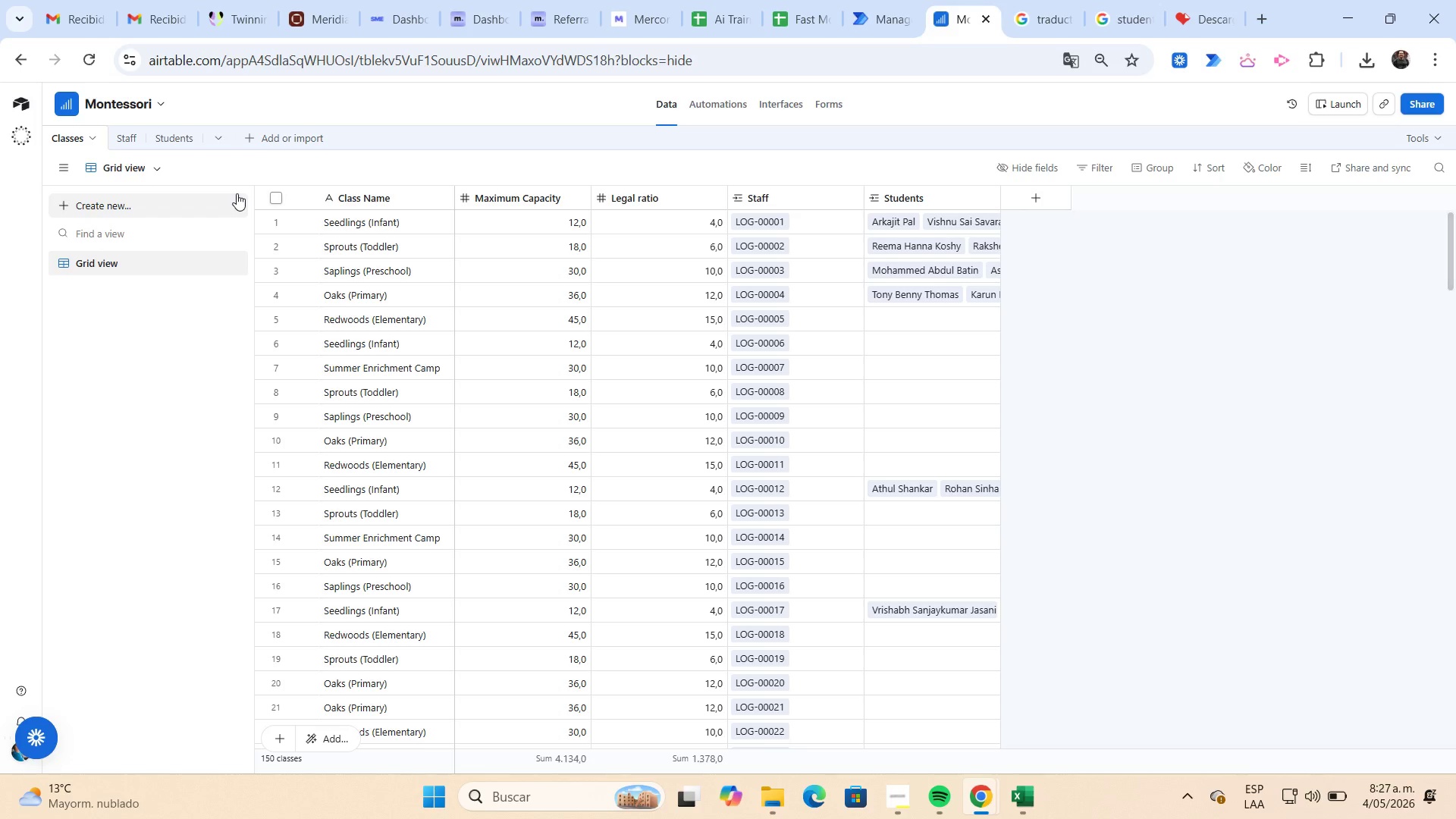 
left_click([217, 140])
 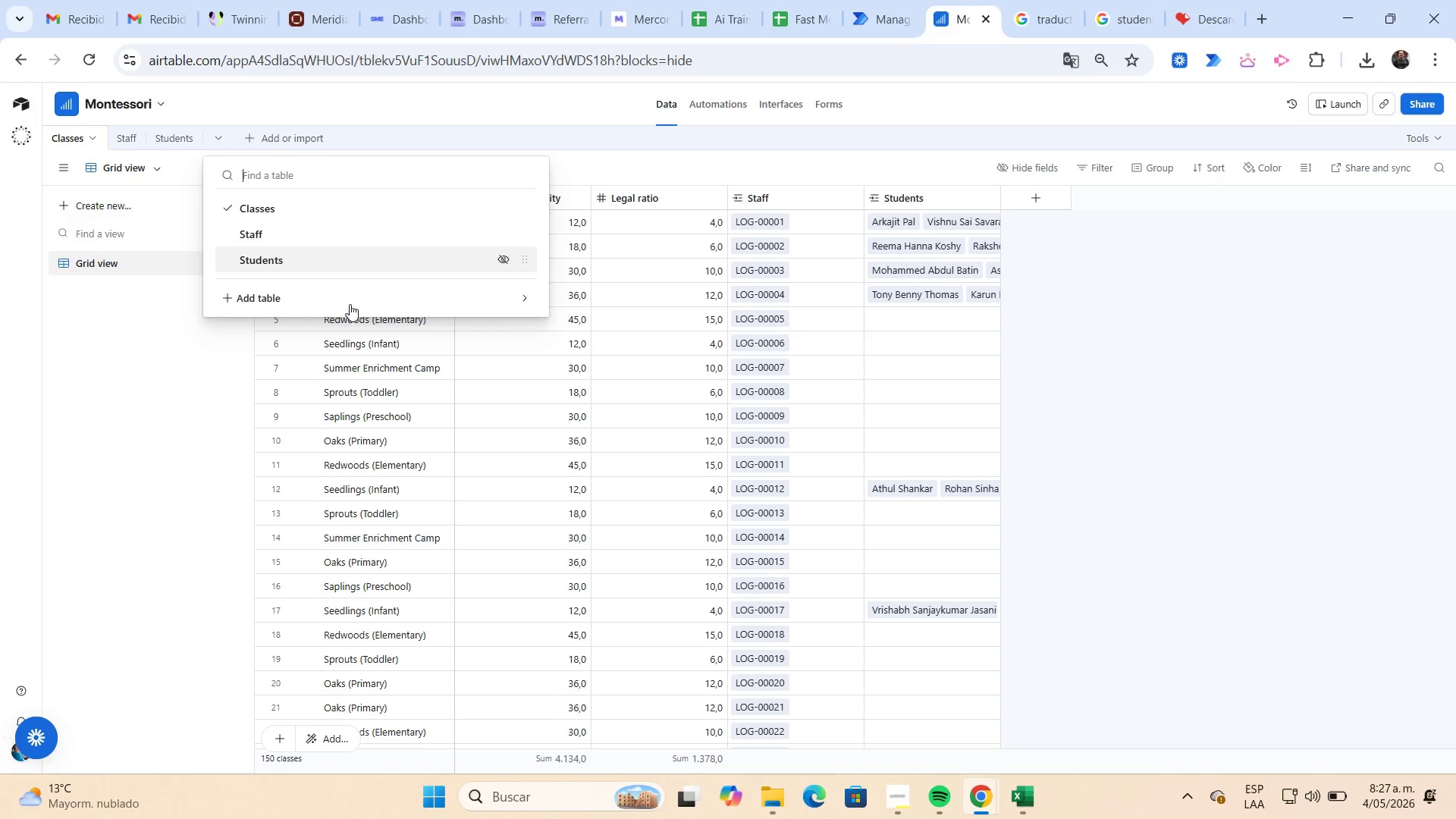 
left_click([356, 298])
 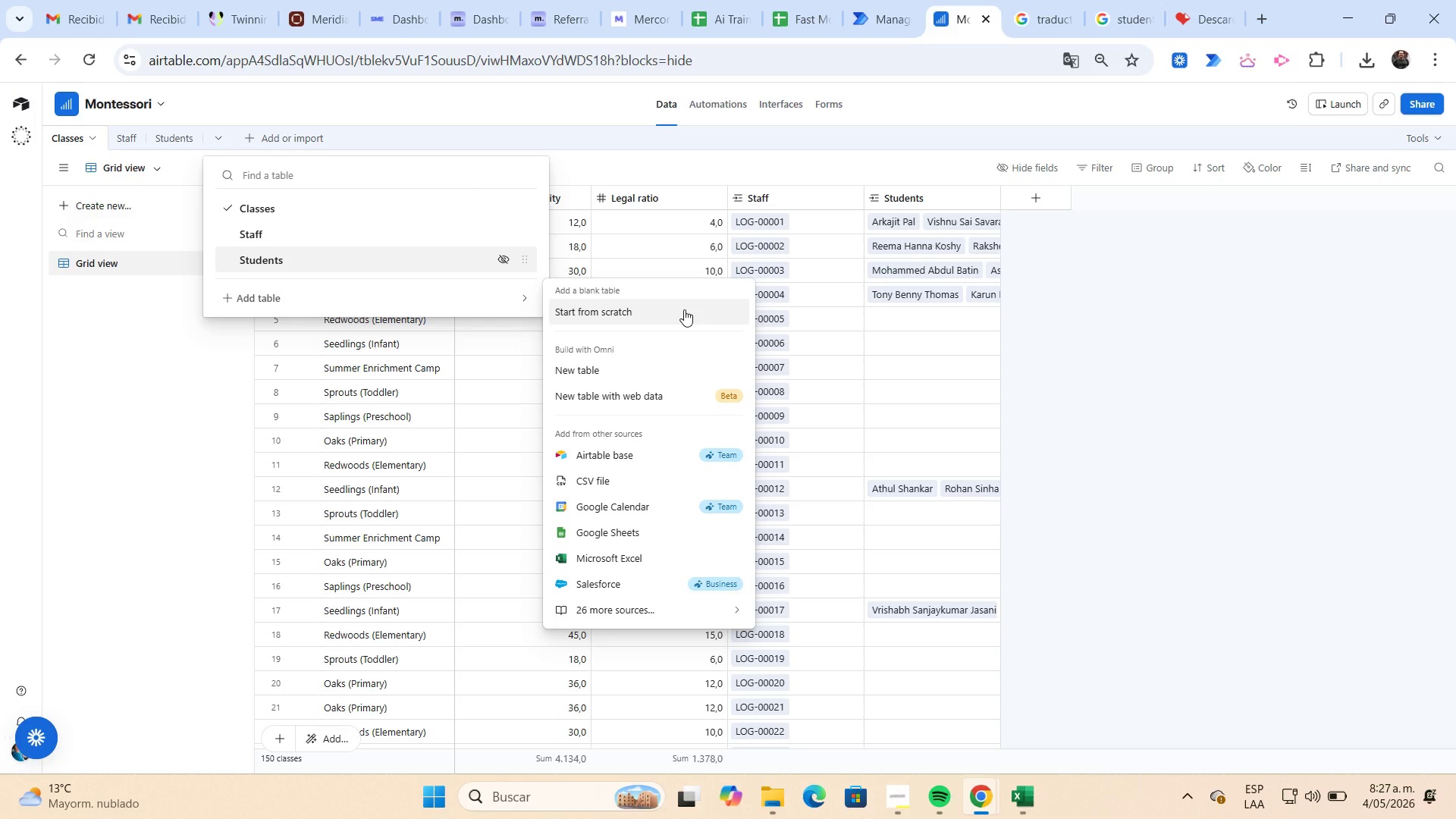 
left_click([684, 309])
 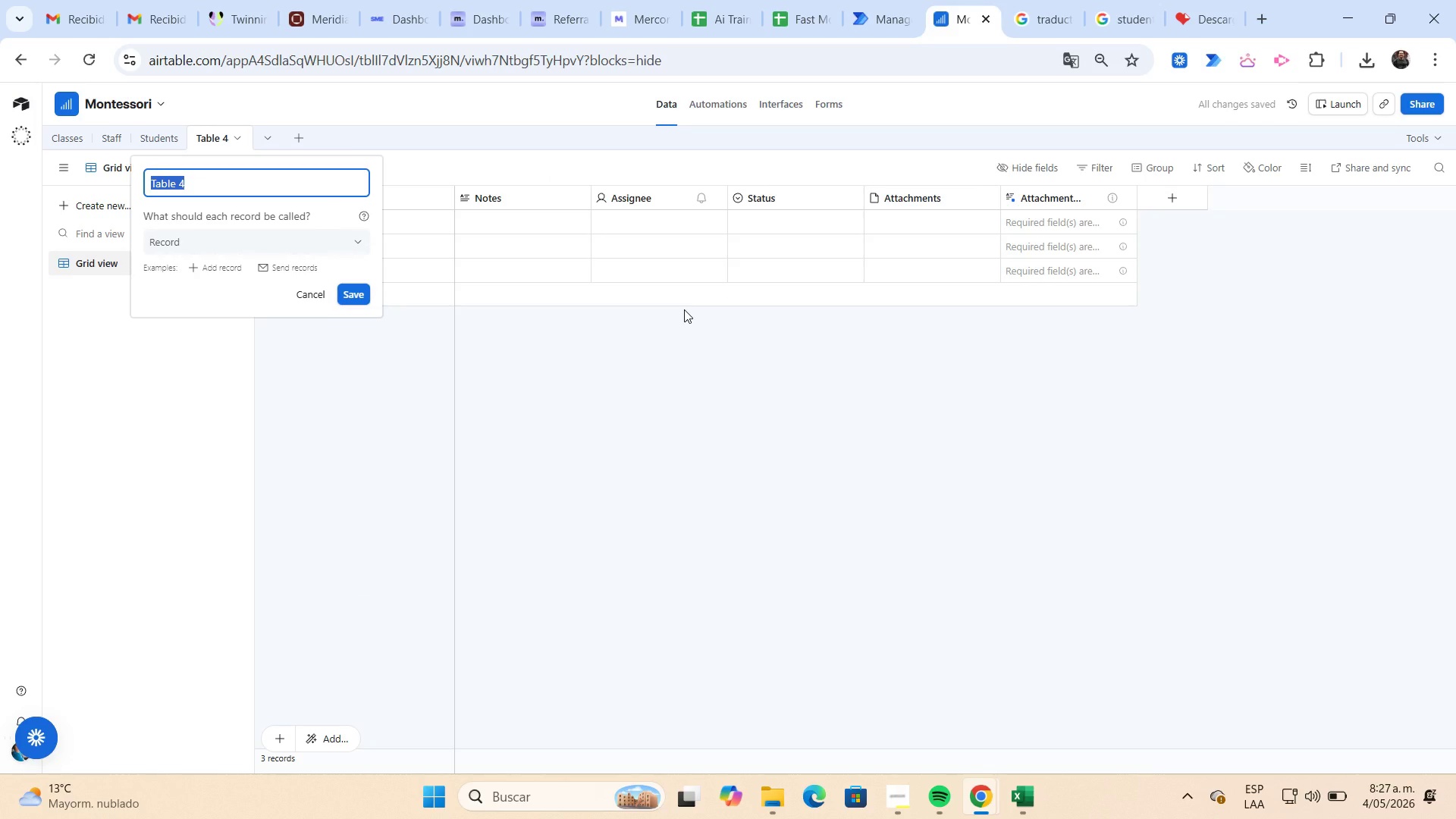 
type(Inventory)
 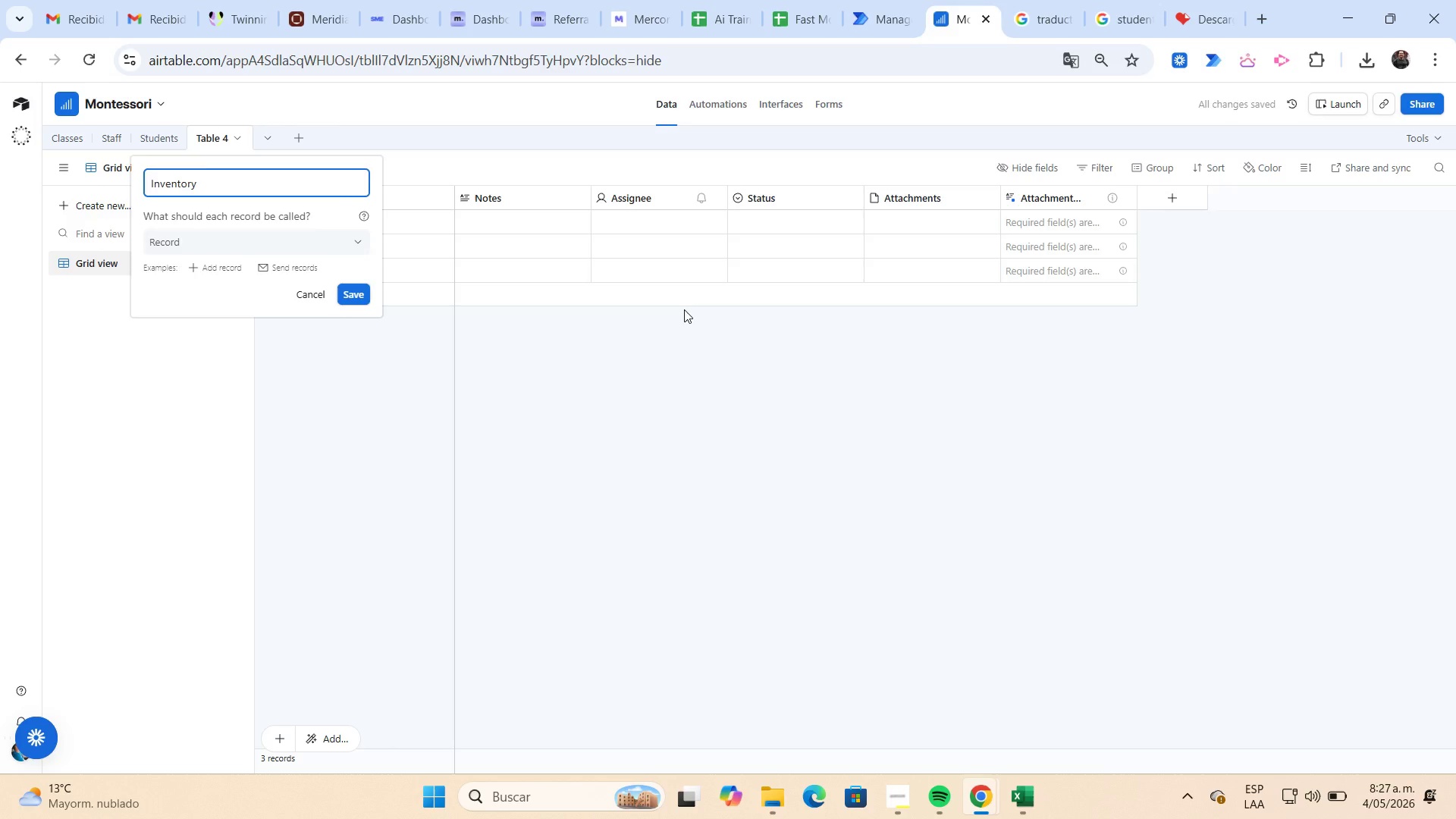 
key(Enter)
 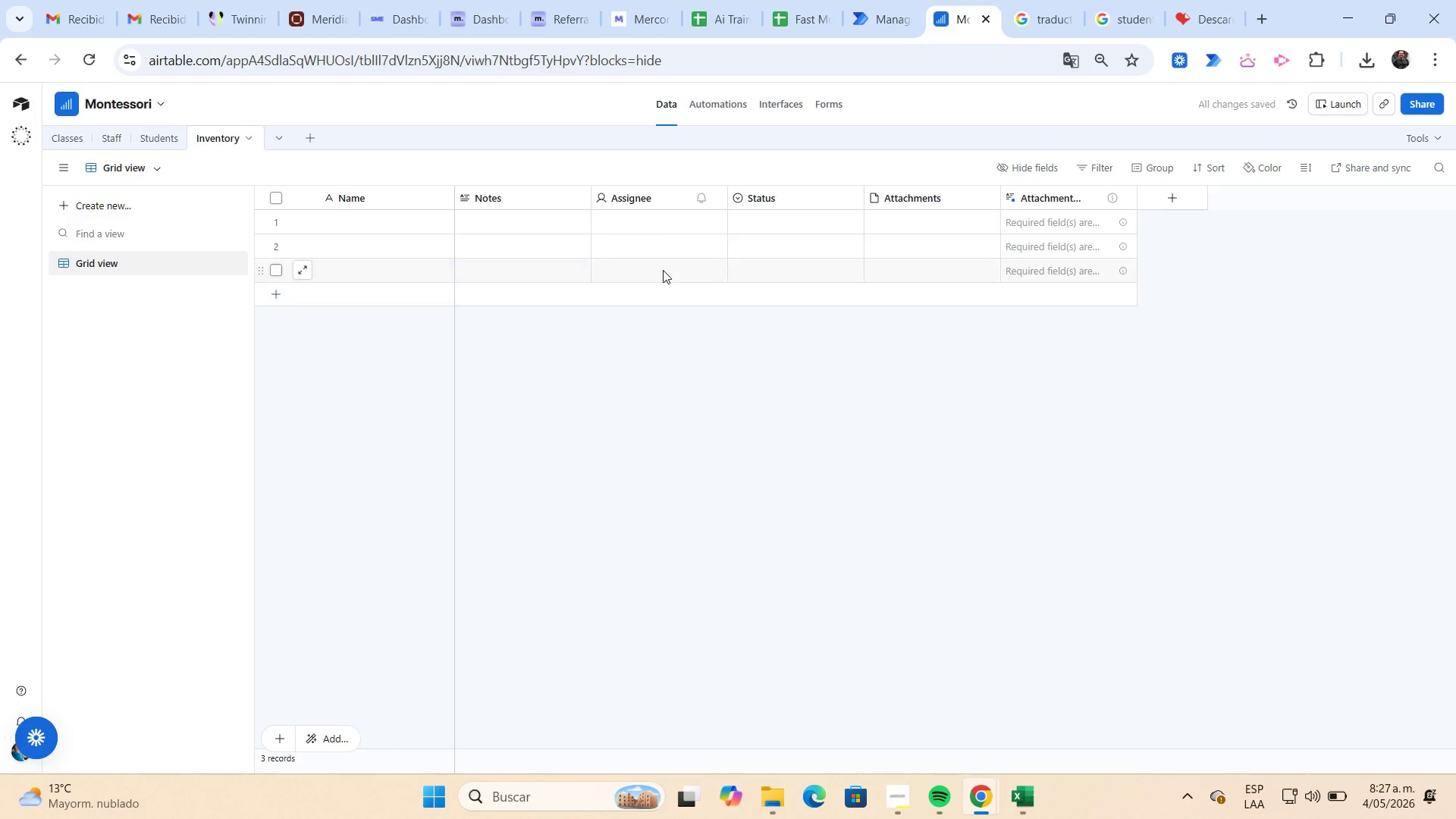 
left_click([544, 202])
 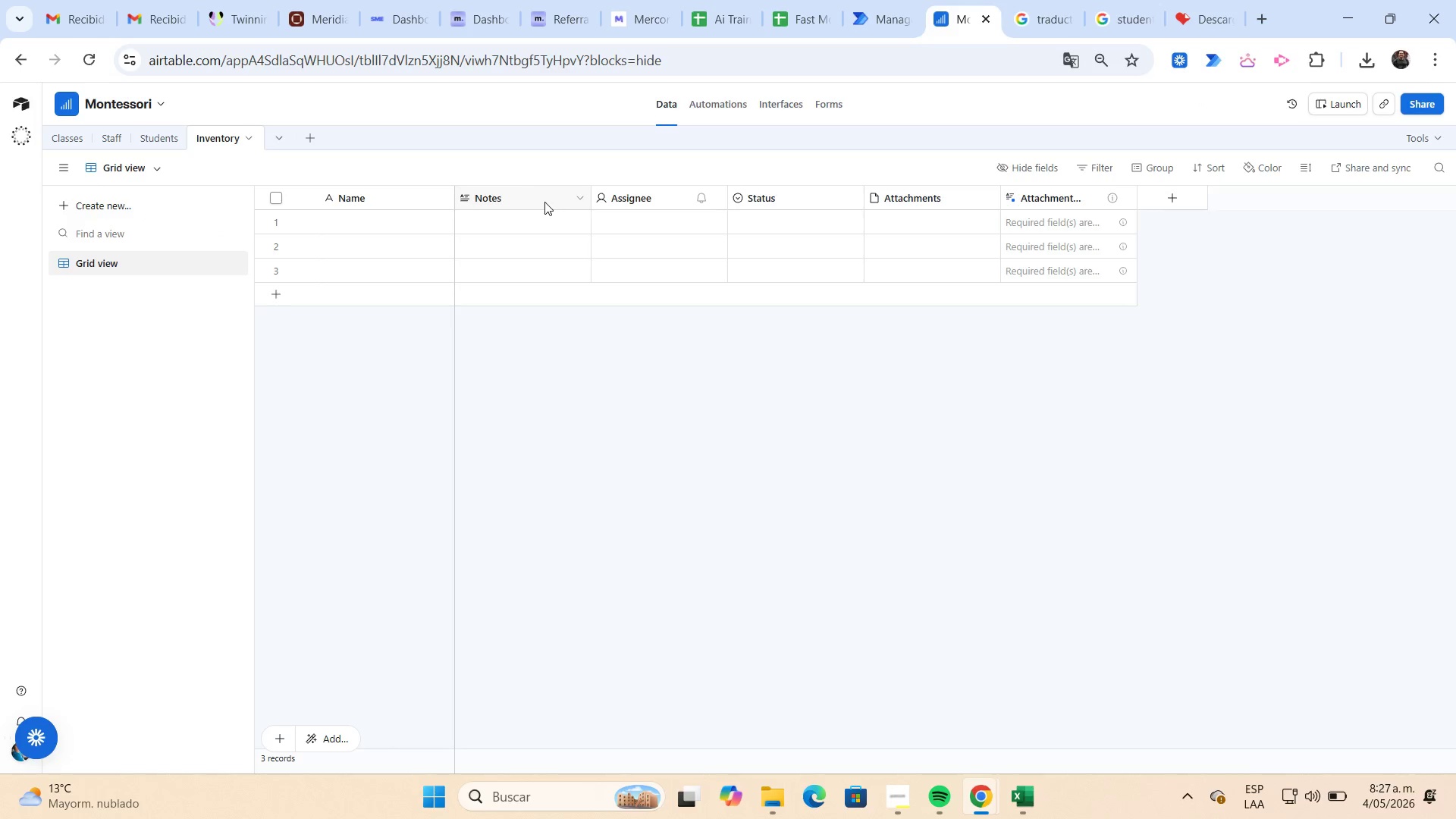 
left_click([517, 195])
 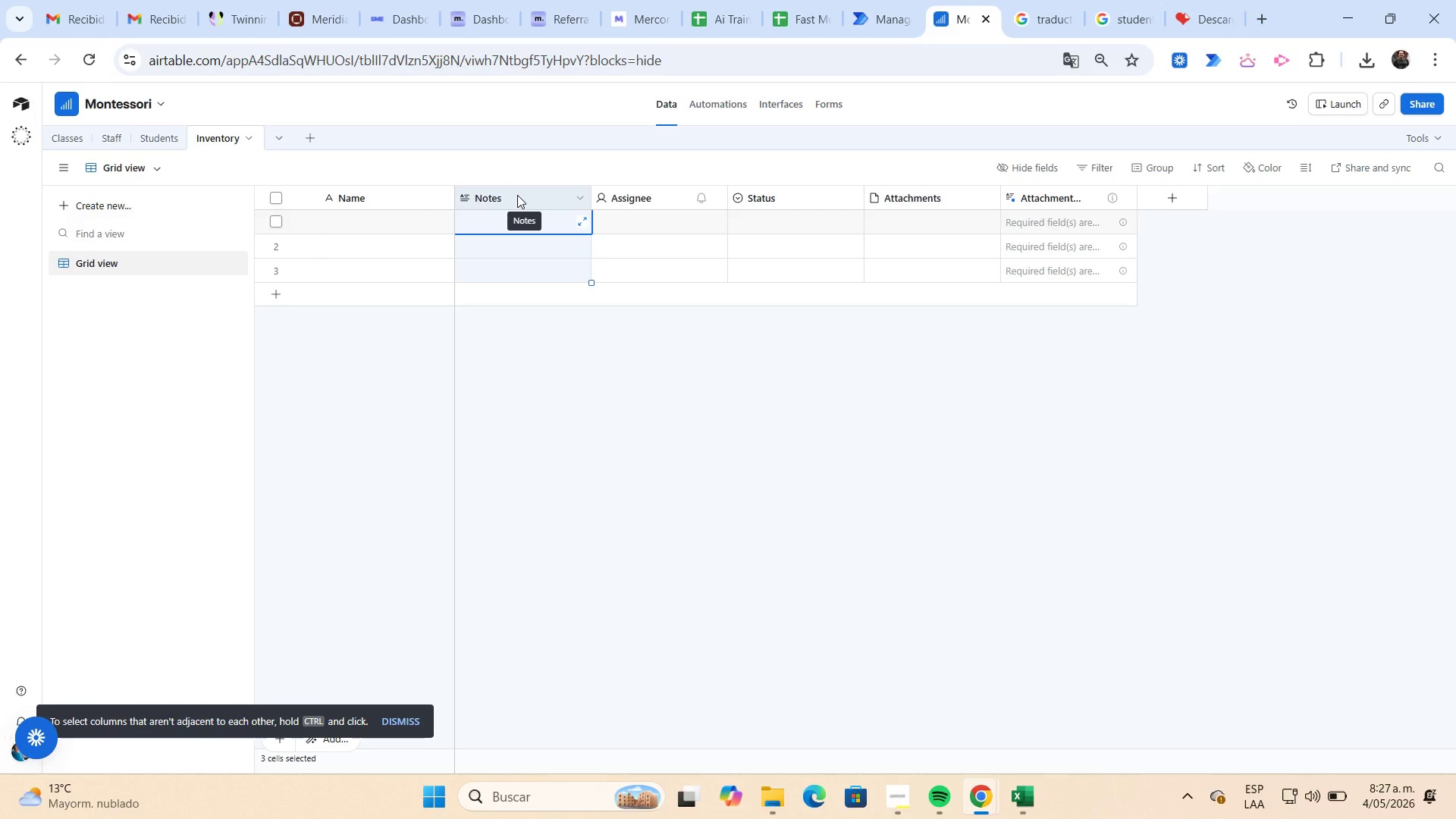 
key(Shift+ArrowRight)
 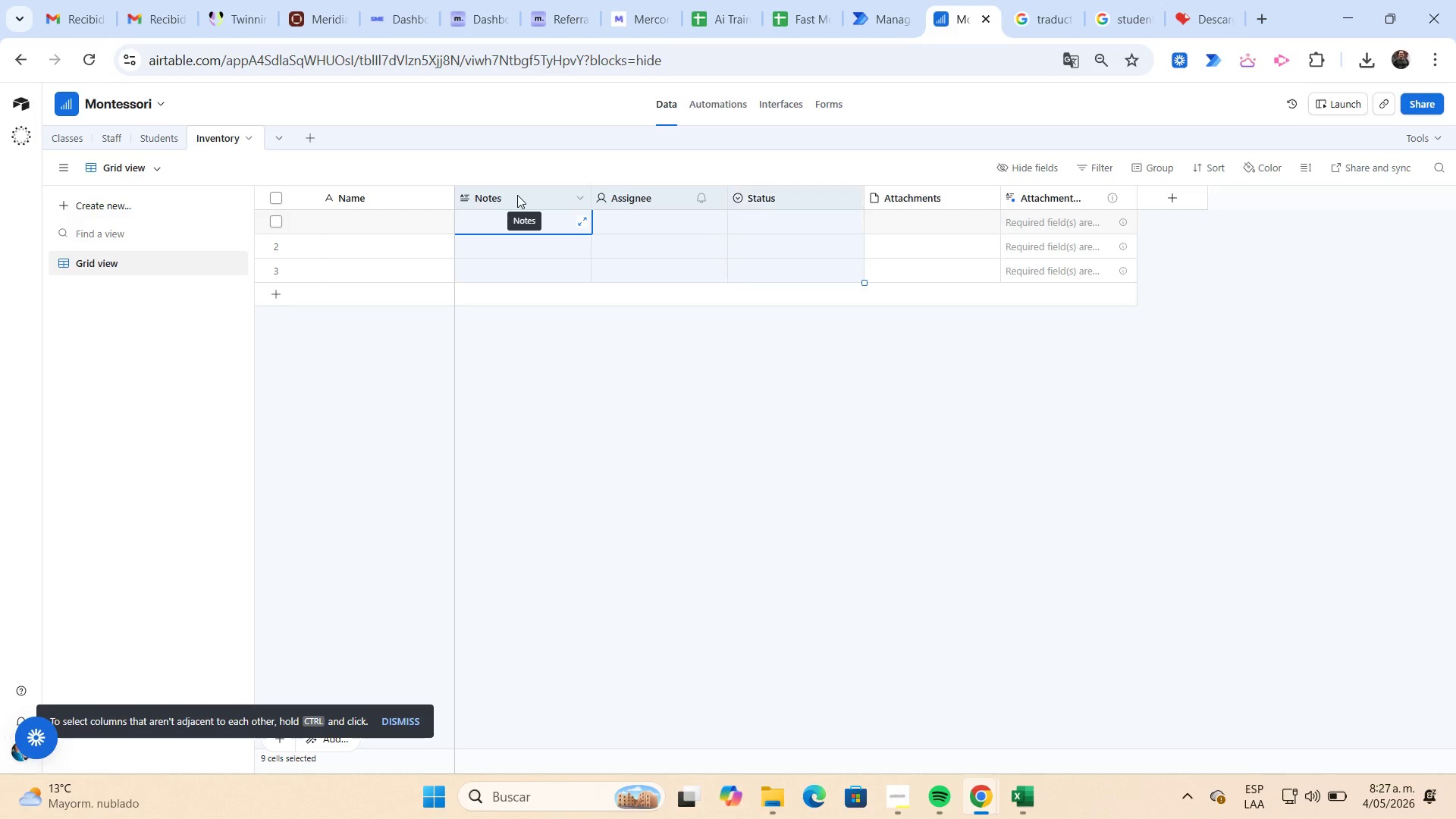 
key(Shift+ArrowRight)
 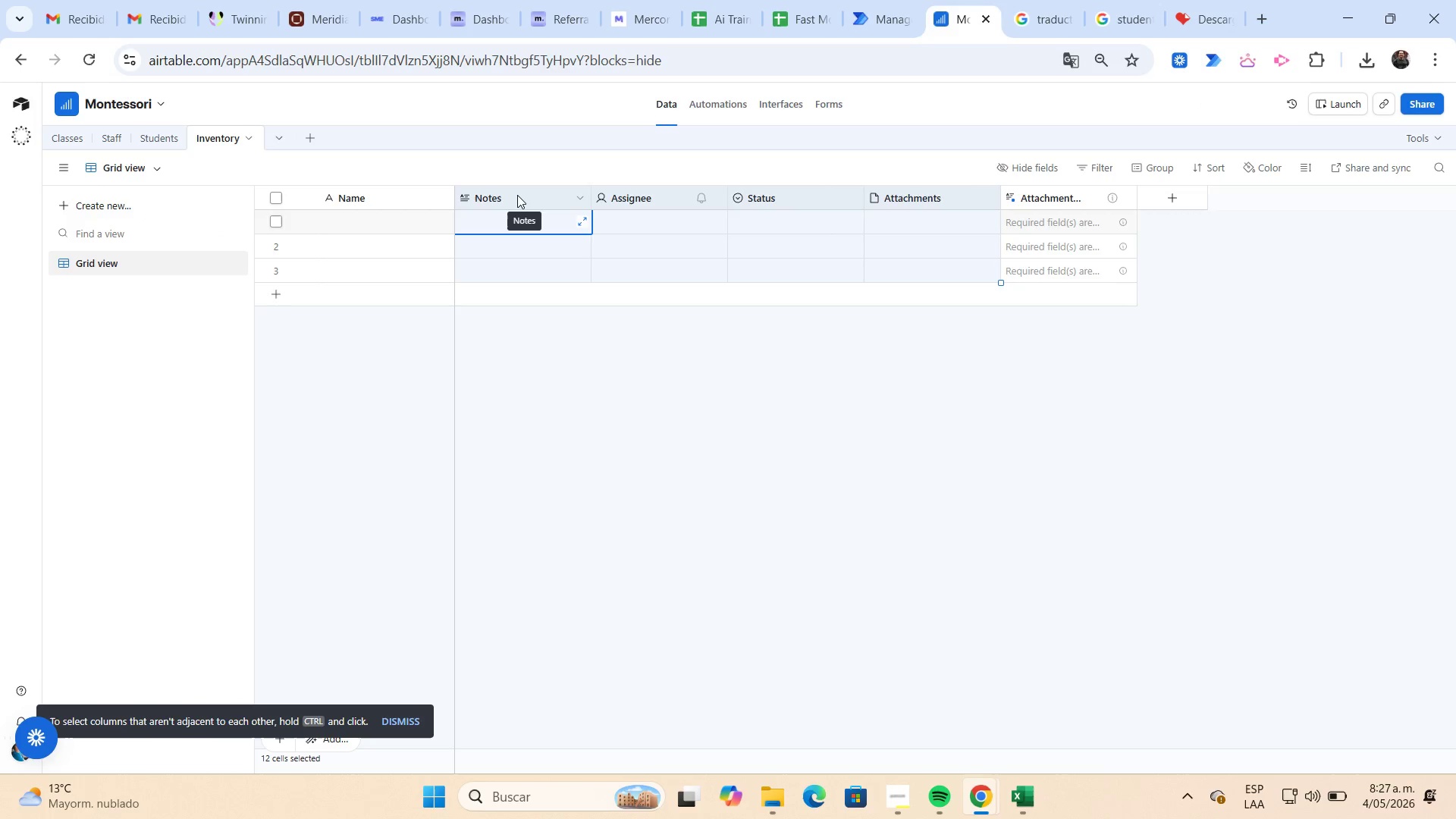 
key(Shift+ArrowRight)
 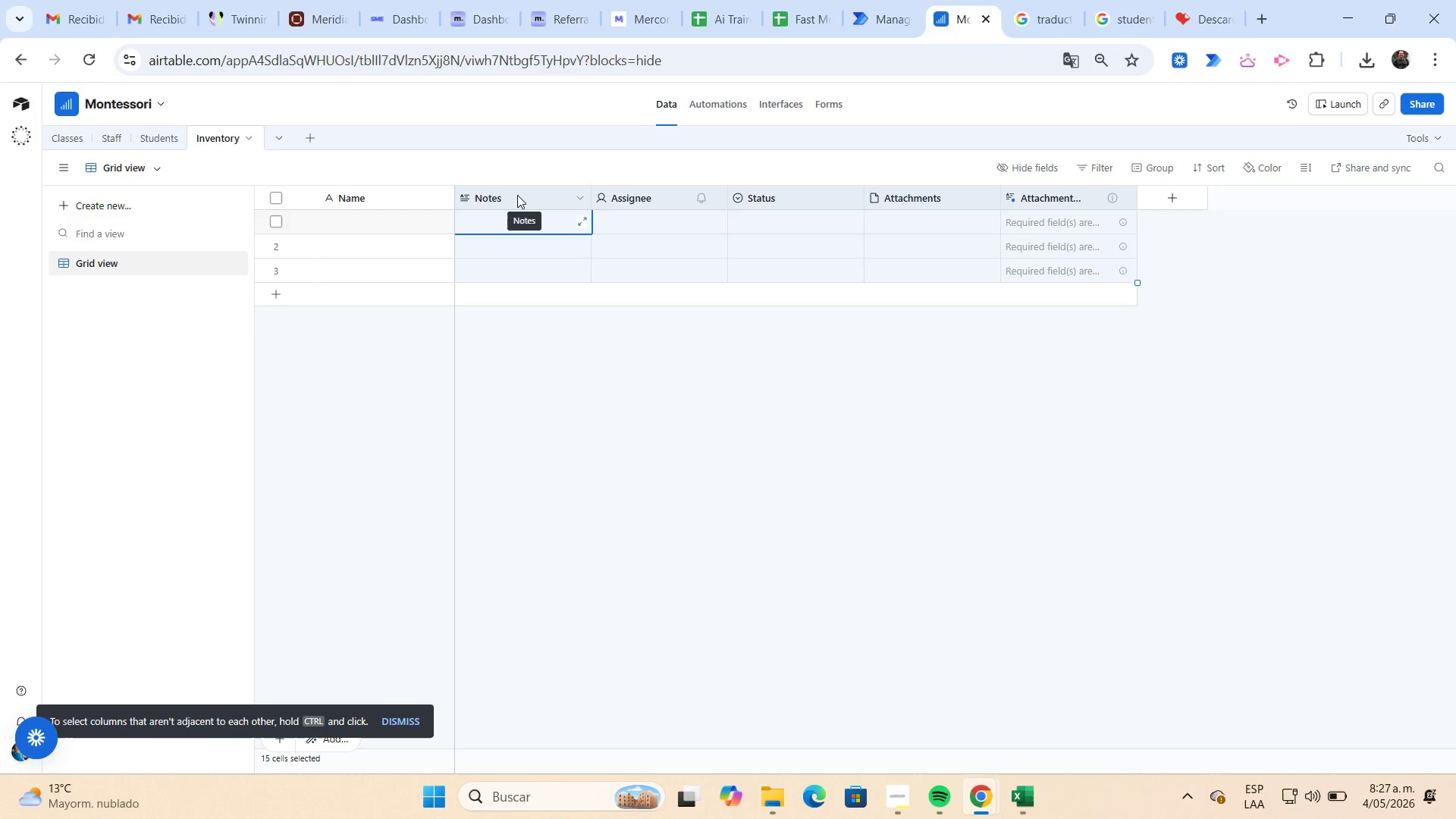 
key(Shift+ArrowRight)
 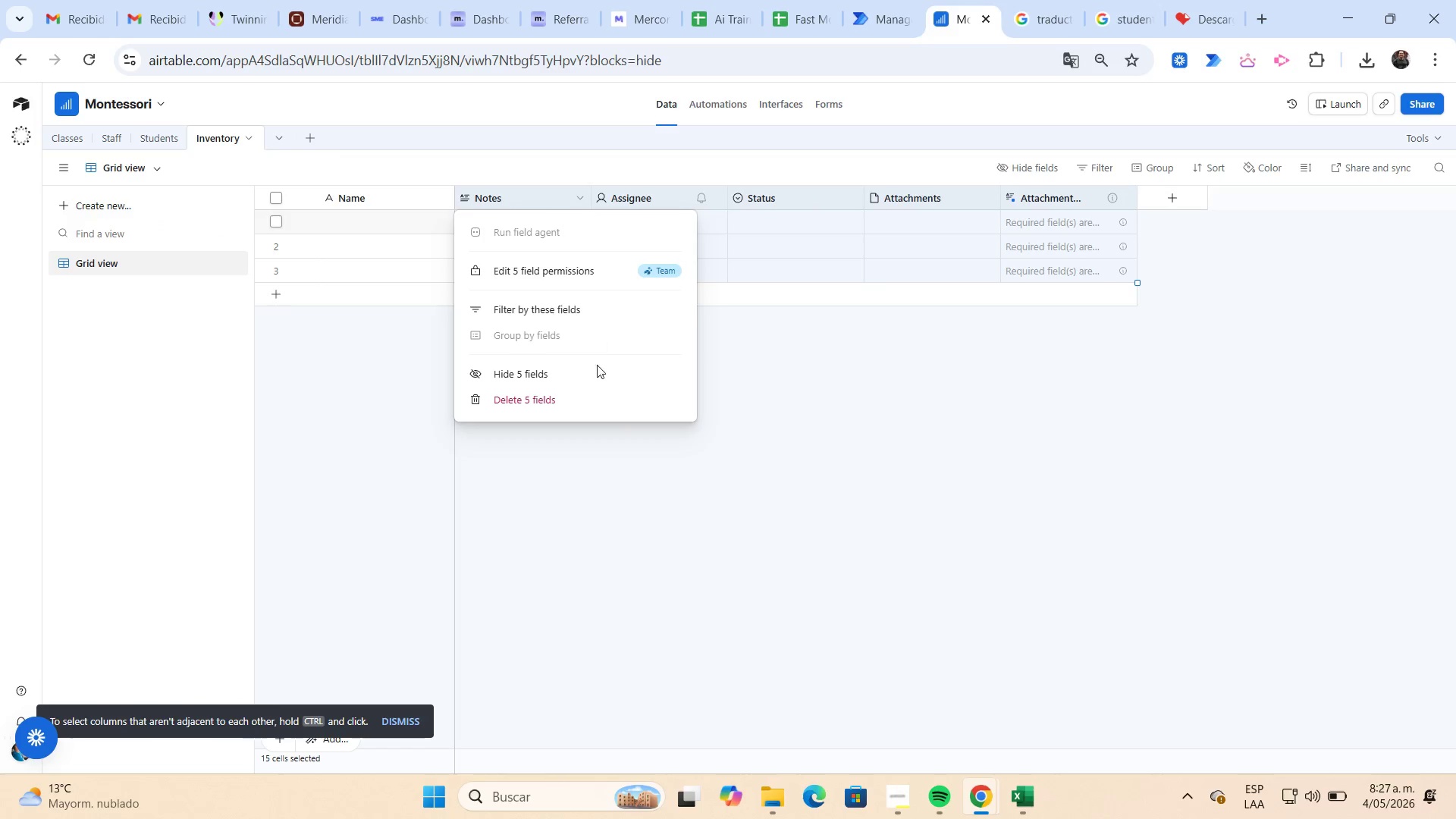 
left_click([598, 401])
 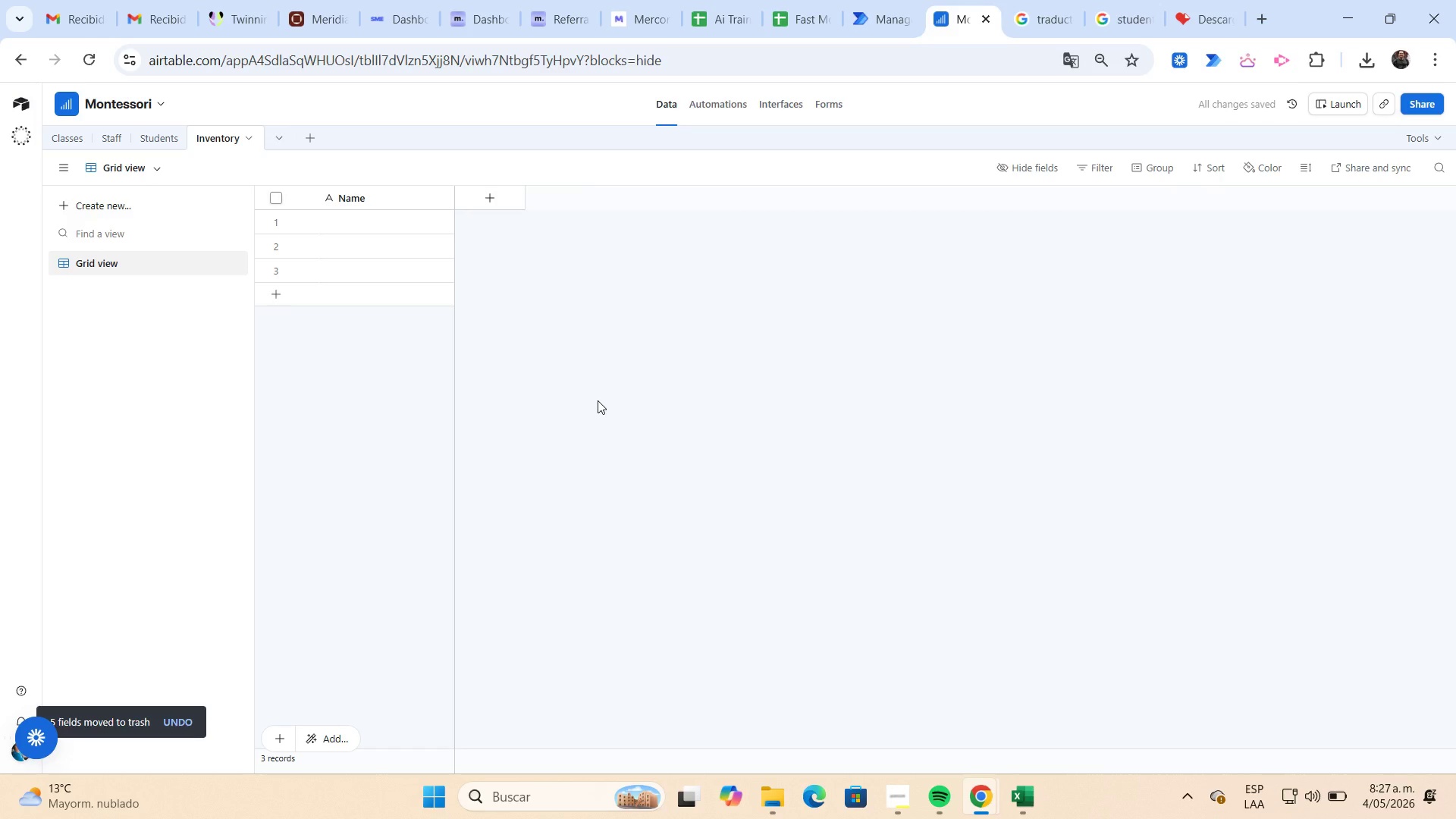 
wait(8.58)
 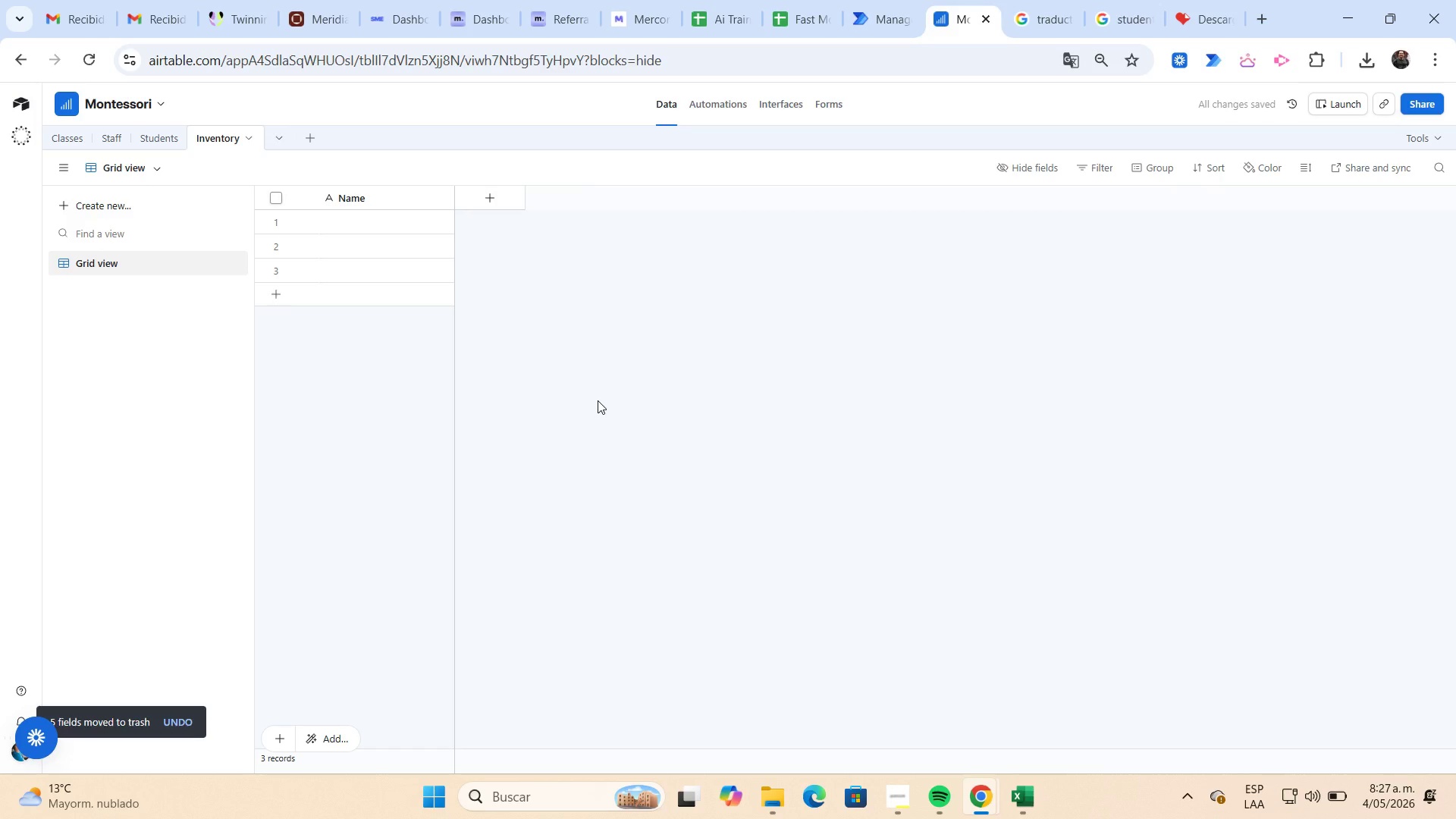 
left_click([1018, 799])
 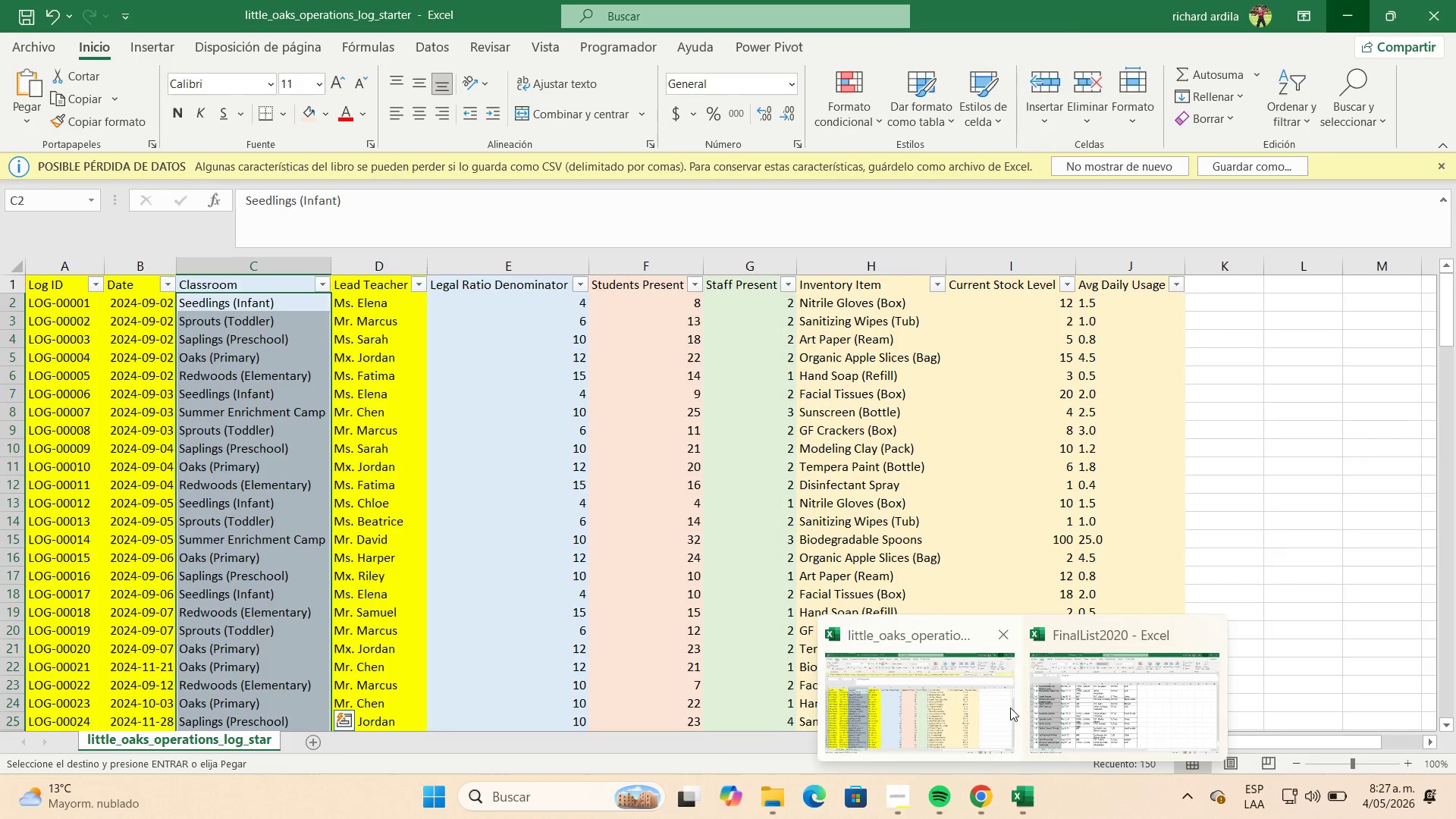 
left_click([999, 707])
 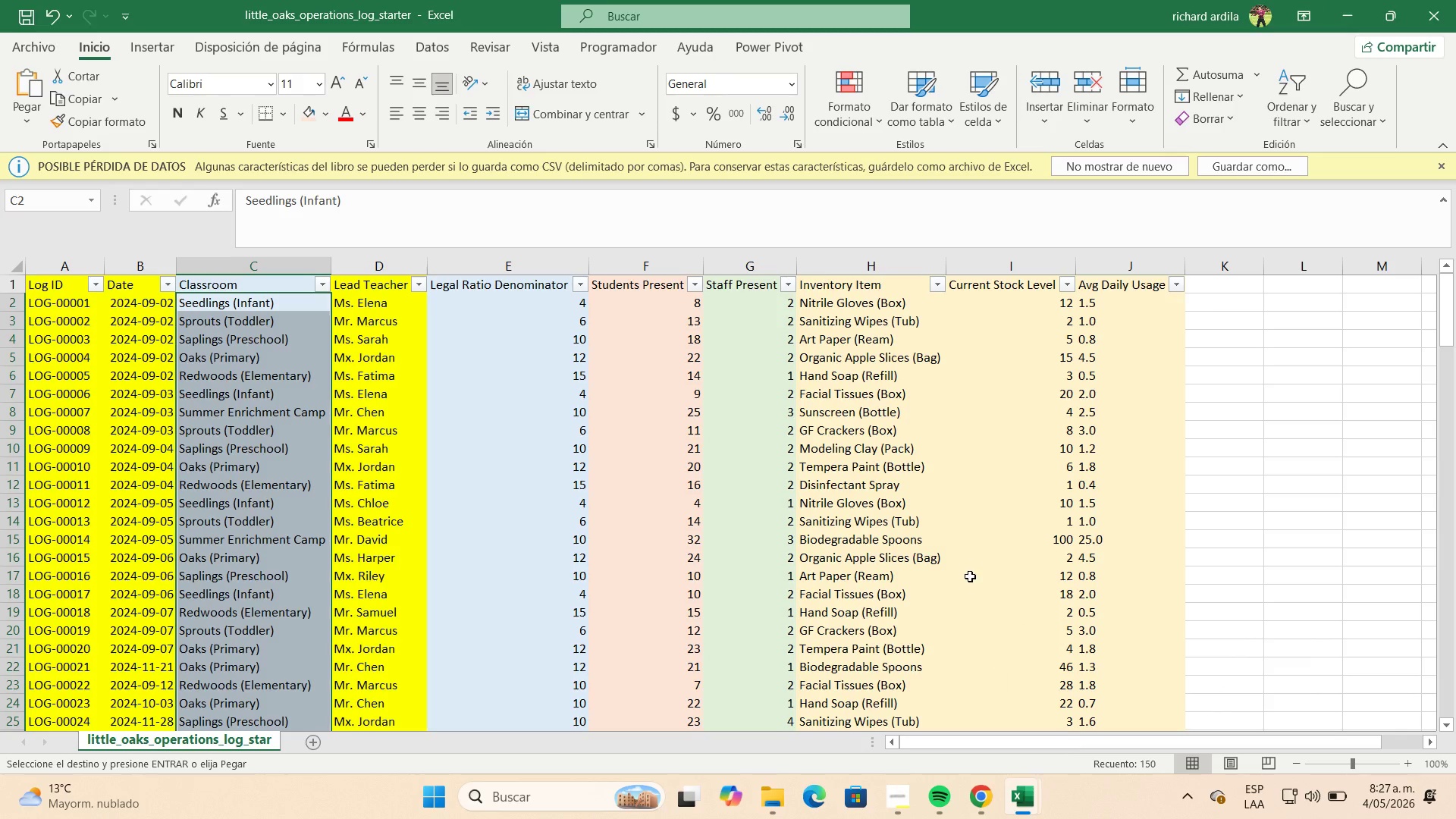 
scroll: coordinate [962, 543], scroll_direction: up, amount: 4.0
 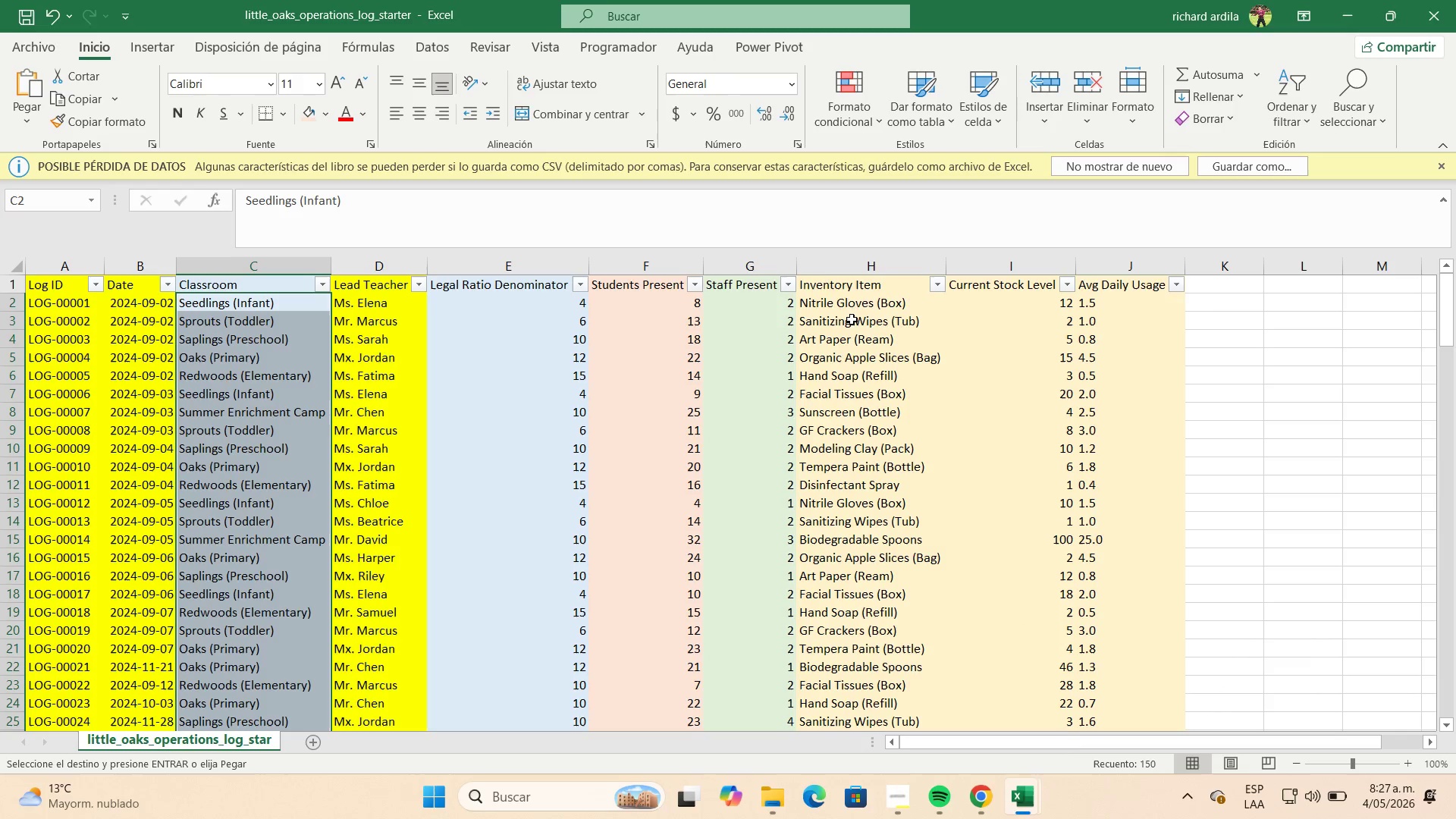 
left_click([854, 289])
 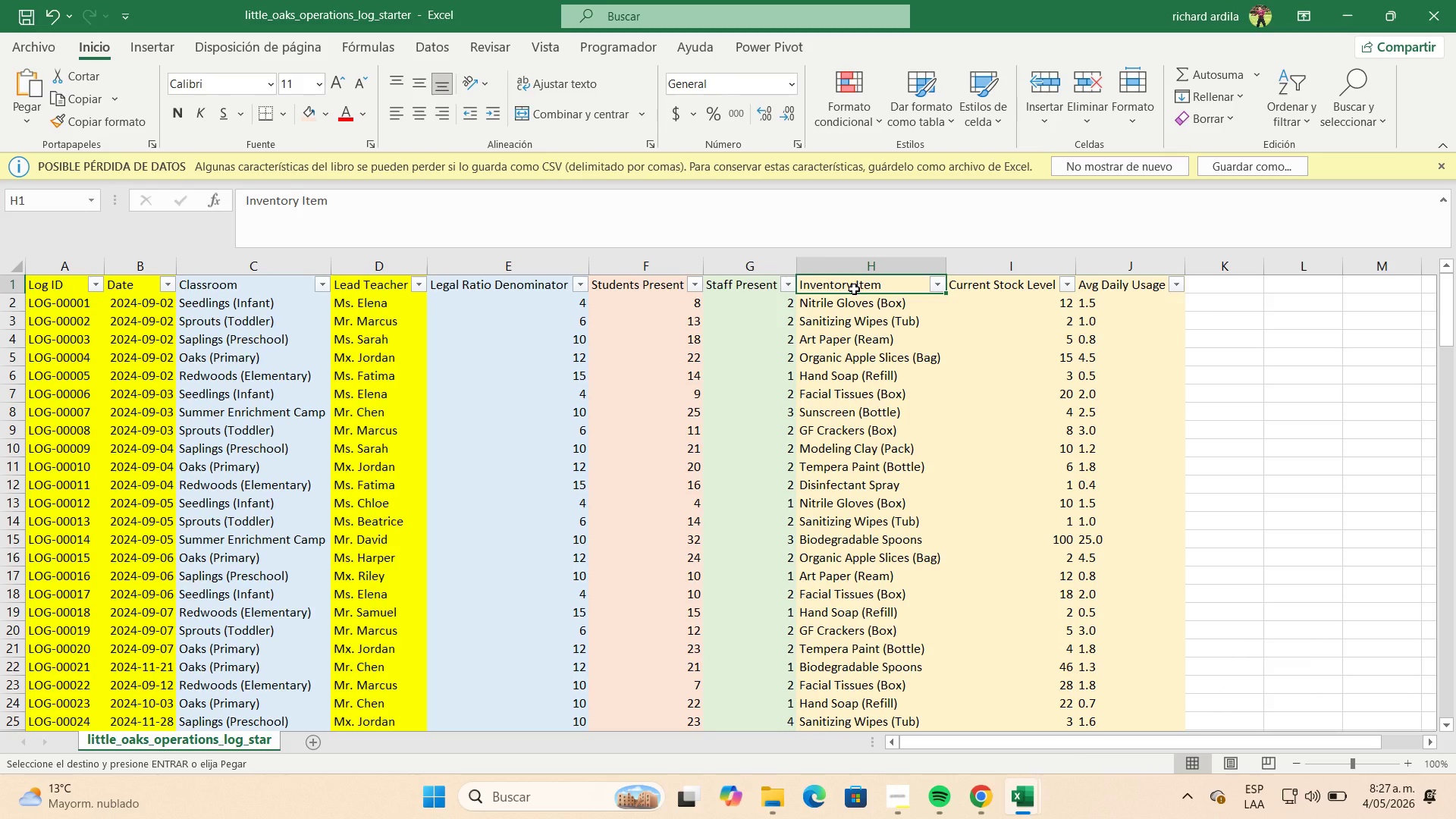 
key(Control+C)
 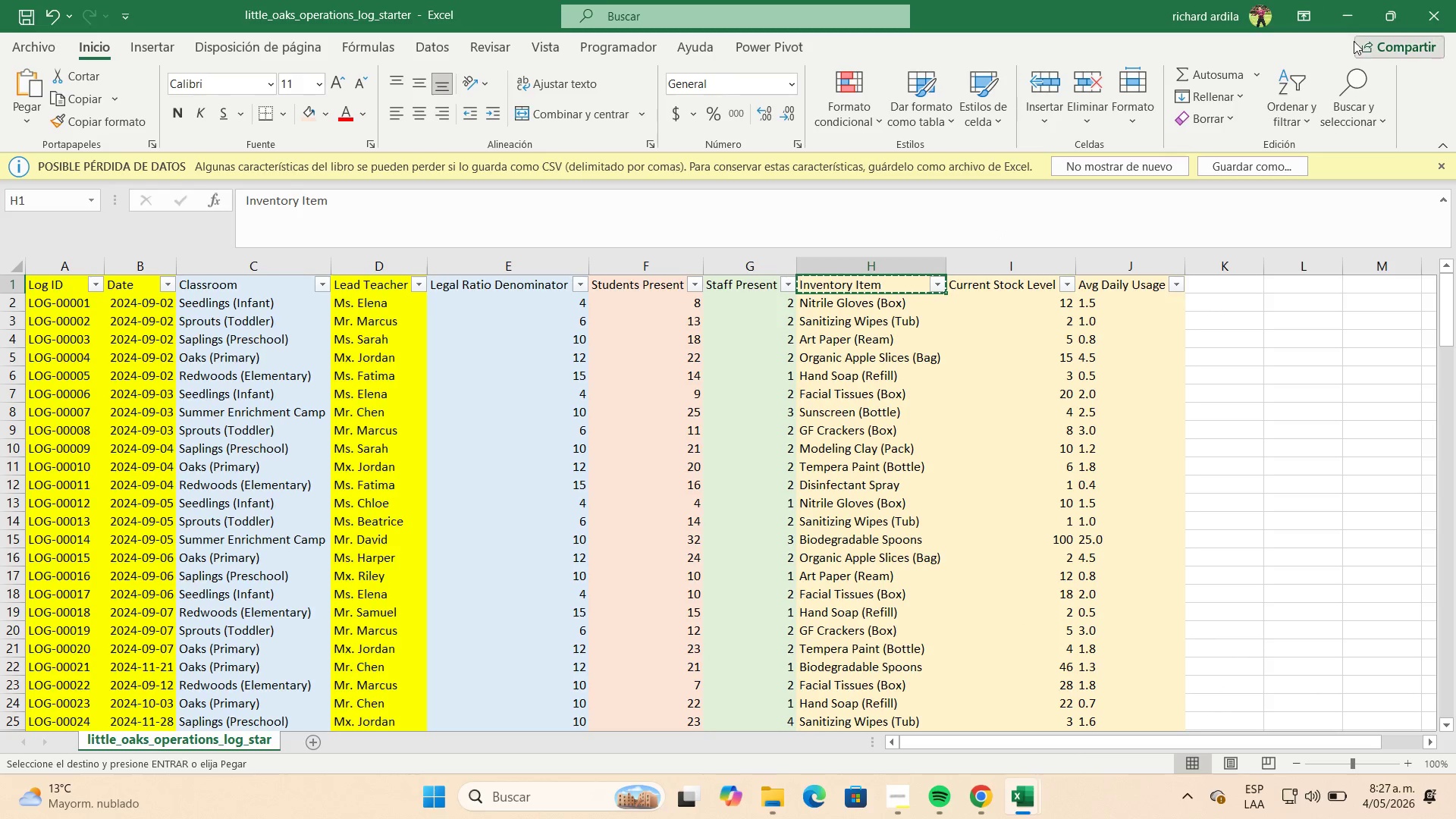 
left_click([1343, 28])
 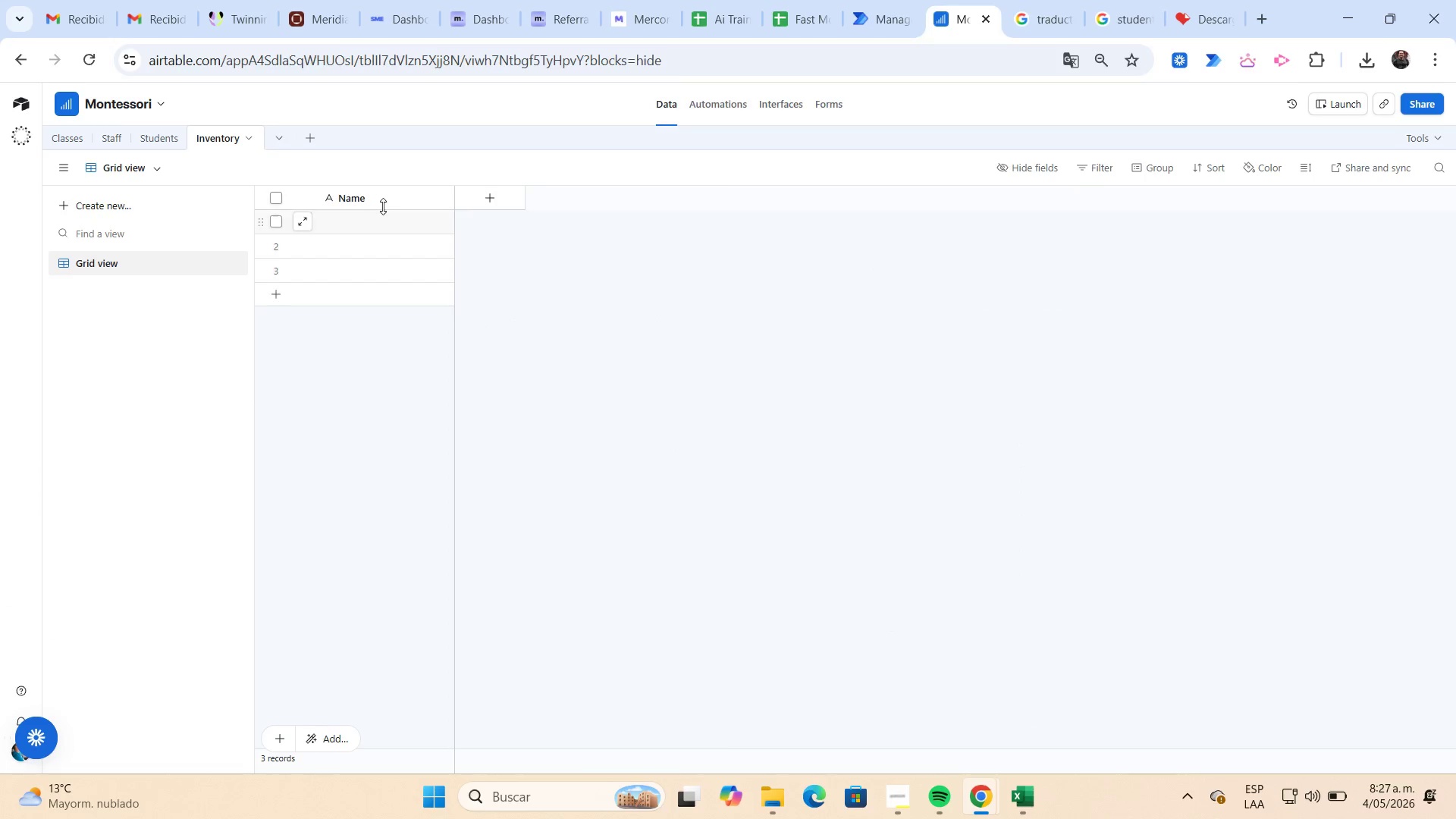 
left_click([380, 203])
 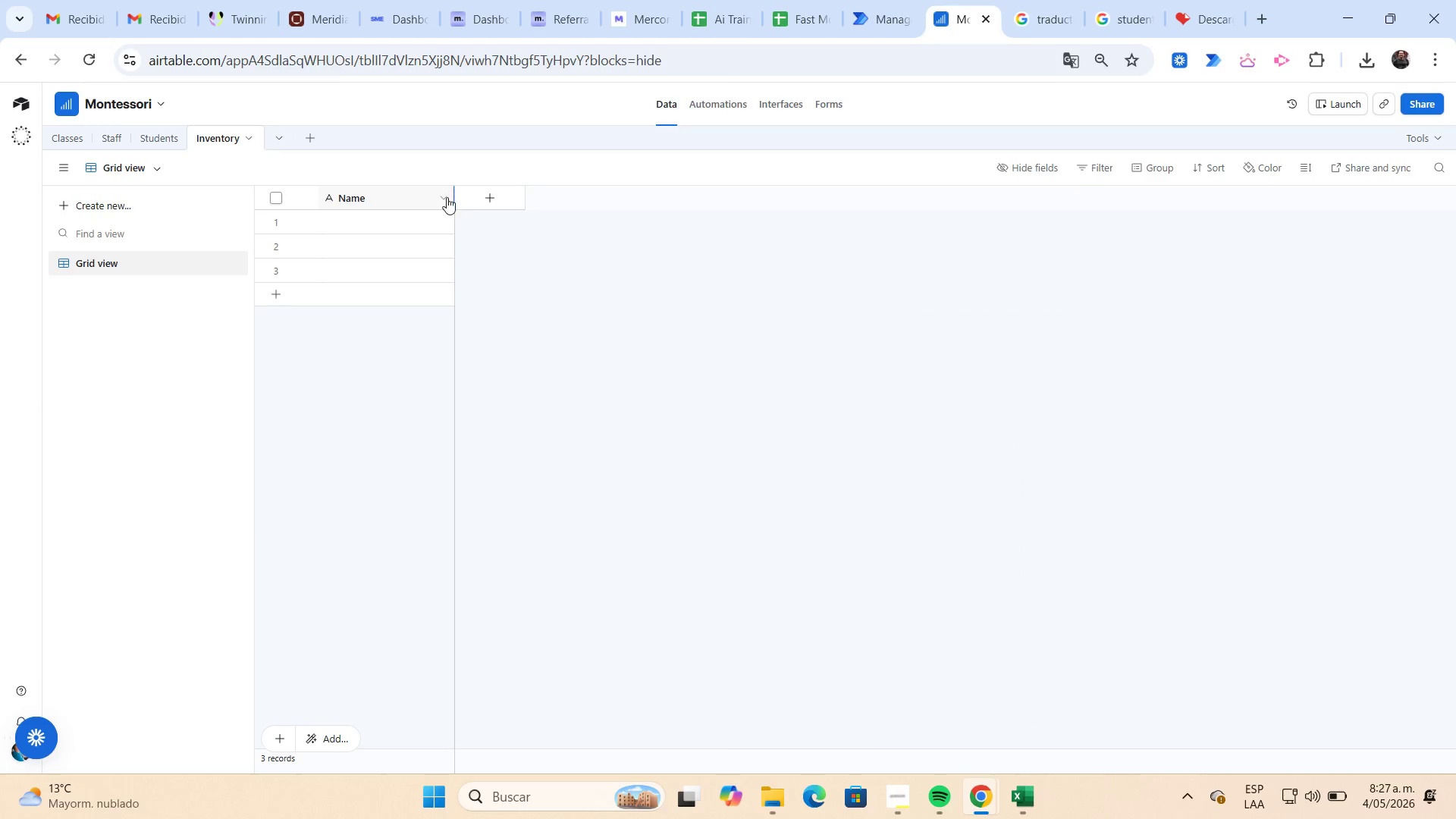 
left_click([444, 199])
 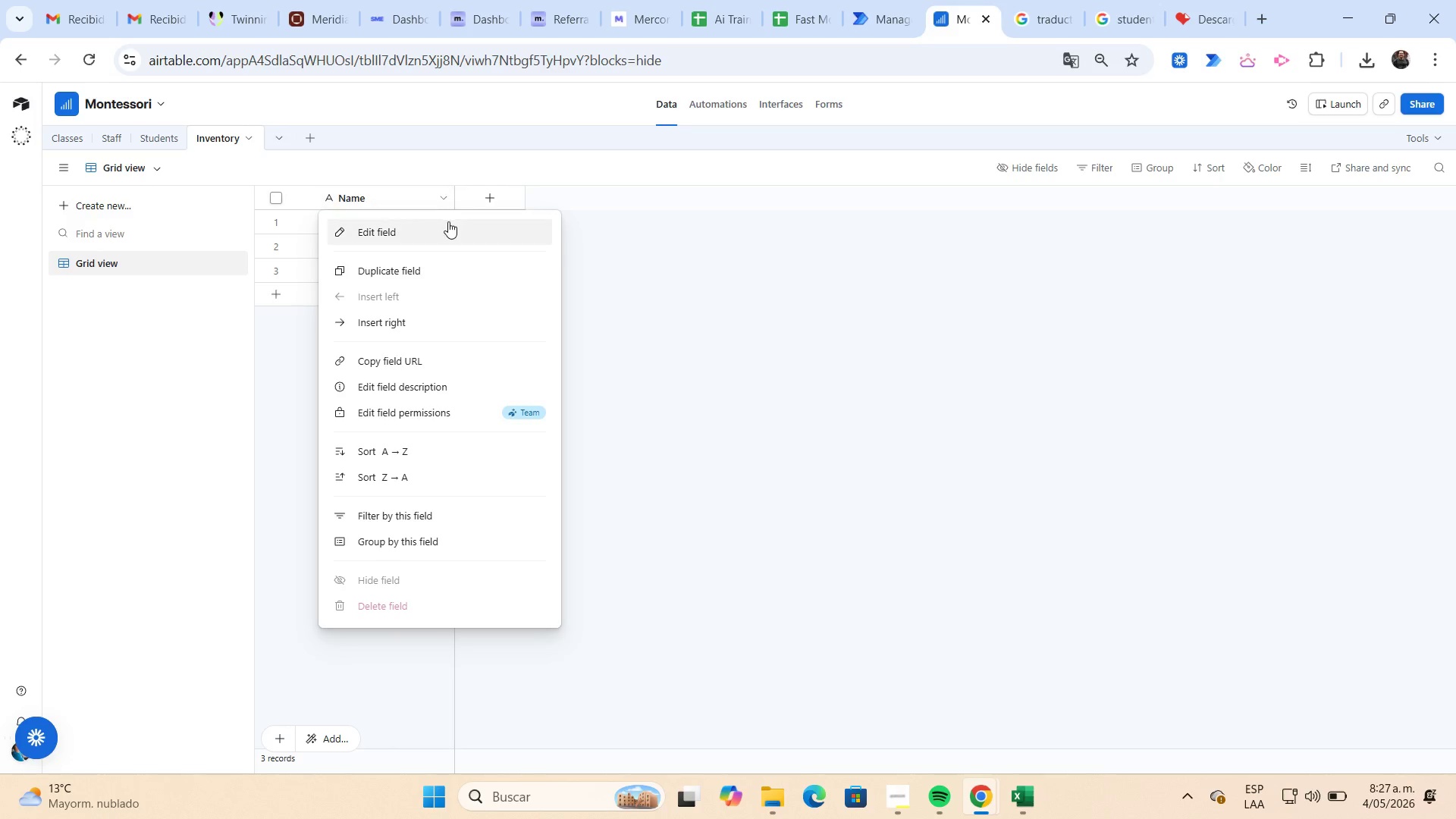 
left_click([448, 224])
 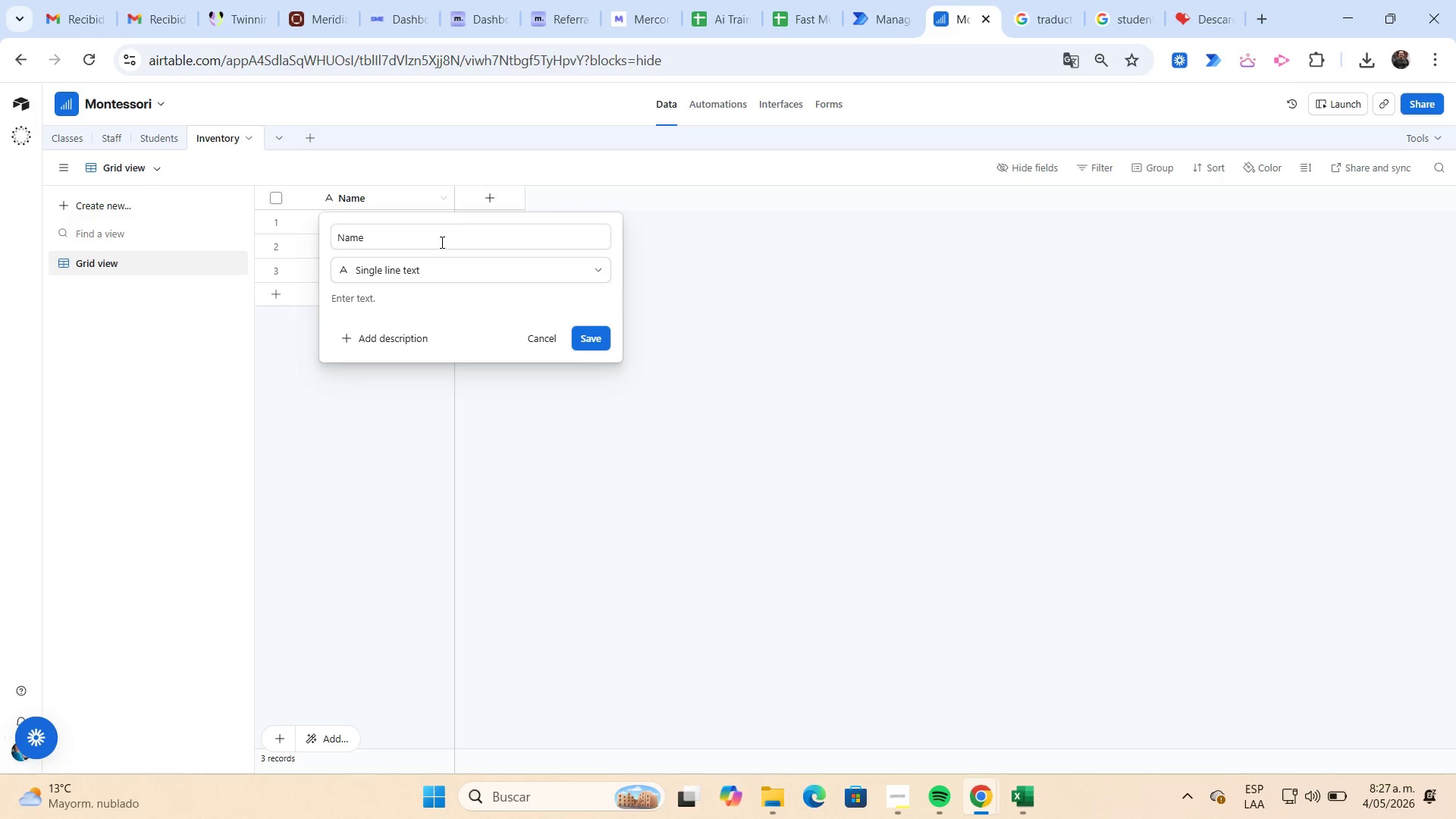 
left_click([441, 242])
 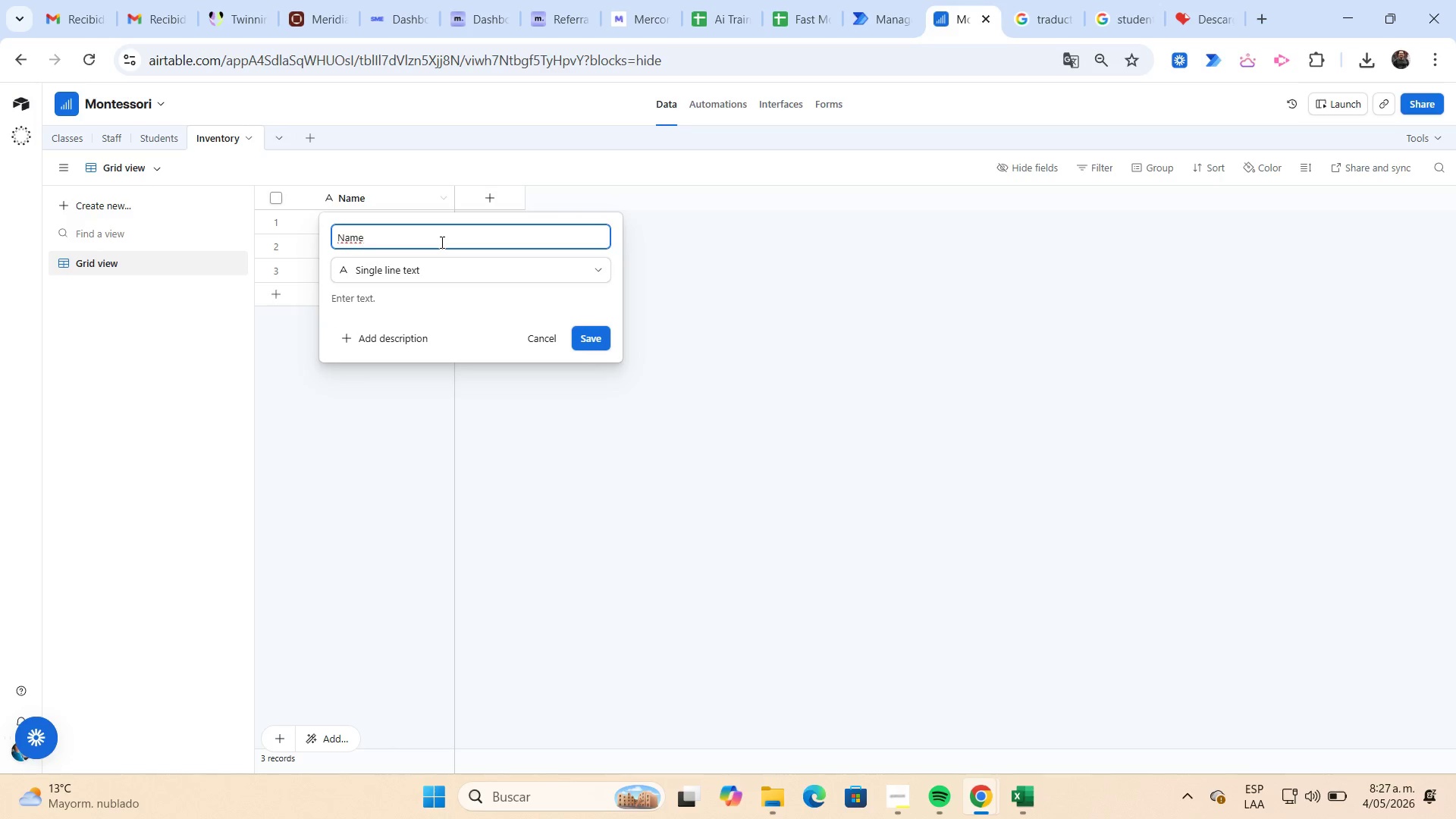 
key(Shift+ShiftLeft)
 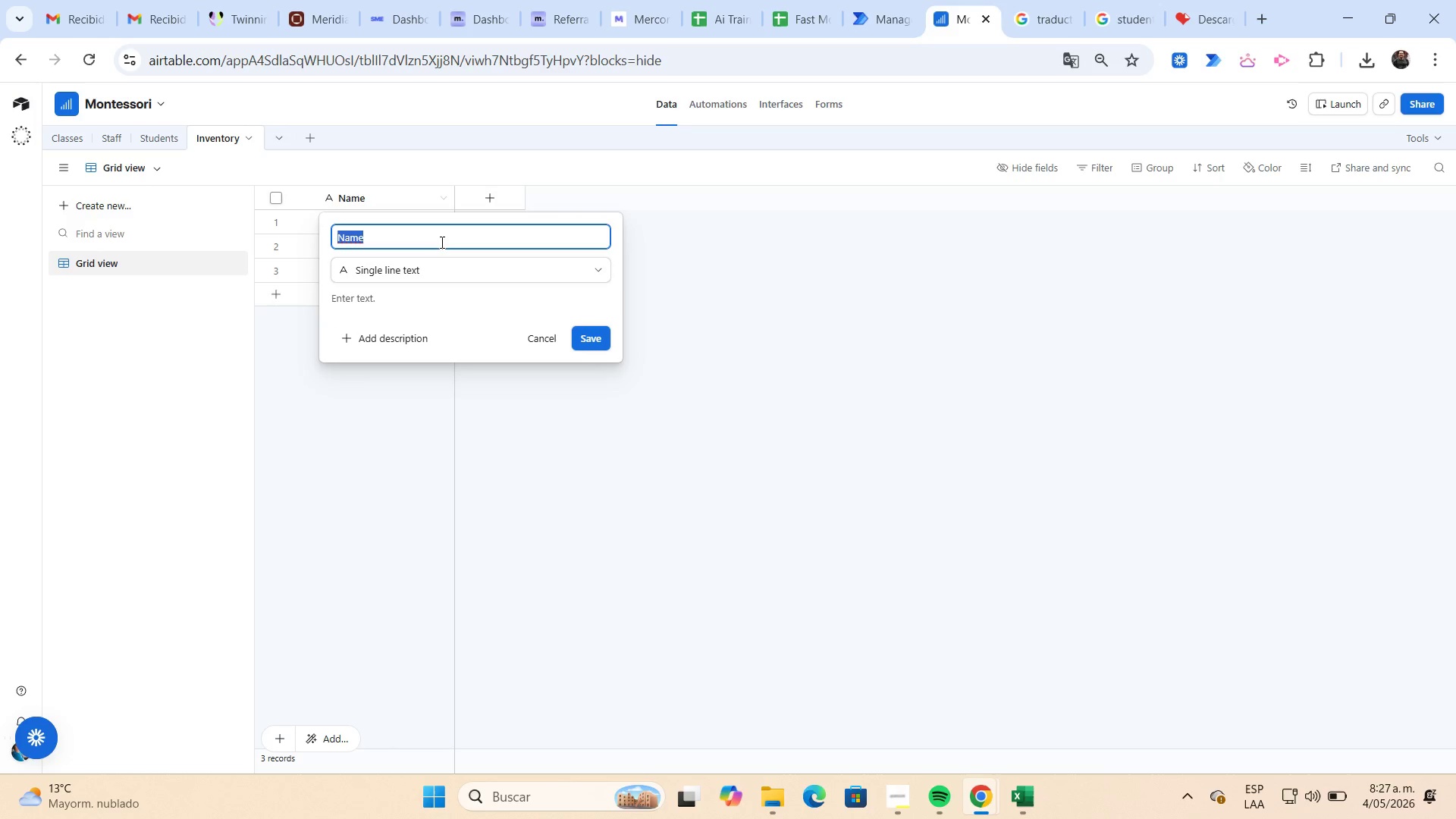 
key(Shift+Home)
 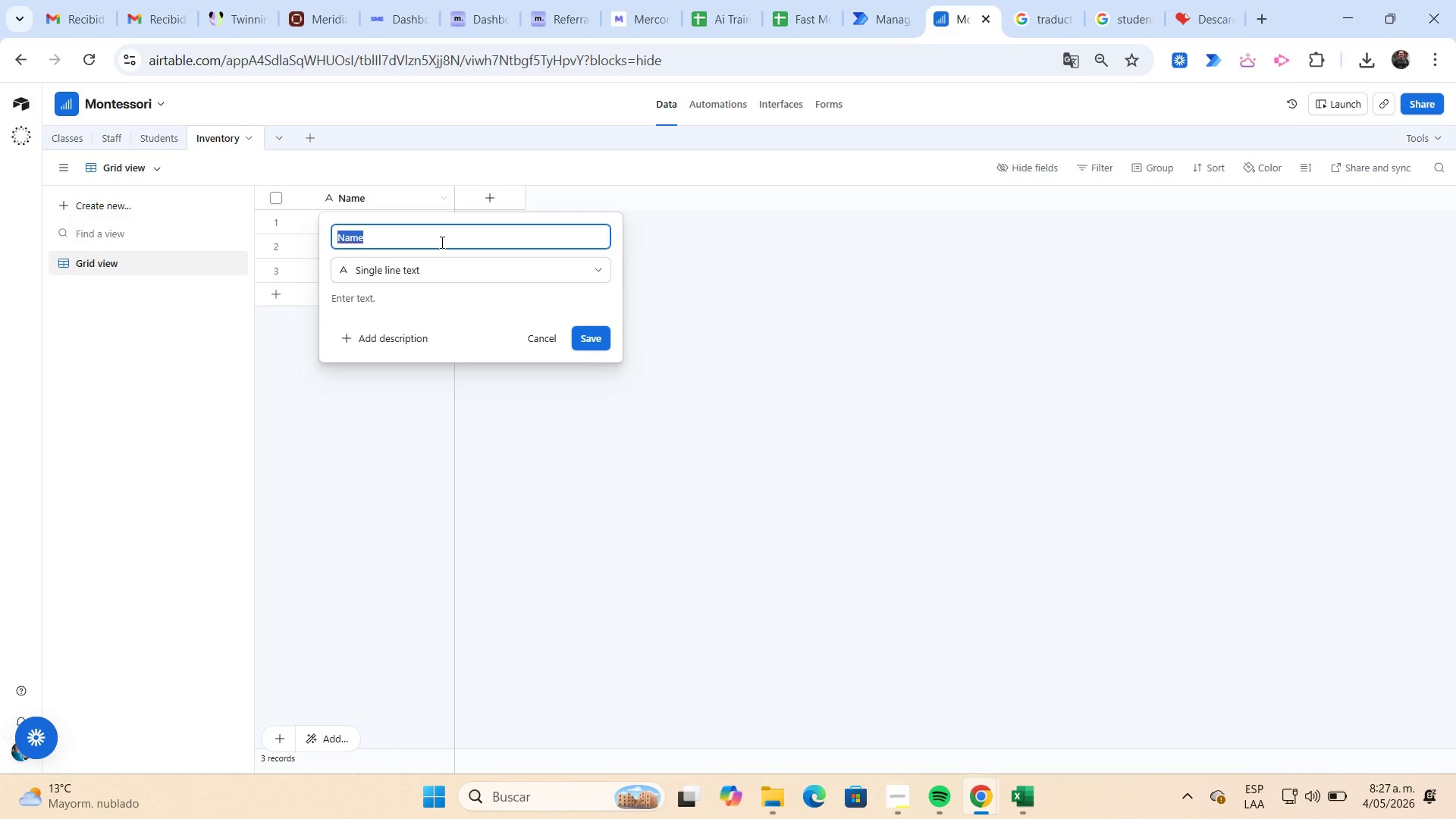 
key(Control+ControlLeft)
 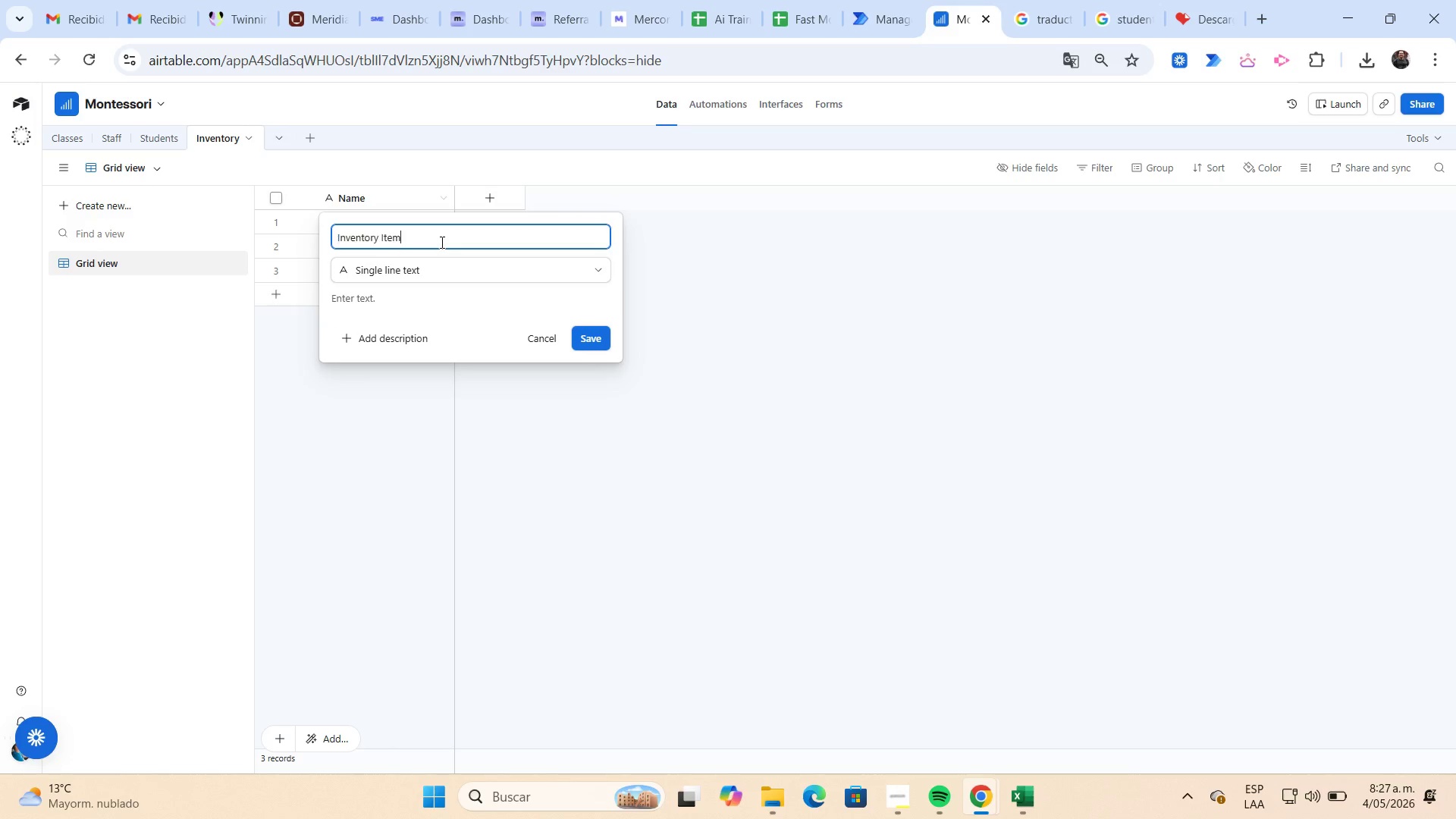 
key(Control+V)
 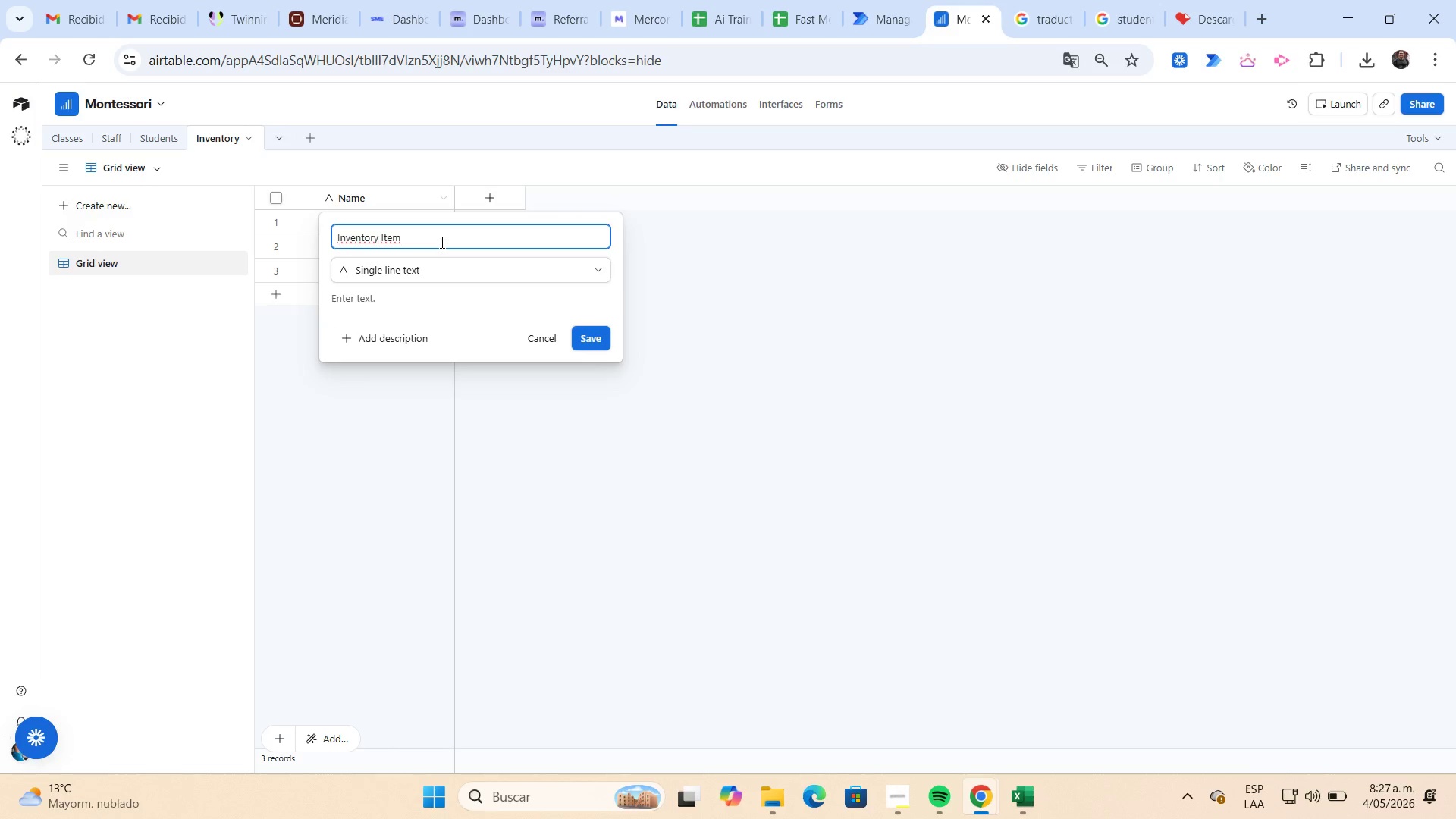 
key(NumpadEnter)
 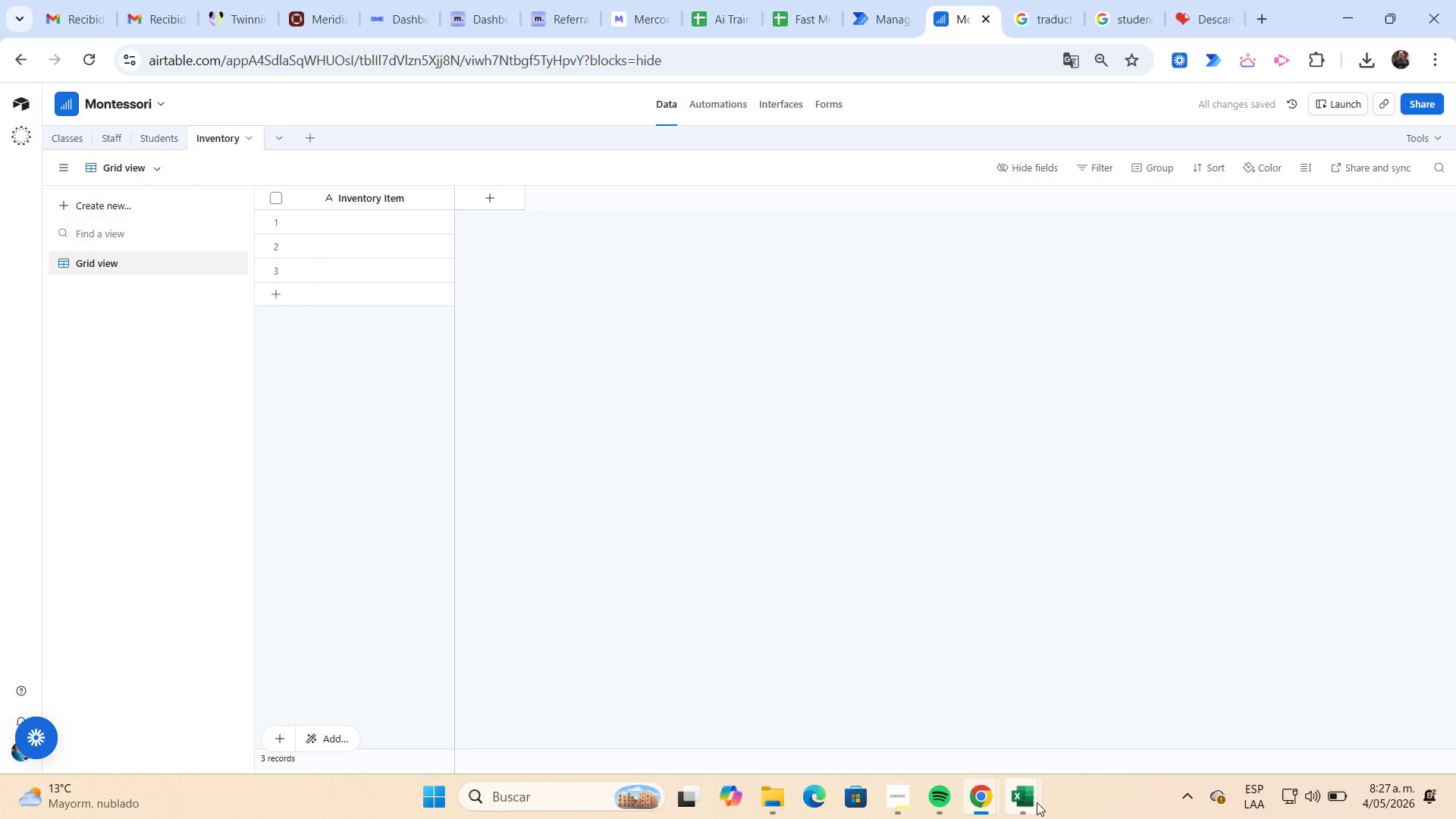 
left_click([977, 684])
 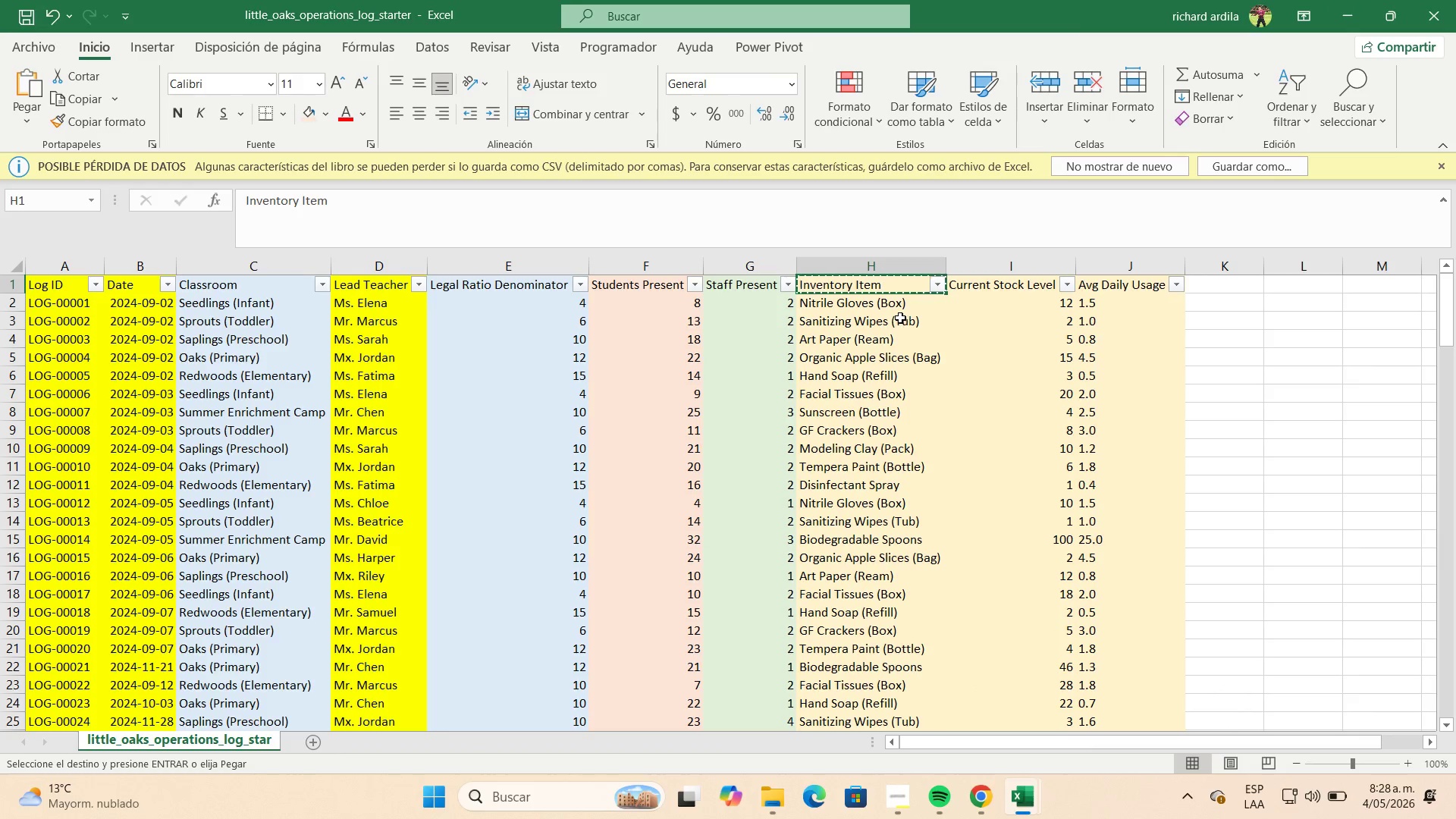 
left_click([894, 303])
 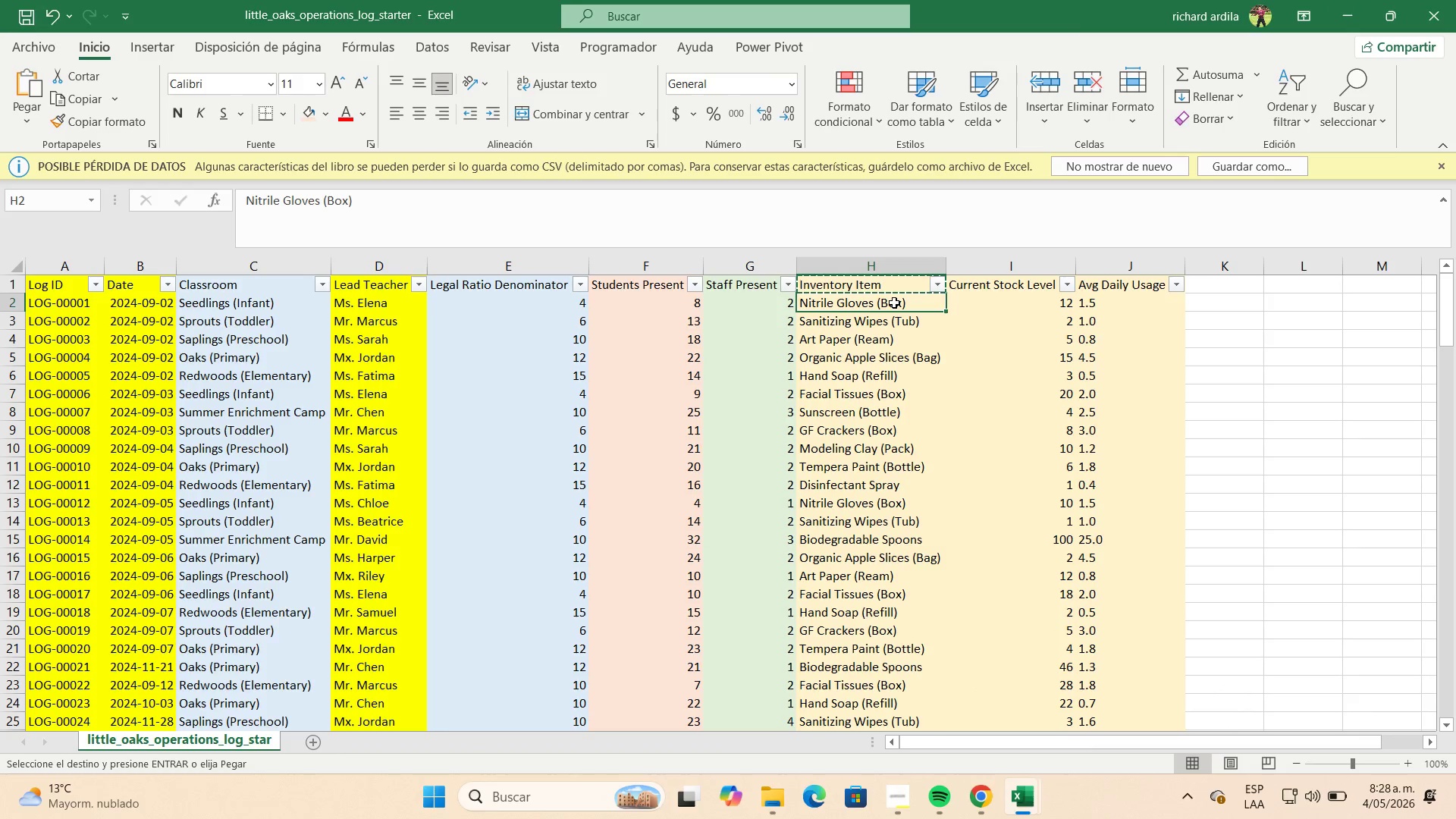 
key(Escape)
 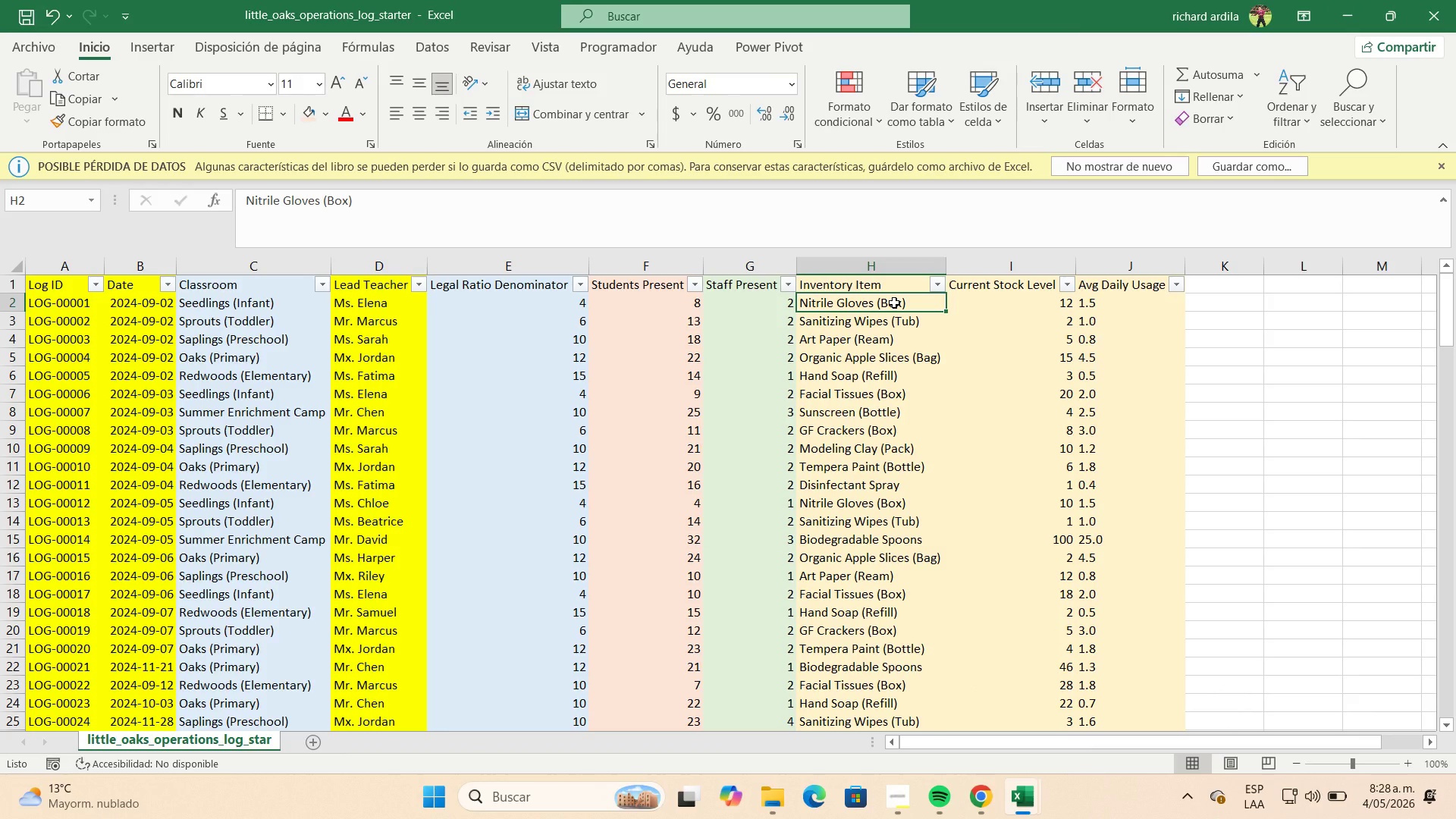 
key(Control+Shift+ControlLeft)
 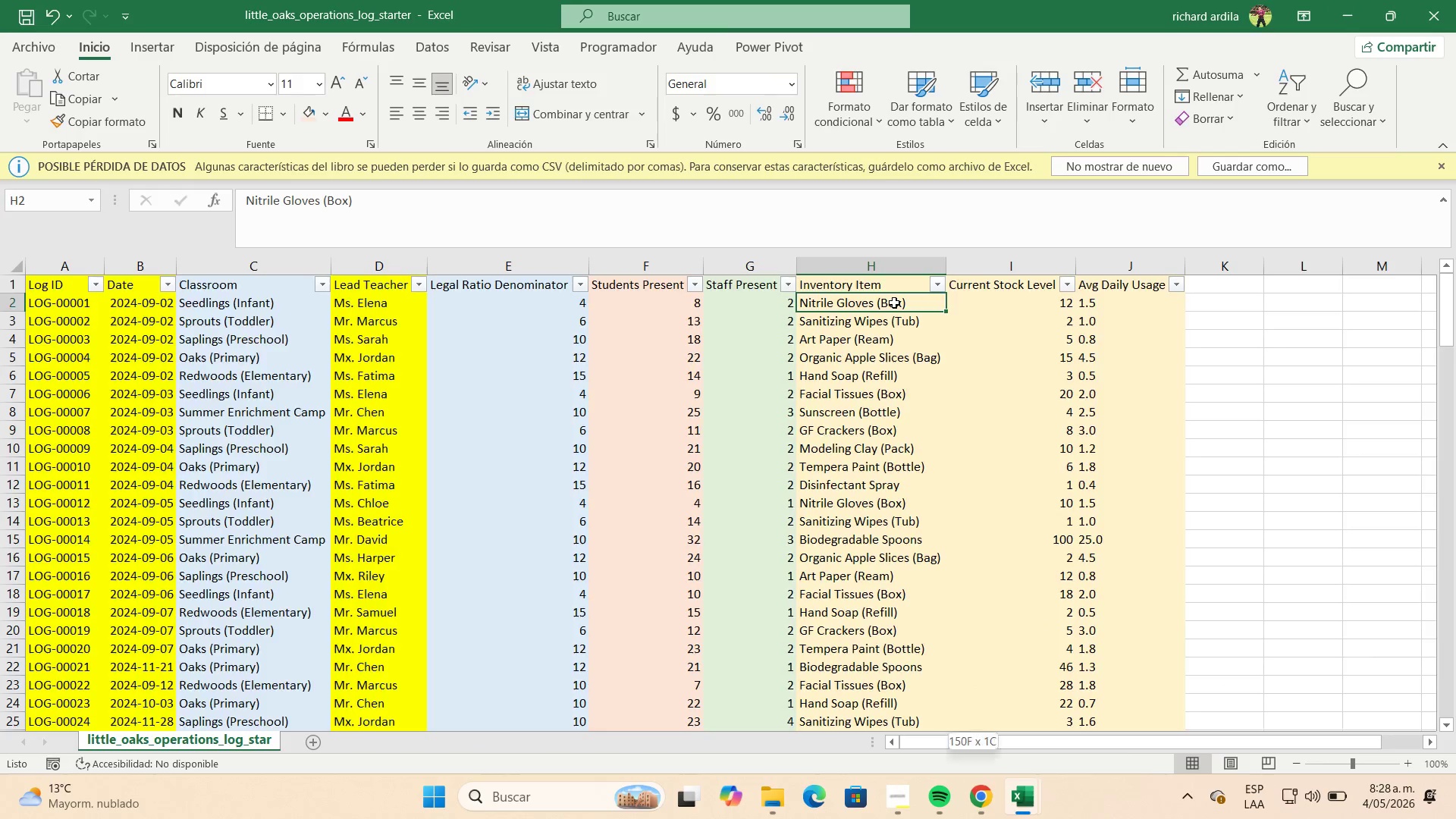 
key(Control+Shift+ArrowDown)
 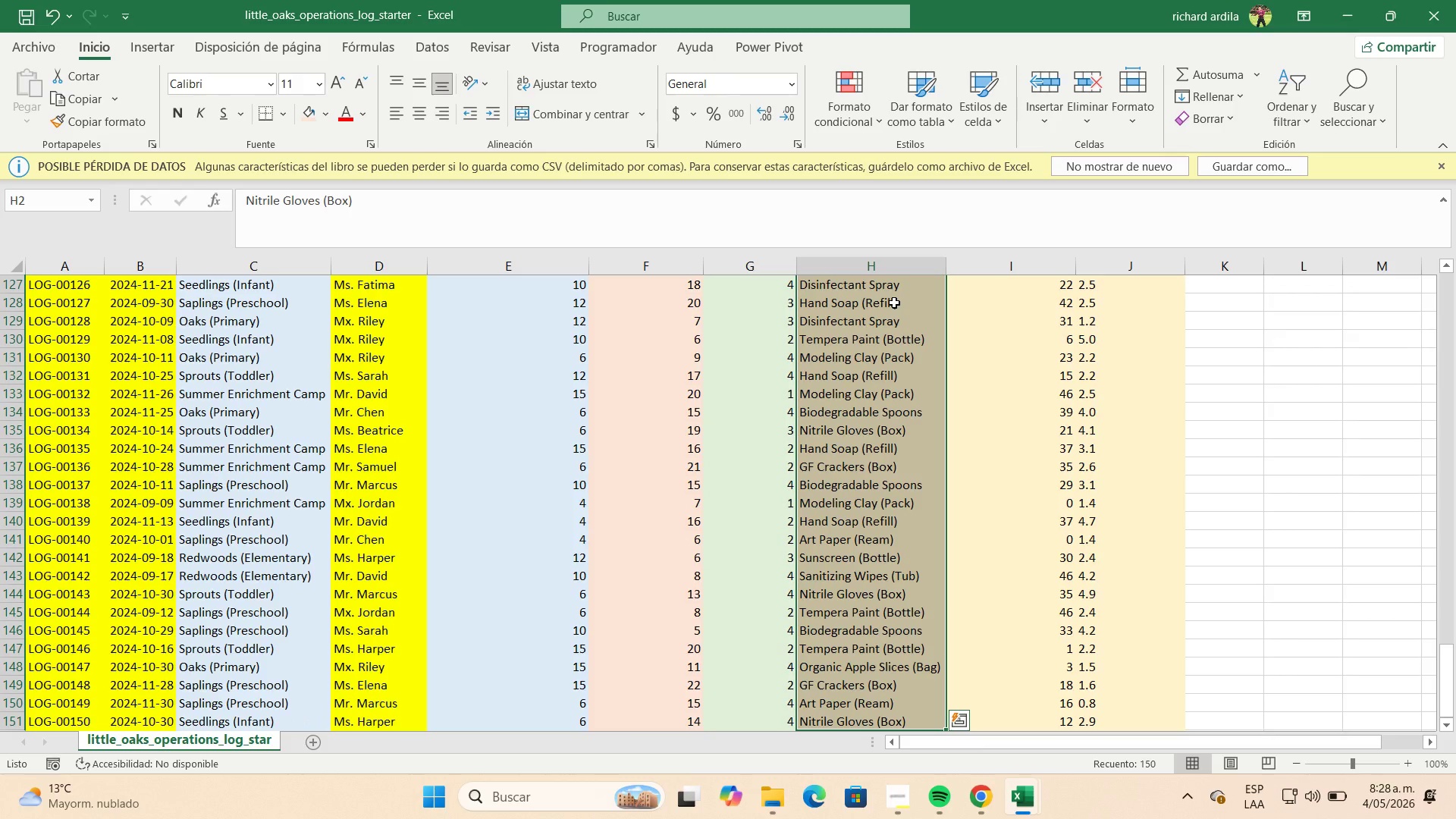 
key(Control+C)
 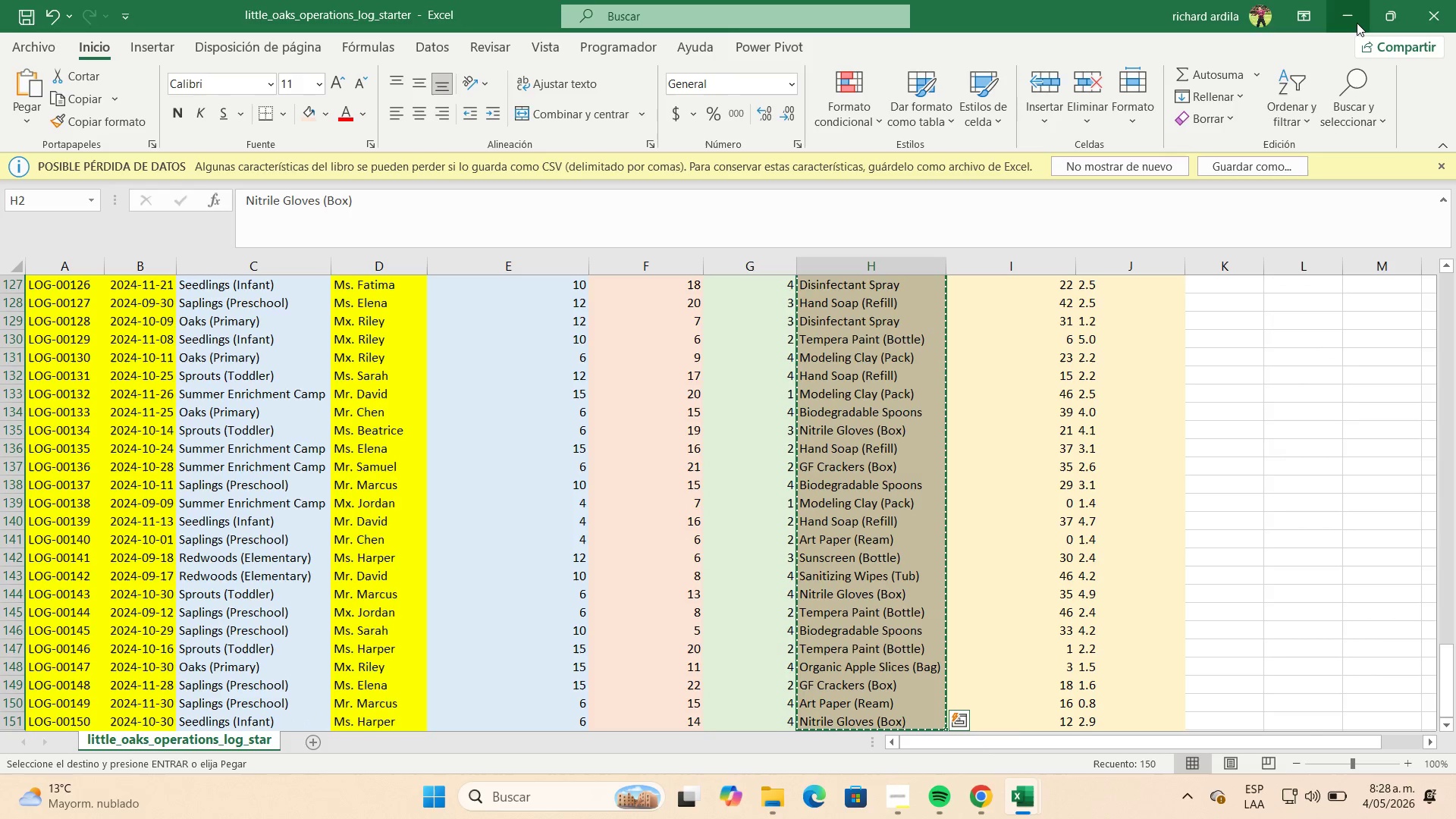 
left_click([1351, 20])
 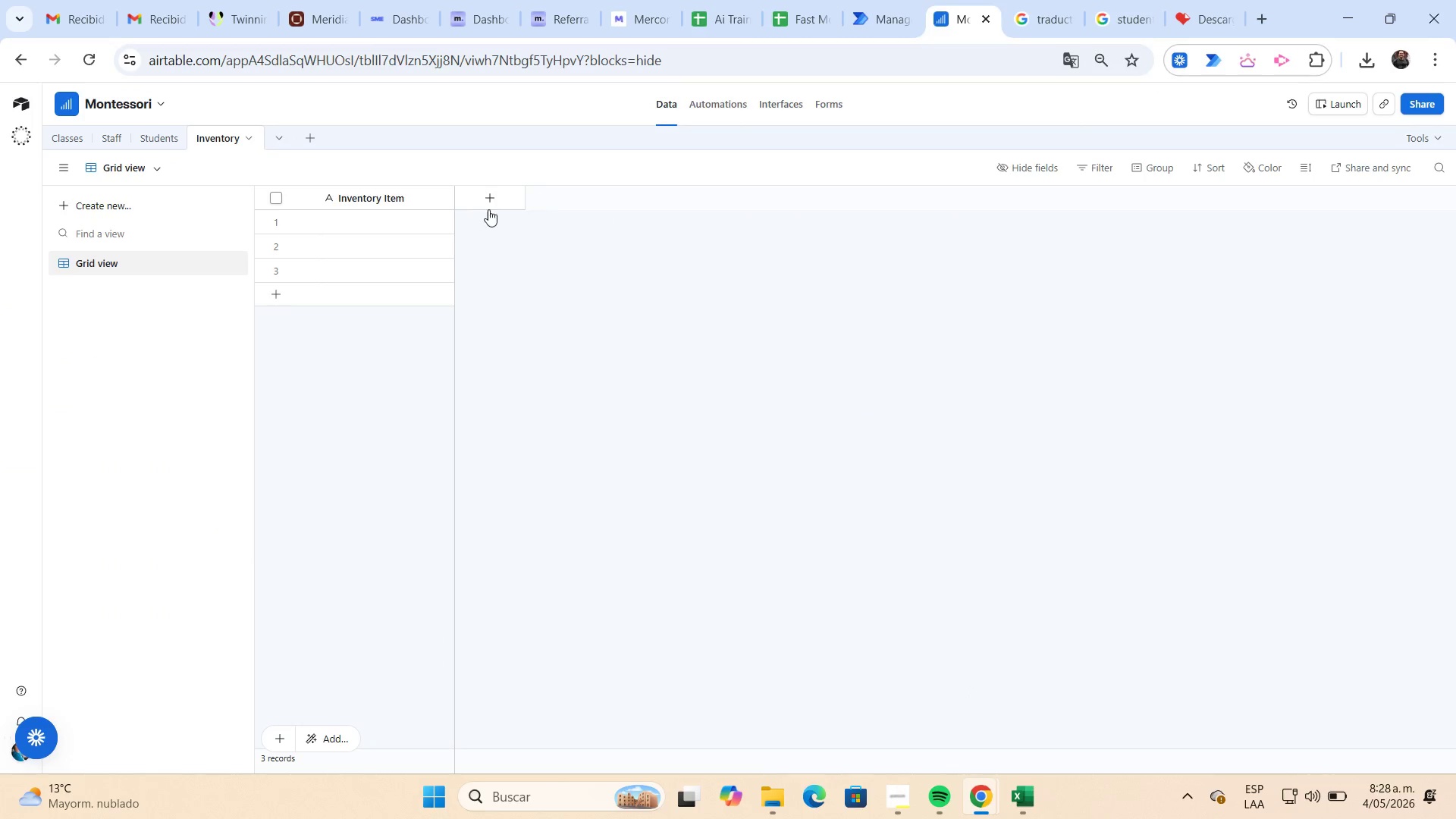 
left_click([393, 228])
 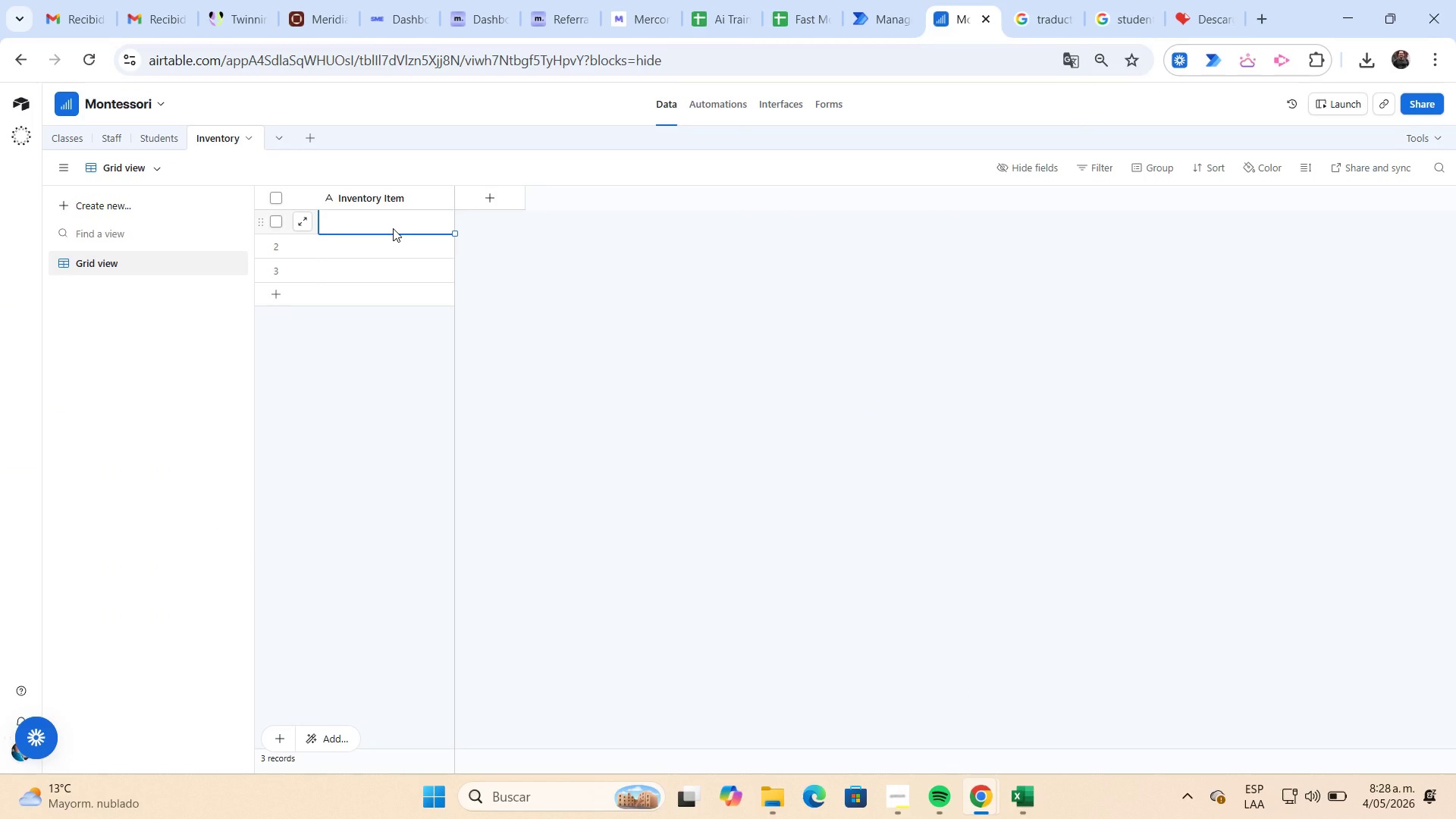 
key(Control+ControlLeft)
 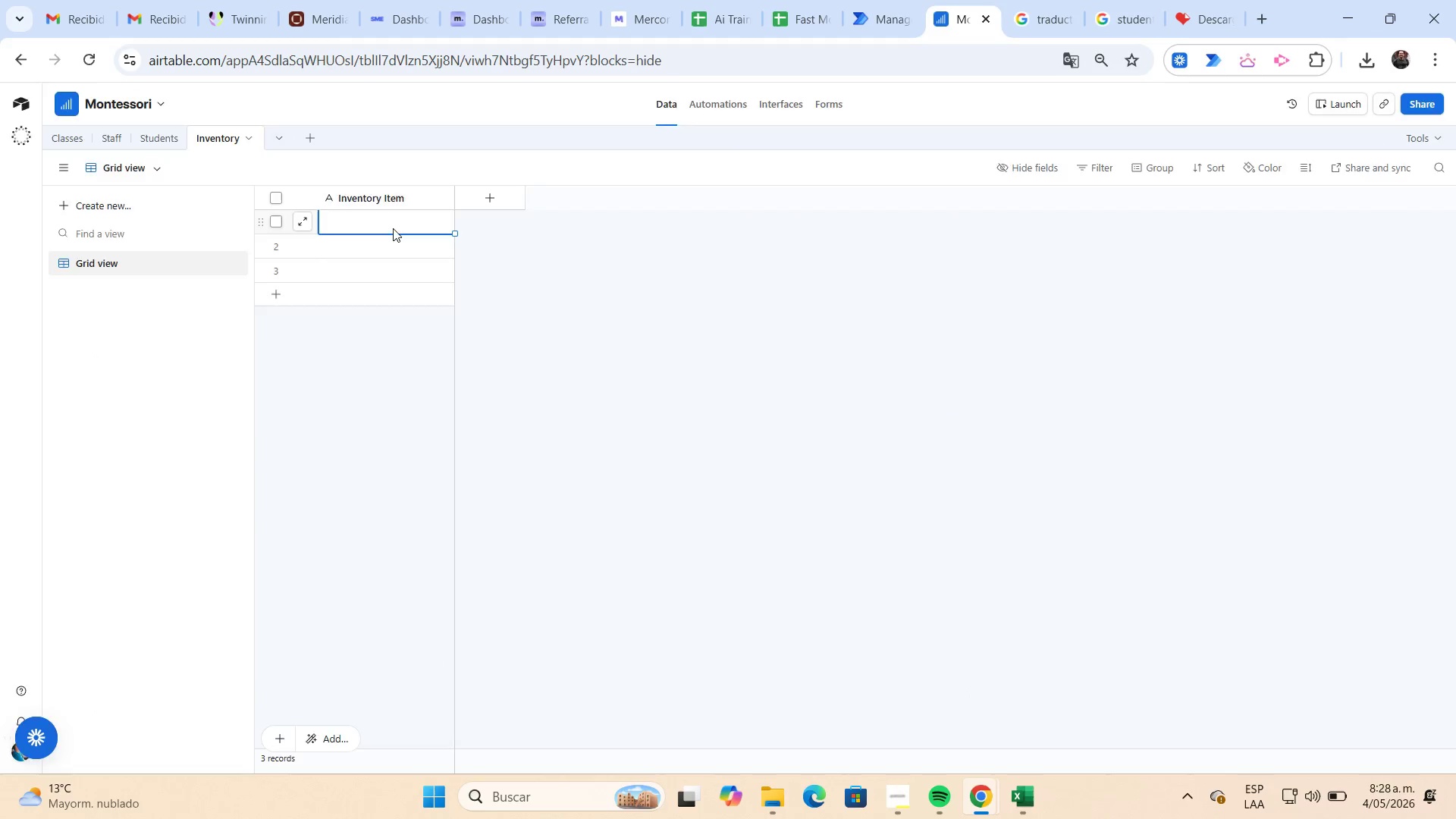 
key(Control+V)
 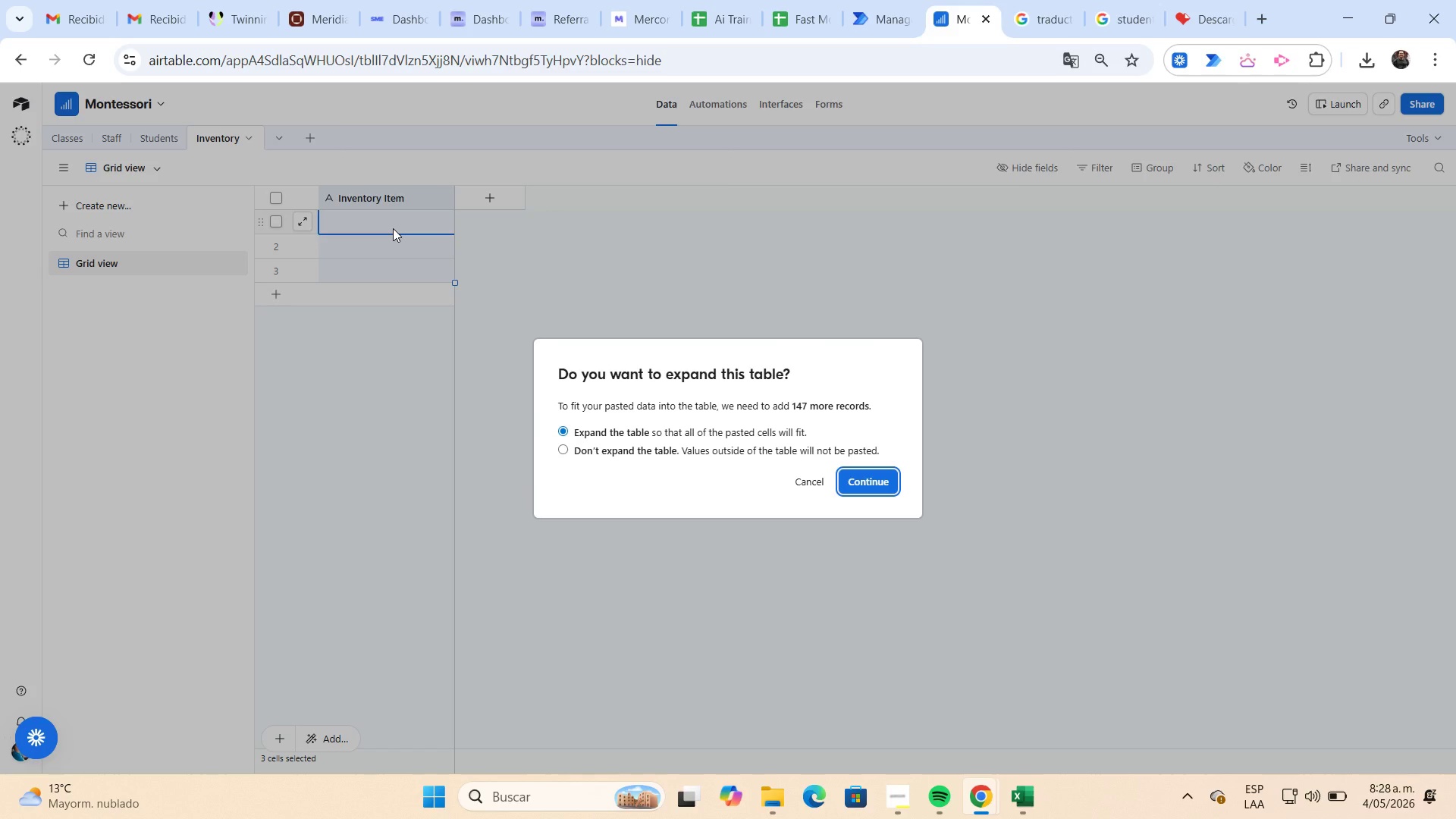 
key(NumpadEnter)
 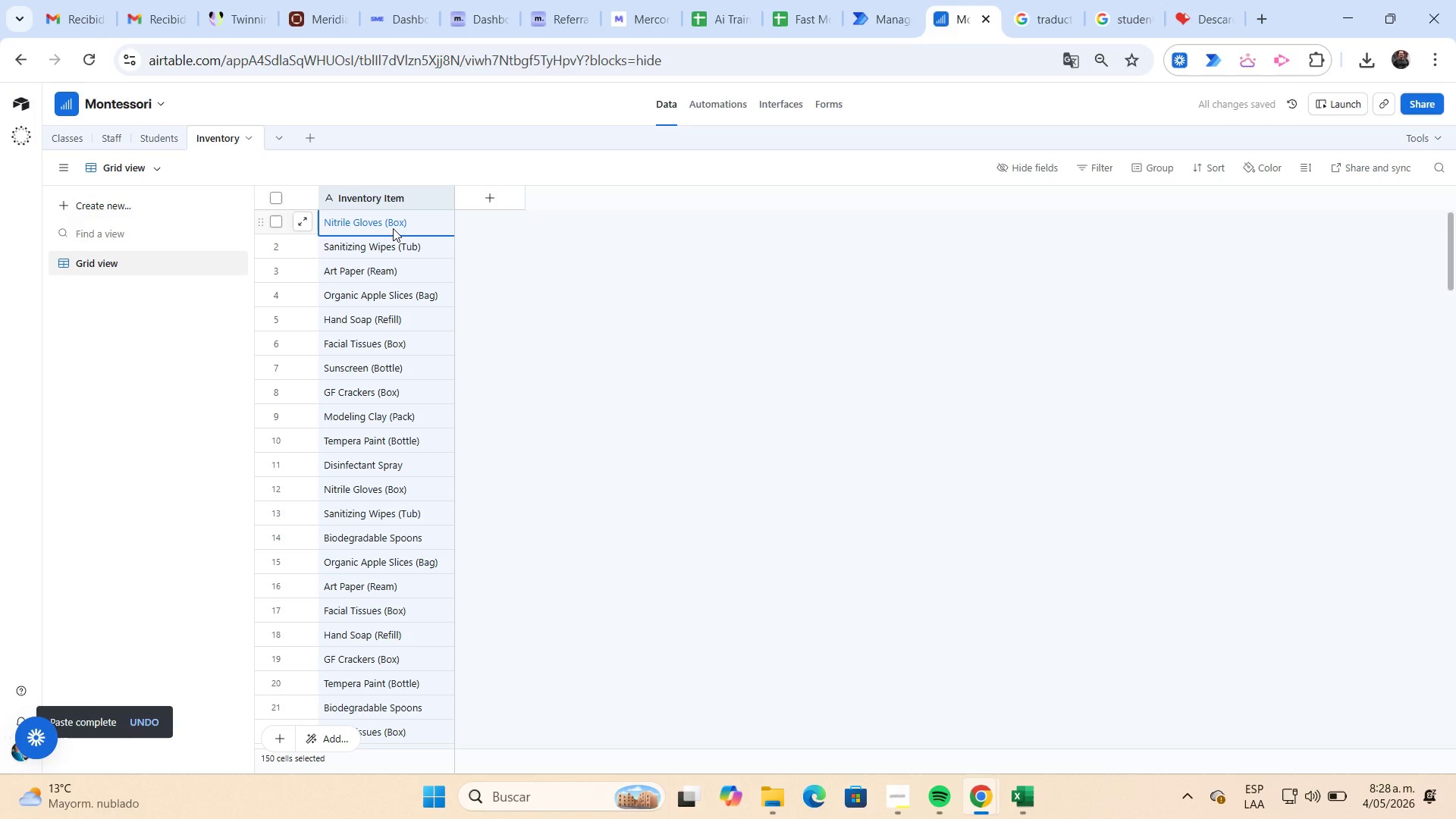 
wait(9.3)
 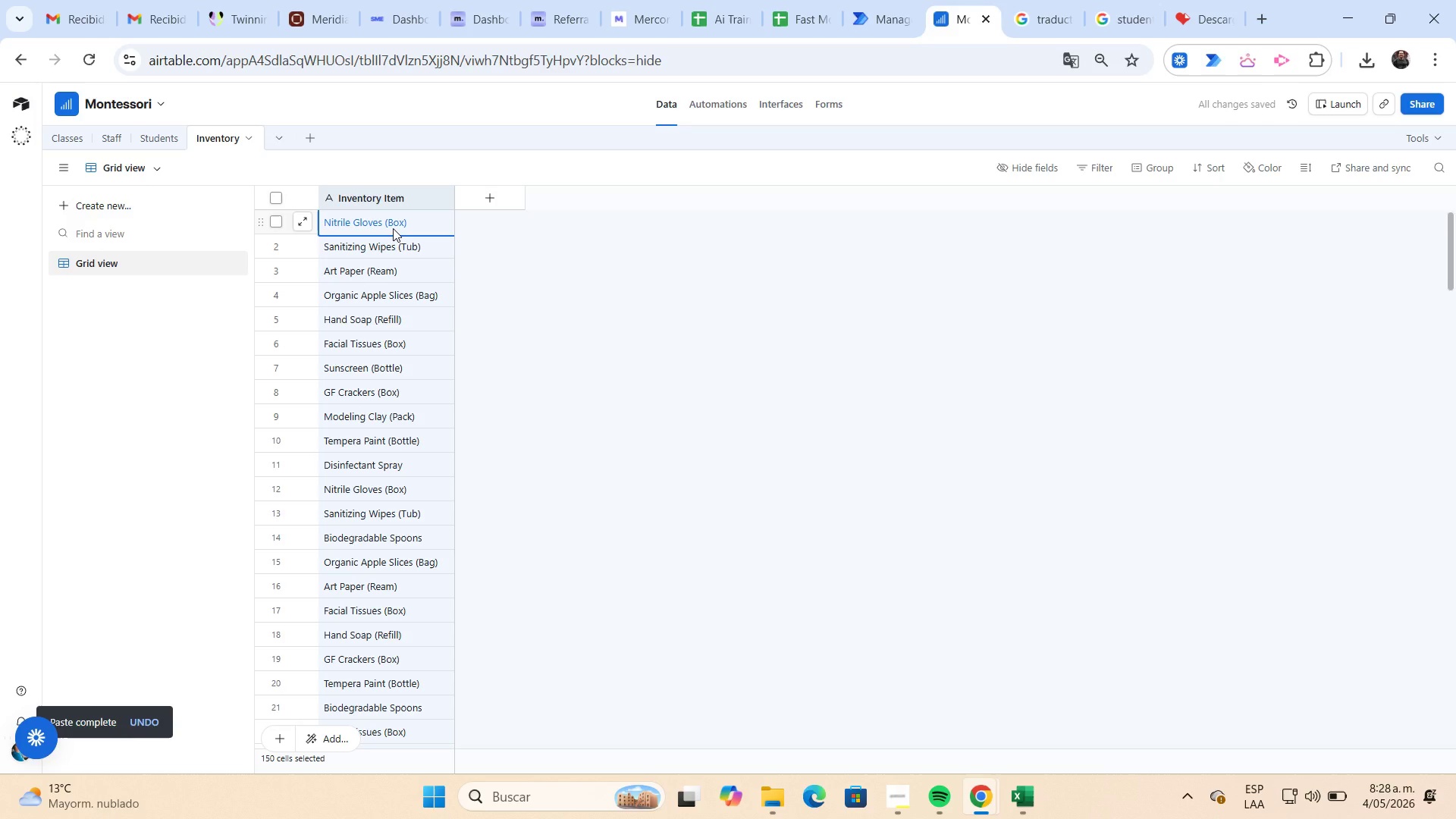 
left_click([497, 199])
 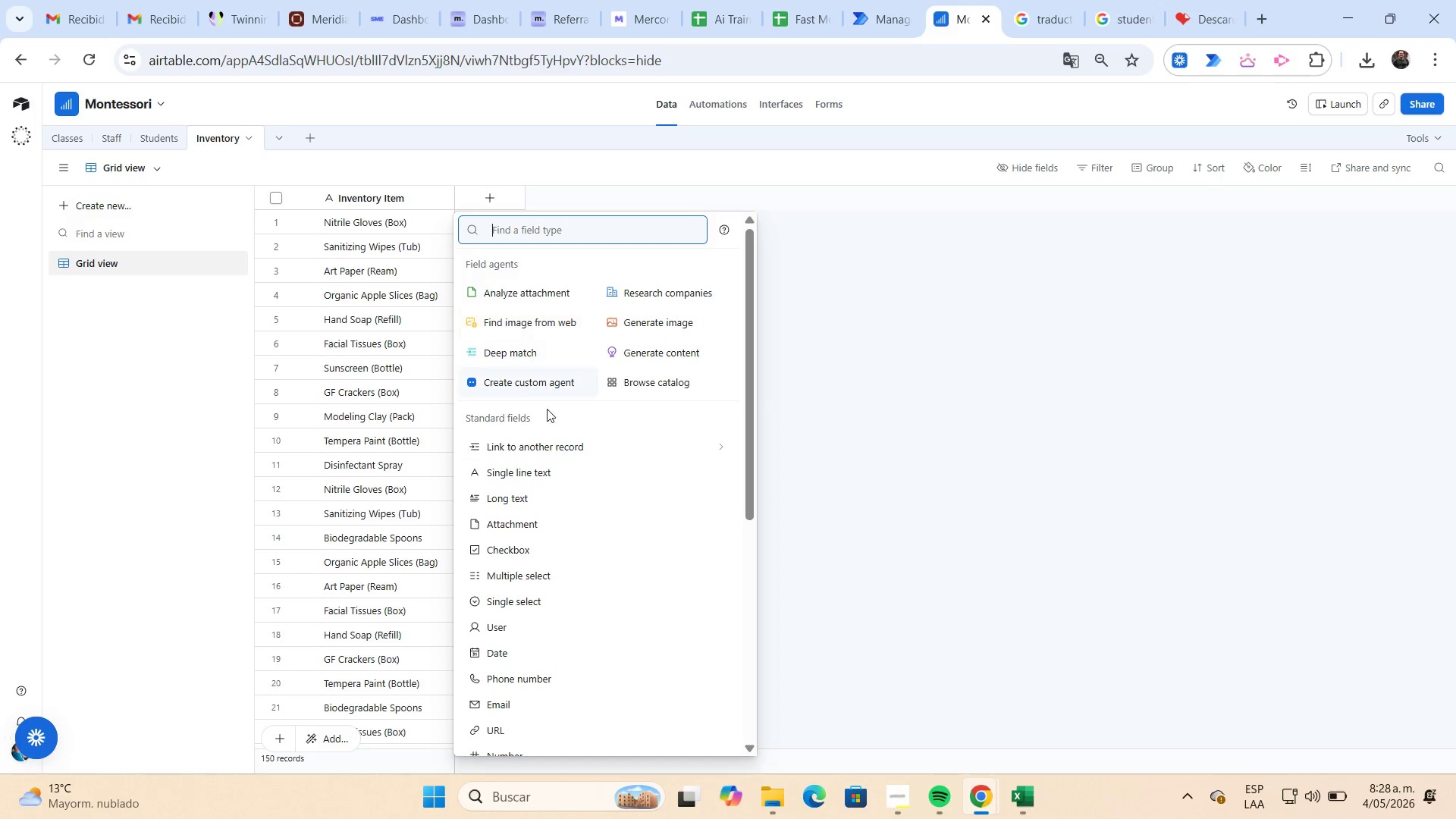 
left_click([564, 440])
 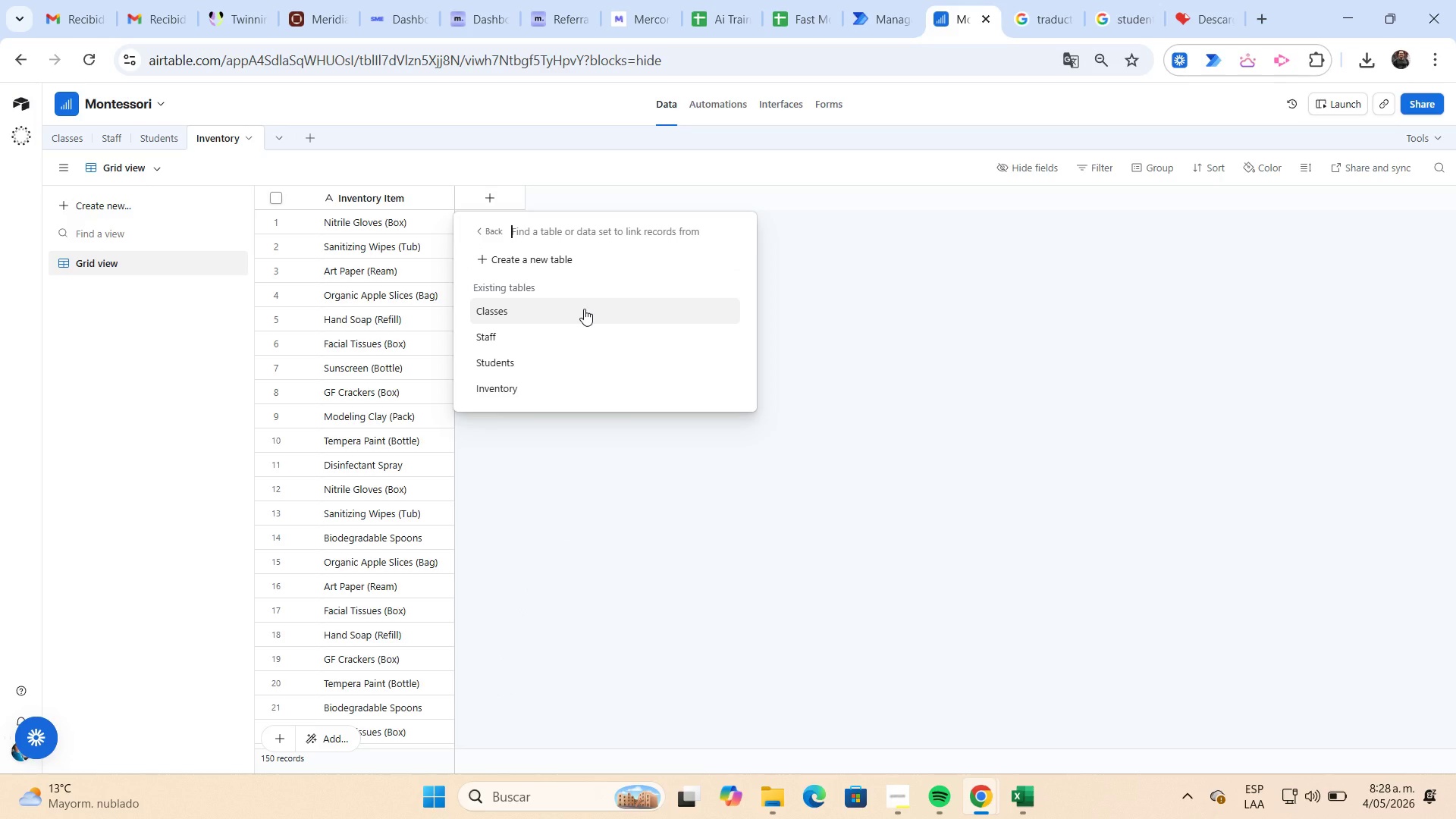 
left_click([584, 309])
 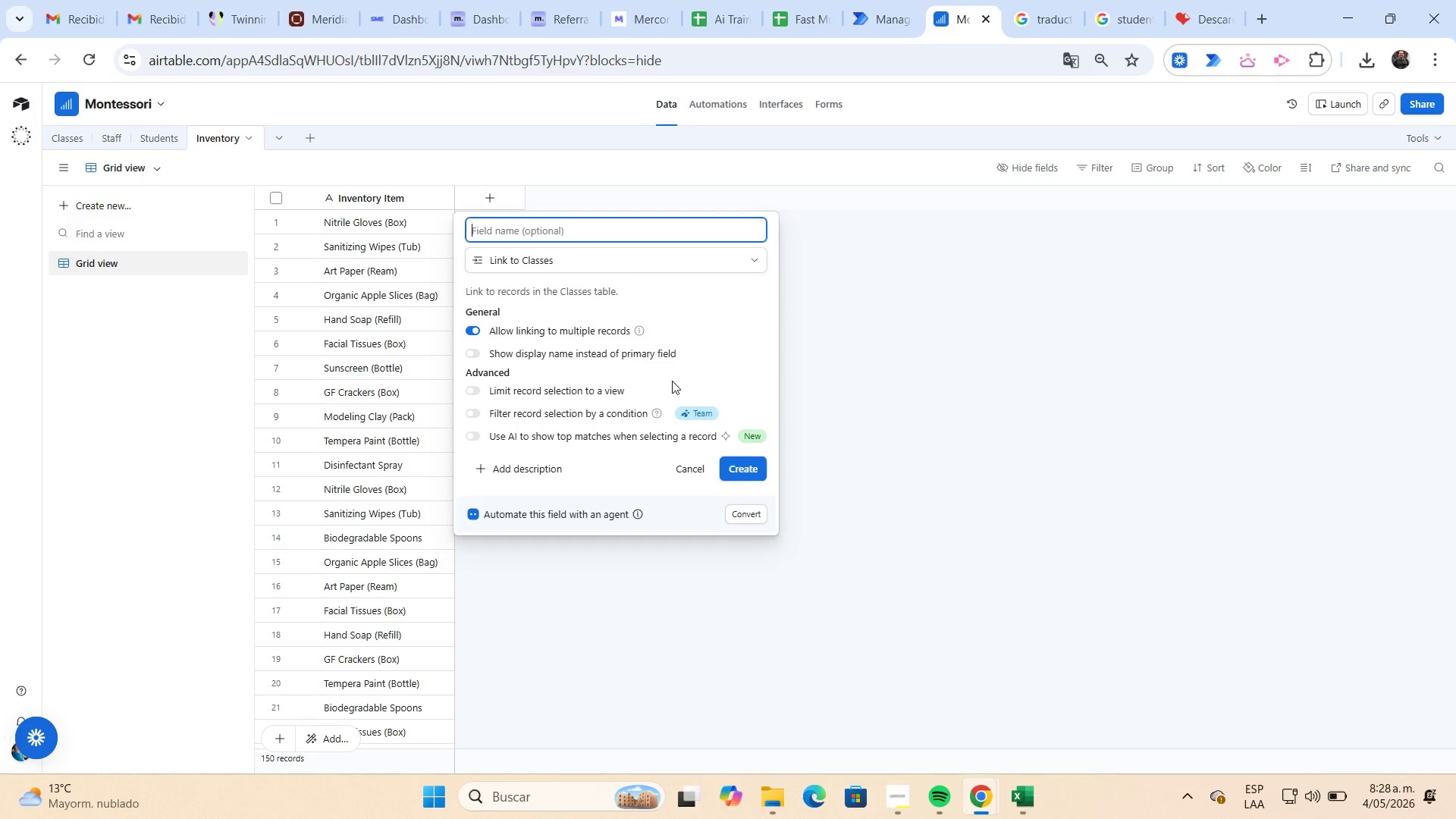 
mouse_move([745, 462])
 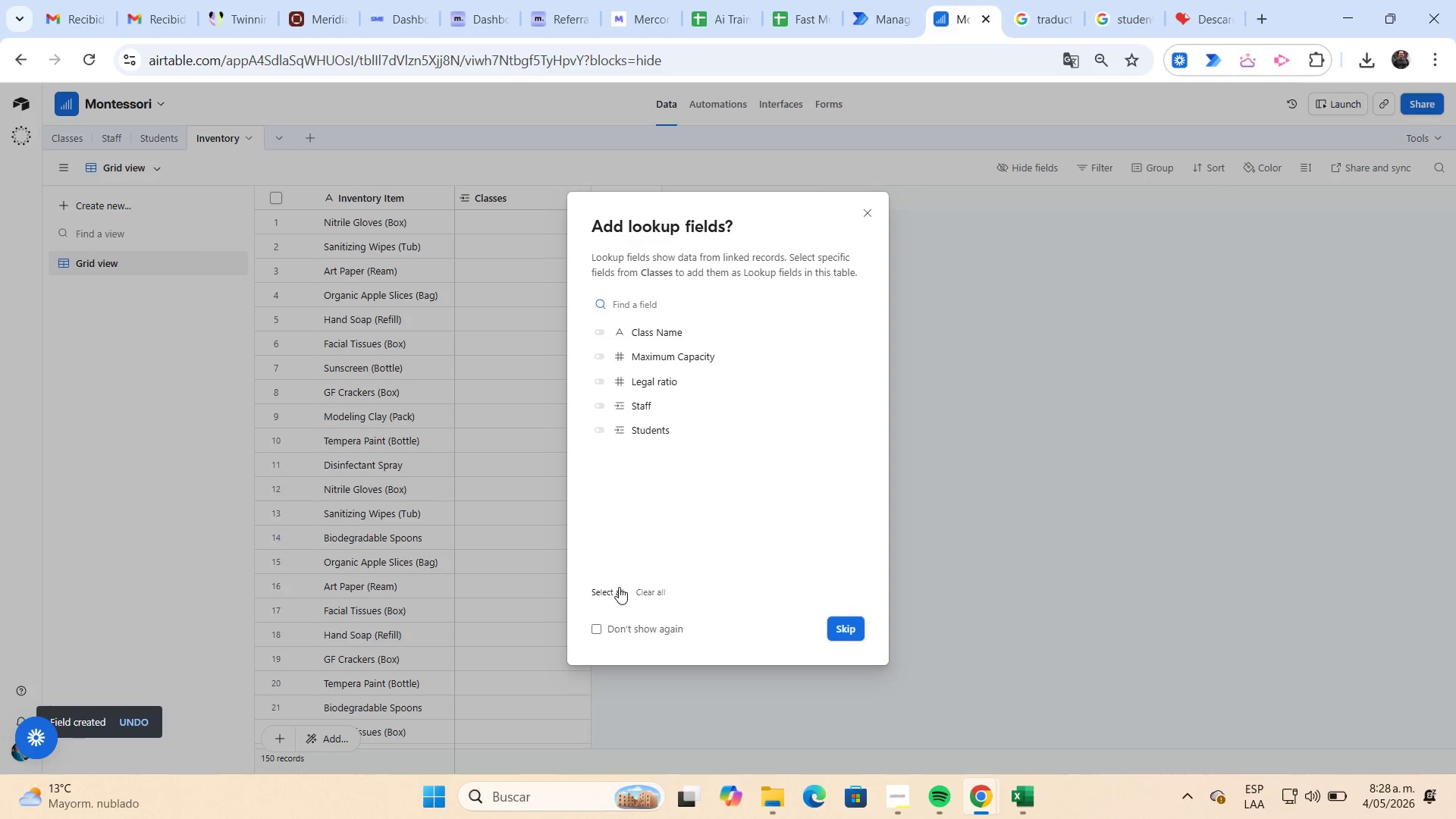 
left_click([619, 587])
 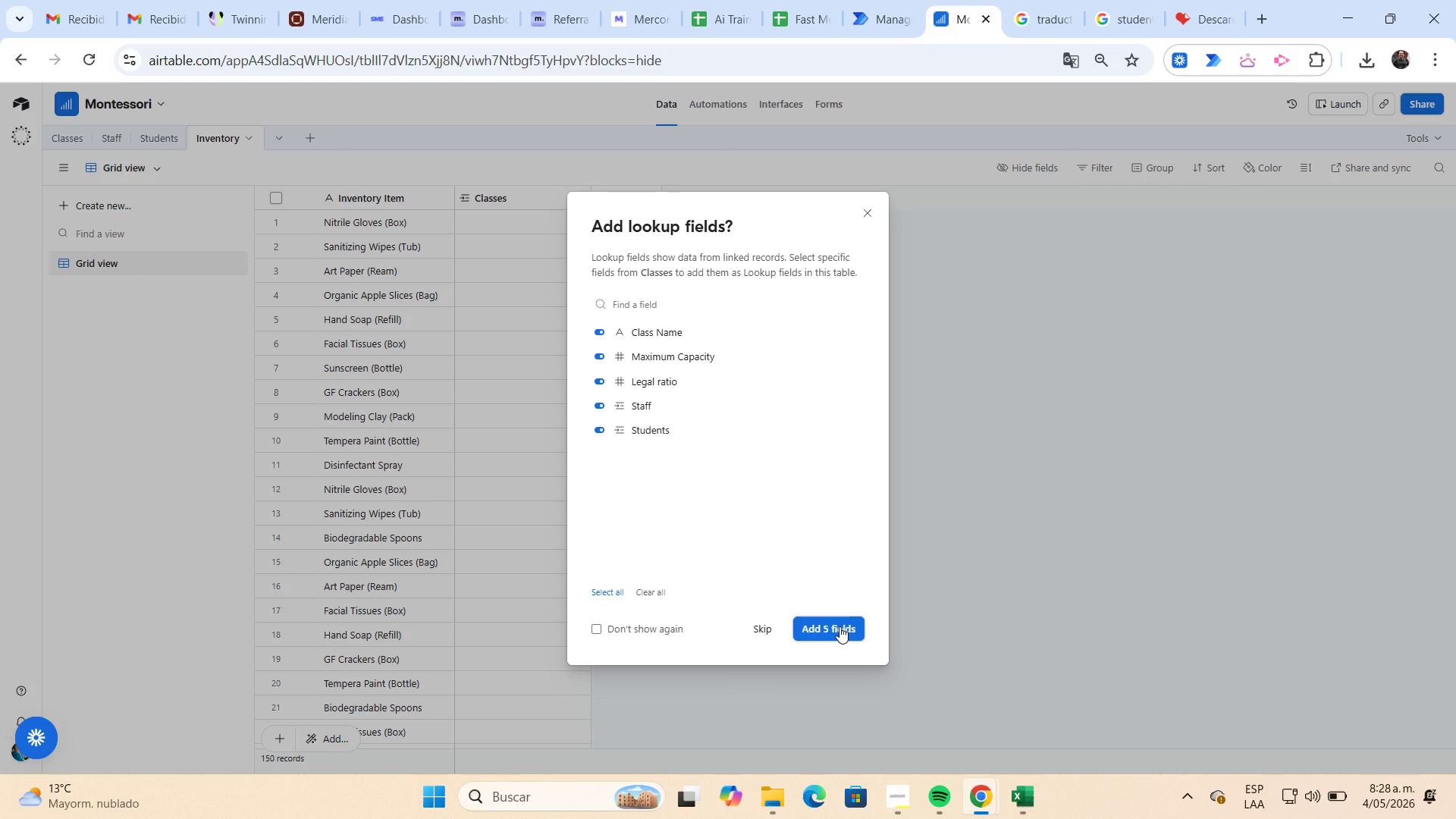 
wait(8.62)
 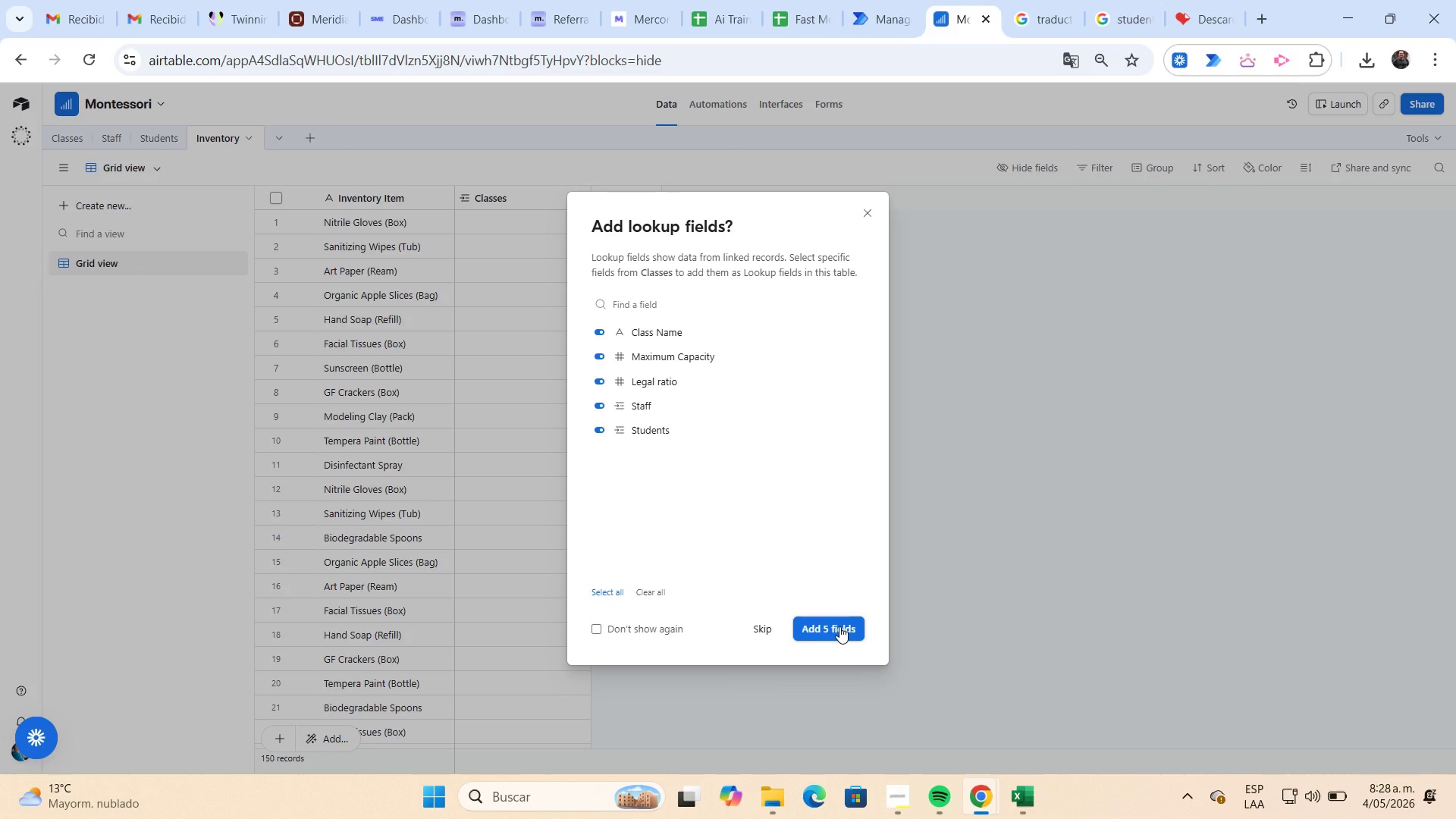 
left_click([839, 626])
 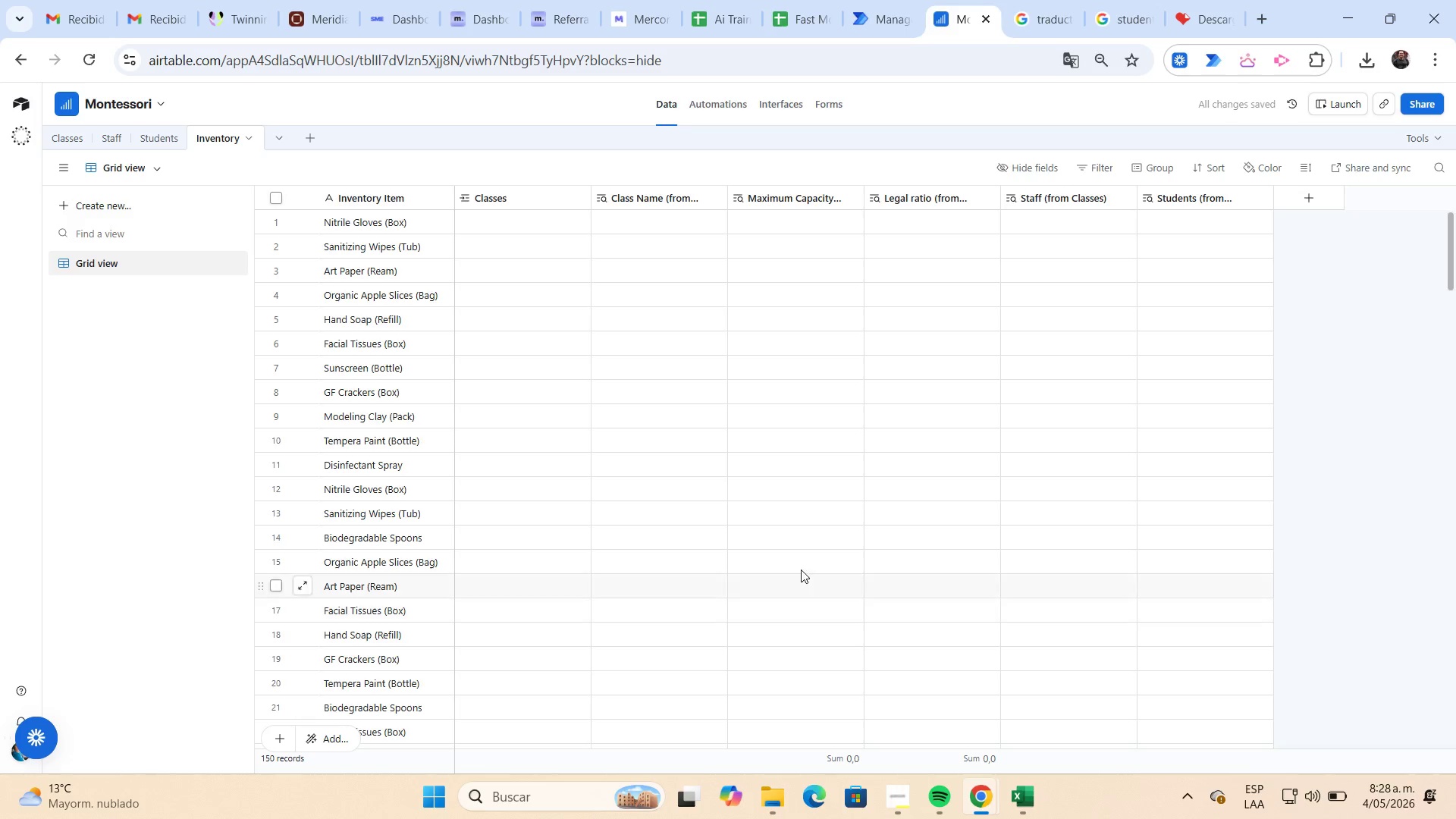 
left_click([488, 227])
 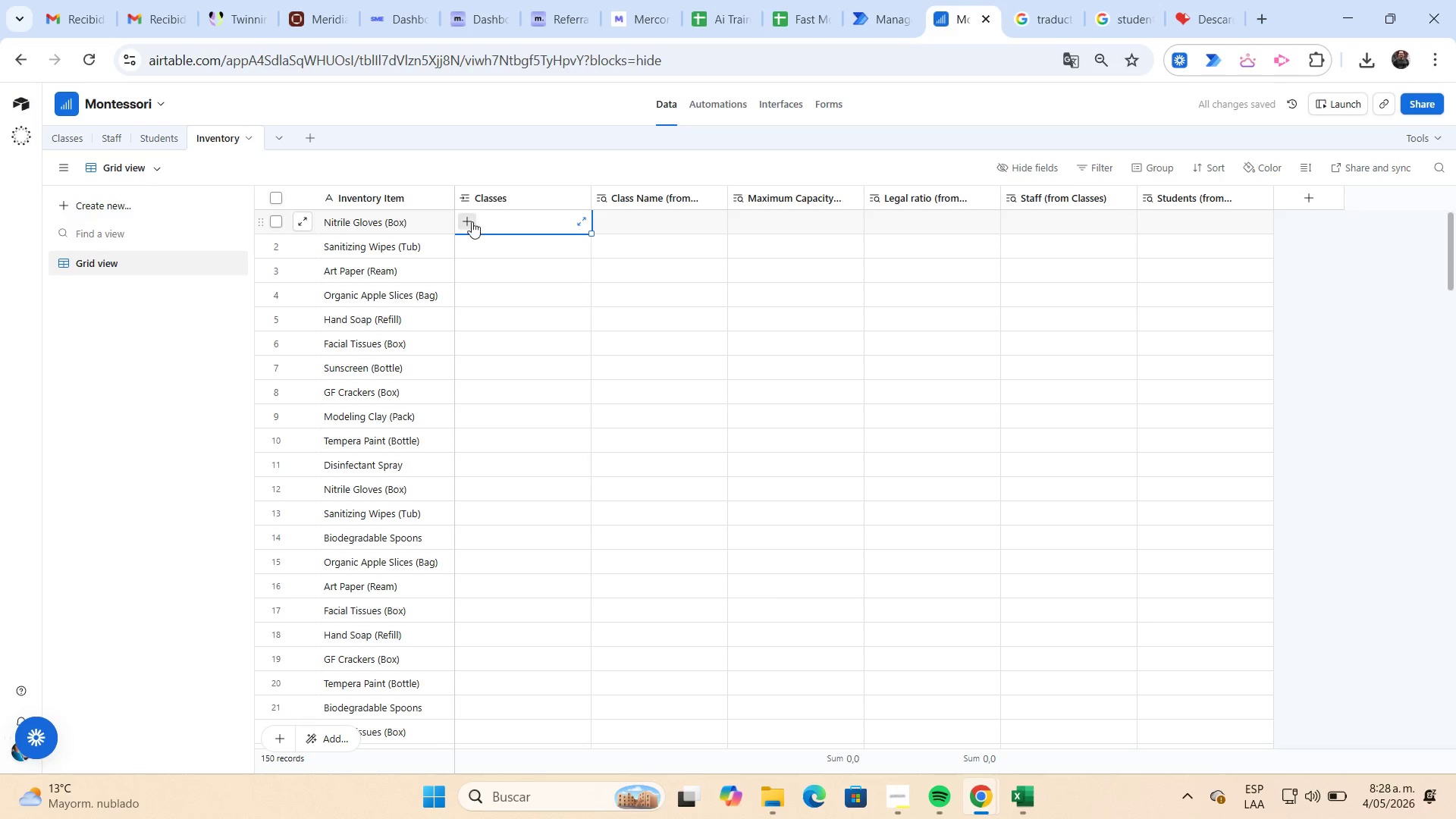 
left_click([469, 221])
 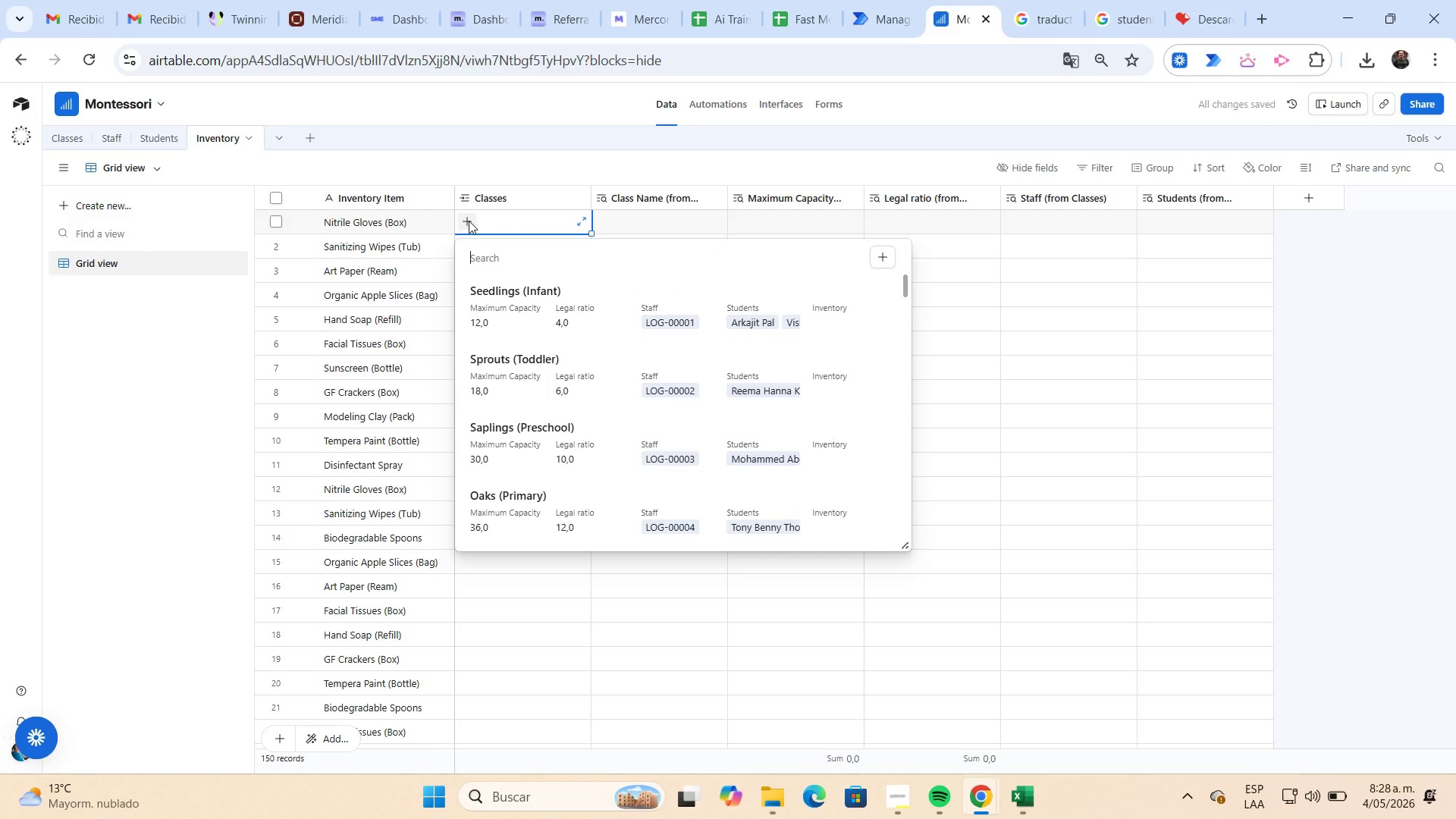 
wait(6.3)
 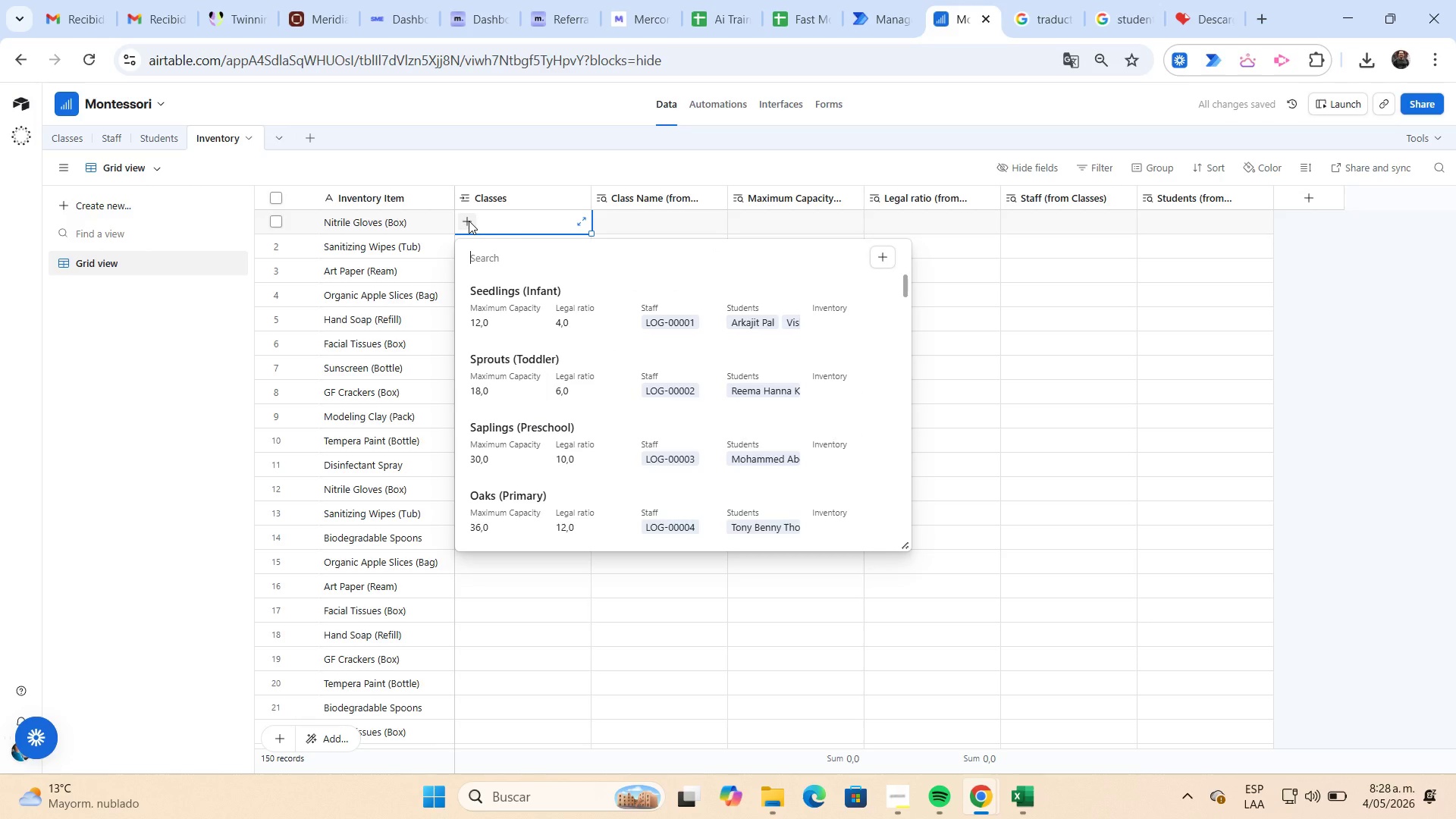 
left_click([519, 303])
 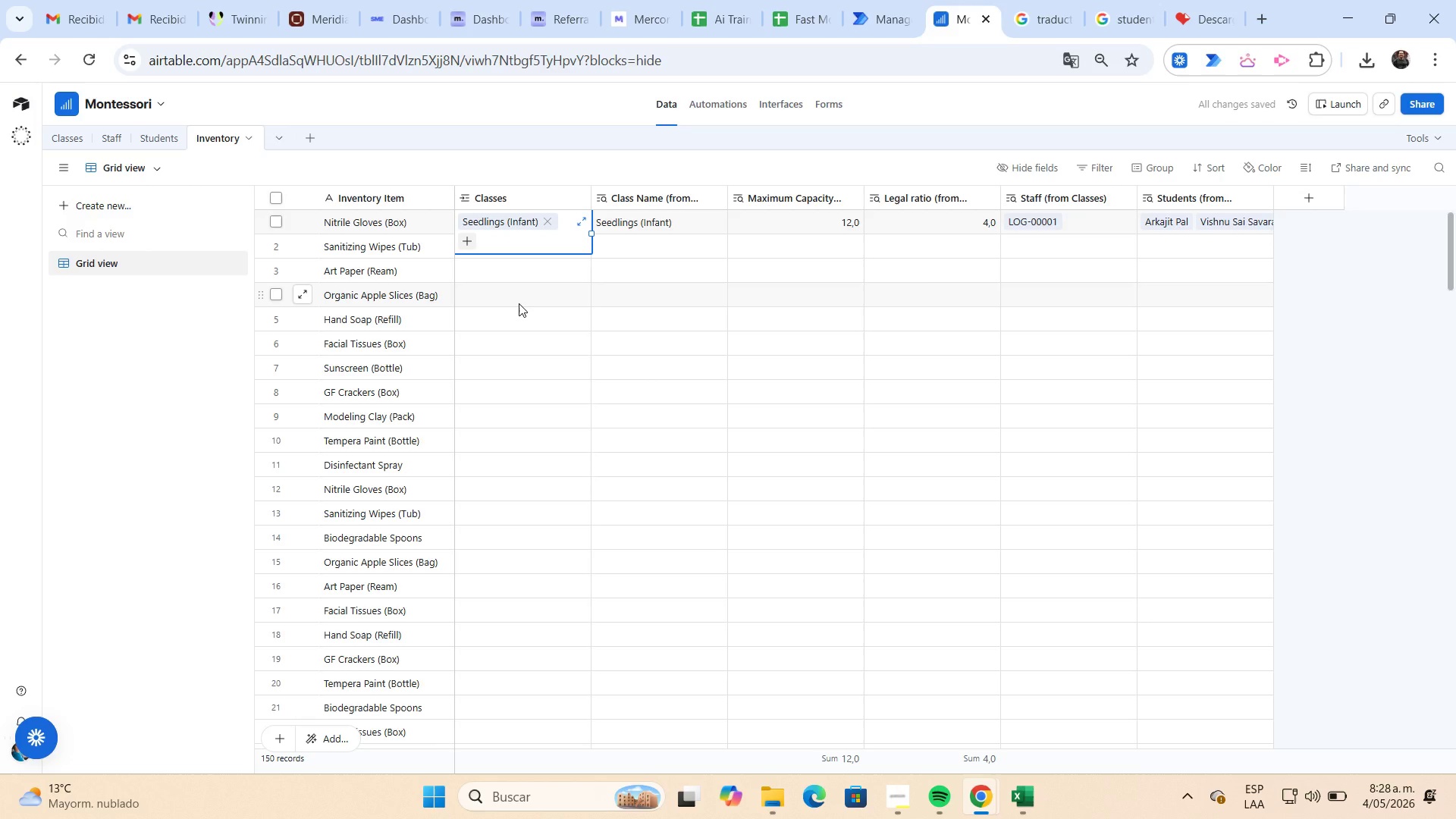 
left_click([519, 303])
 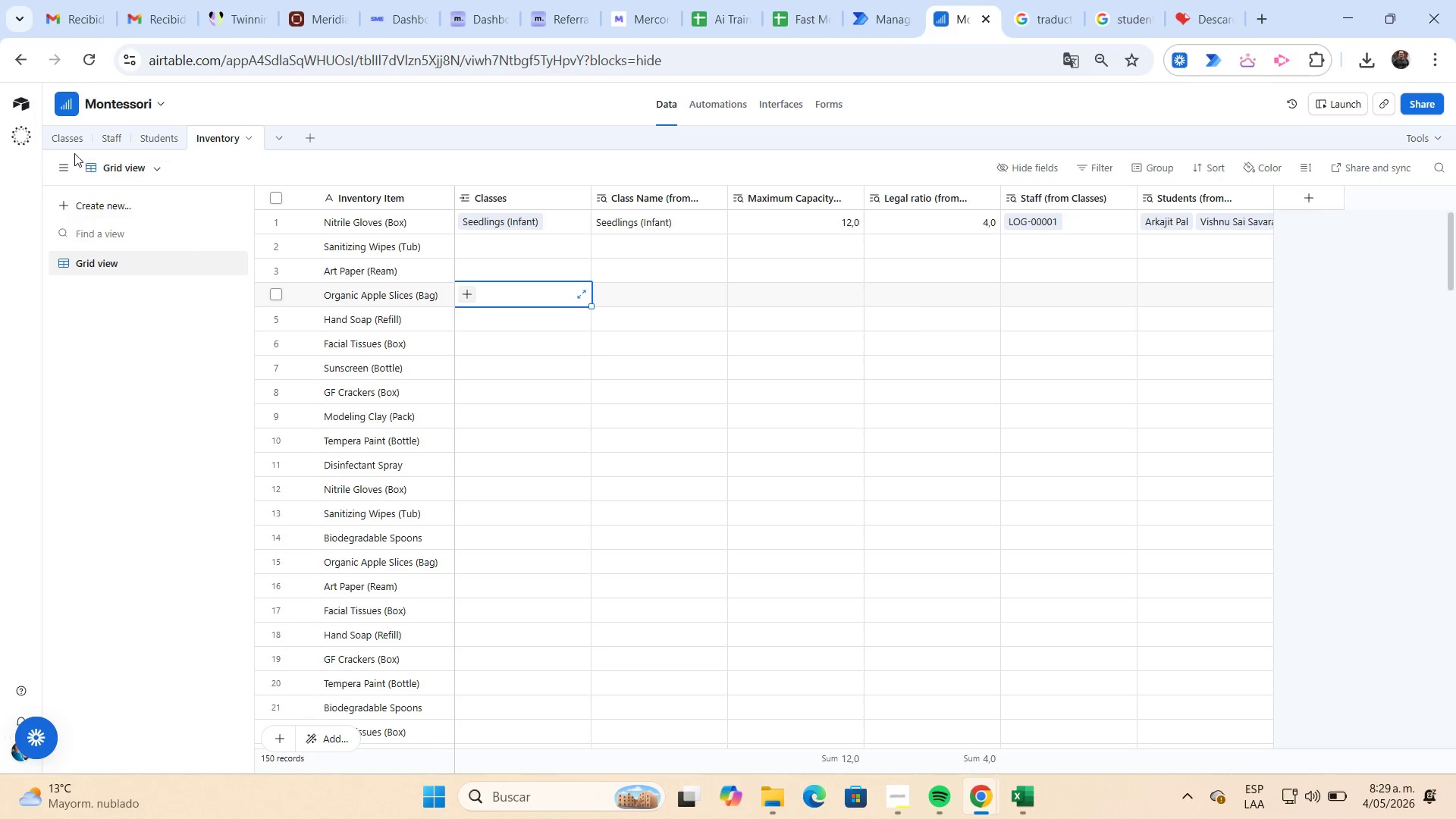 
wait(5.25)
 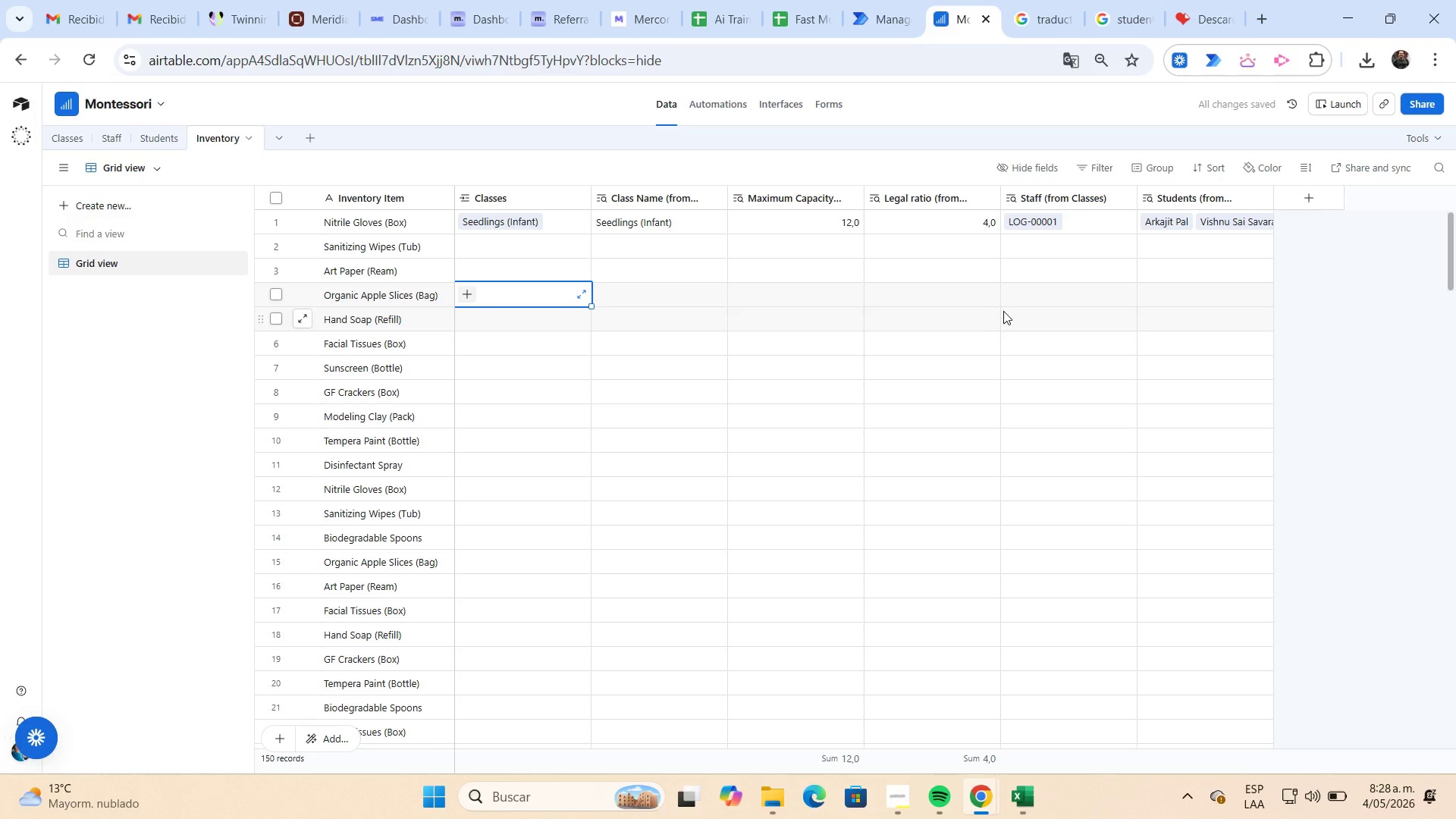 
left_click([69, 144])
 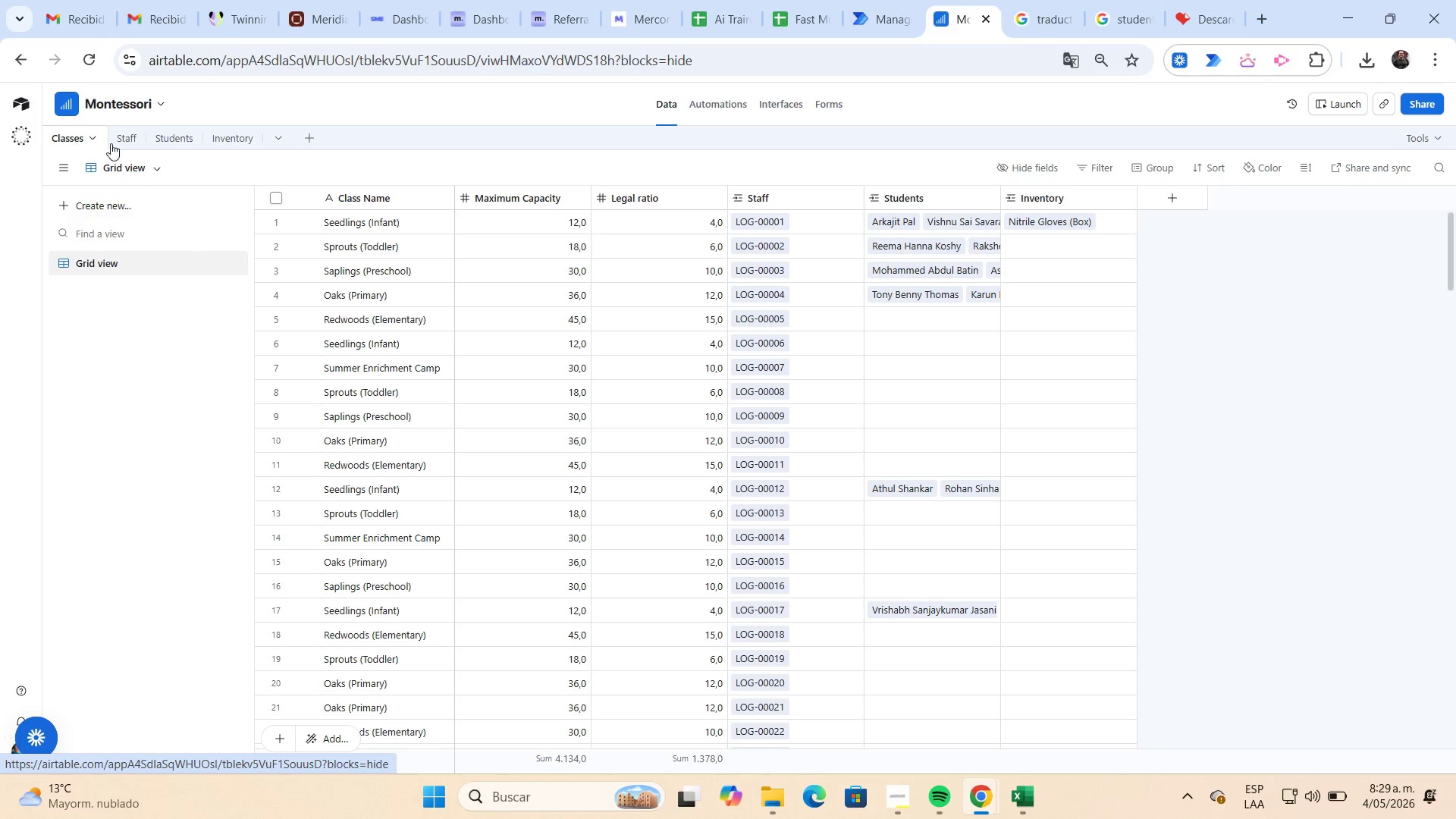 
left_click([122, 142])
 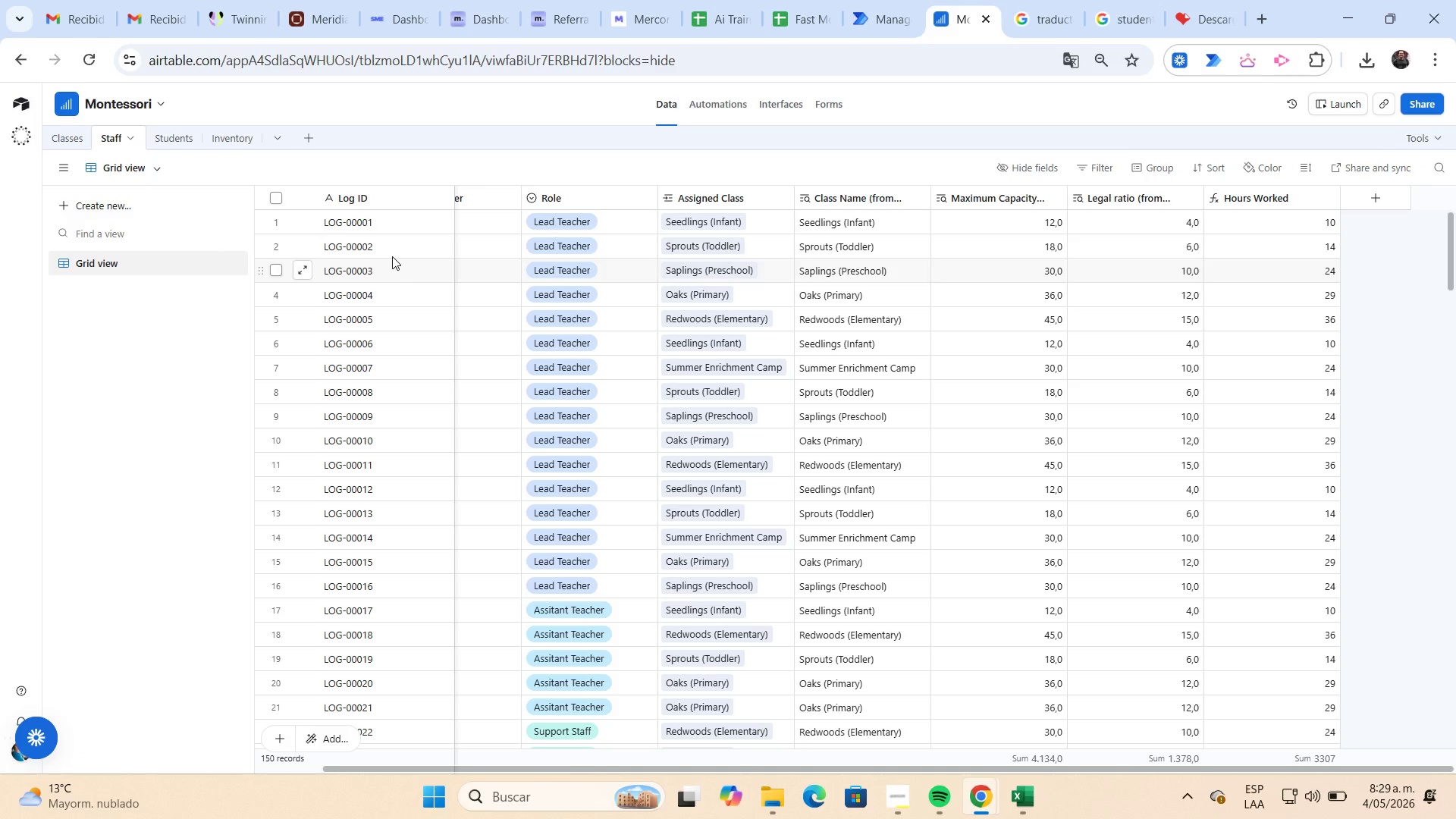 
left_click([392, 253])
 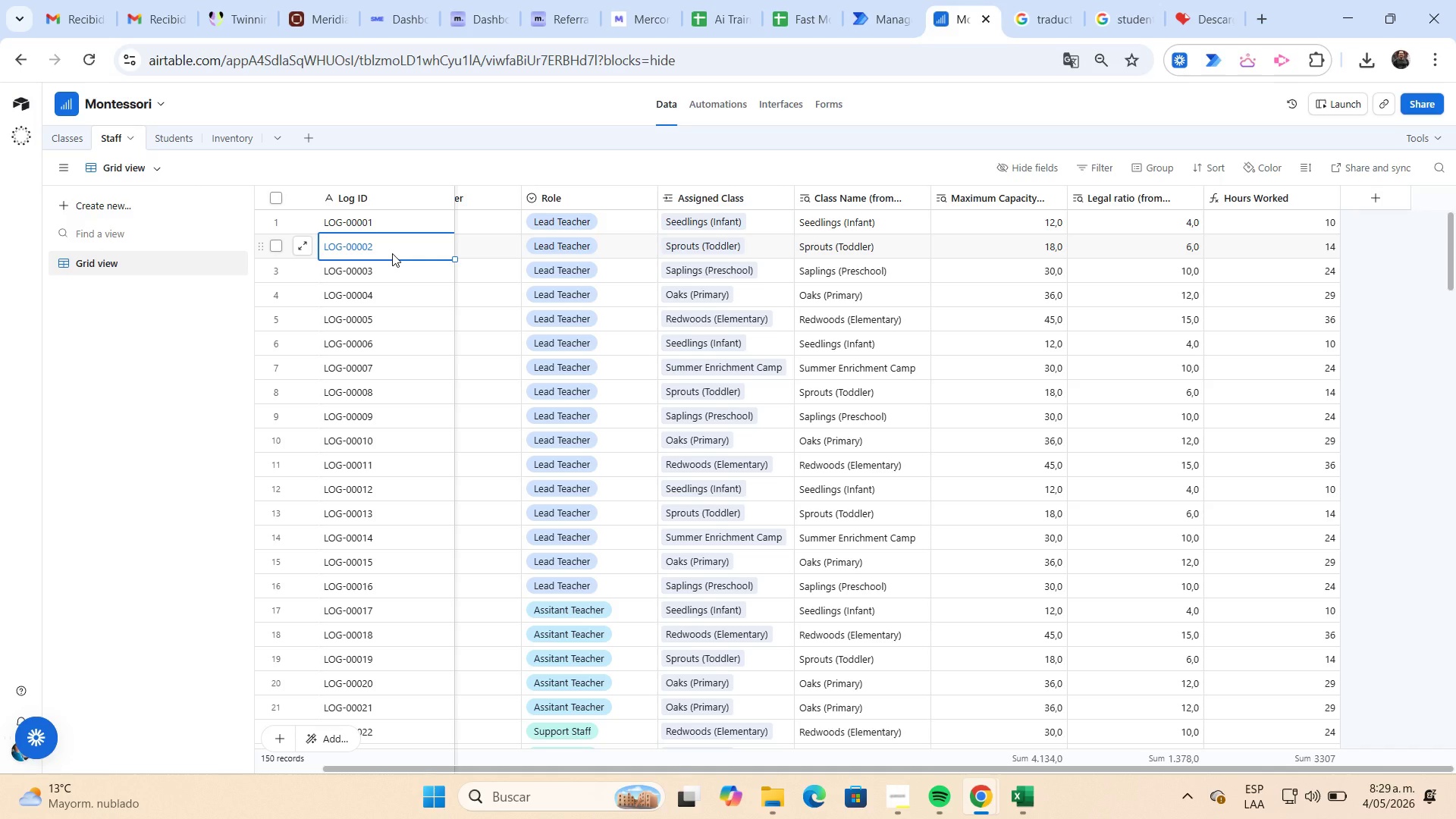 
key(Control+Shift+ControlLeft)
 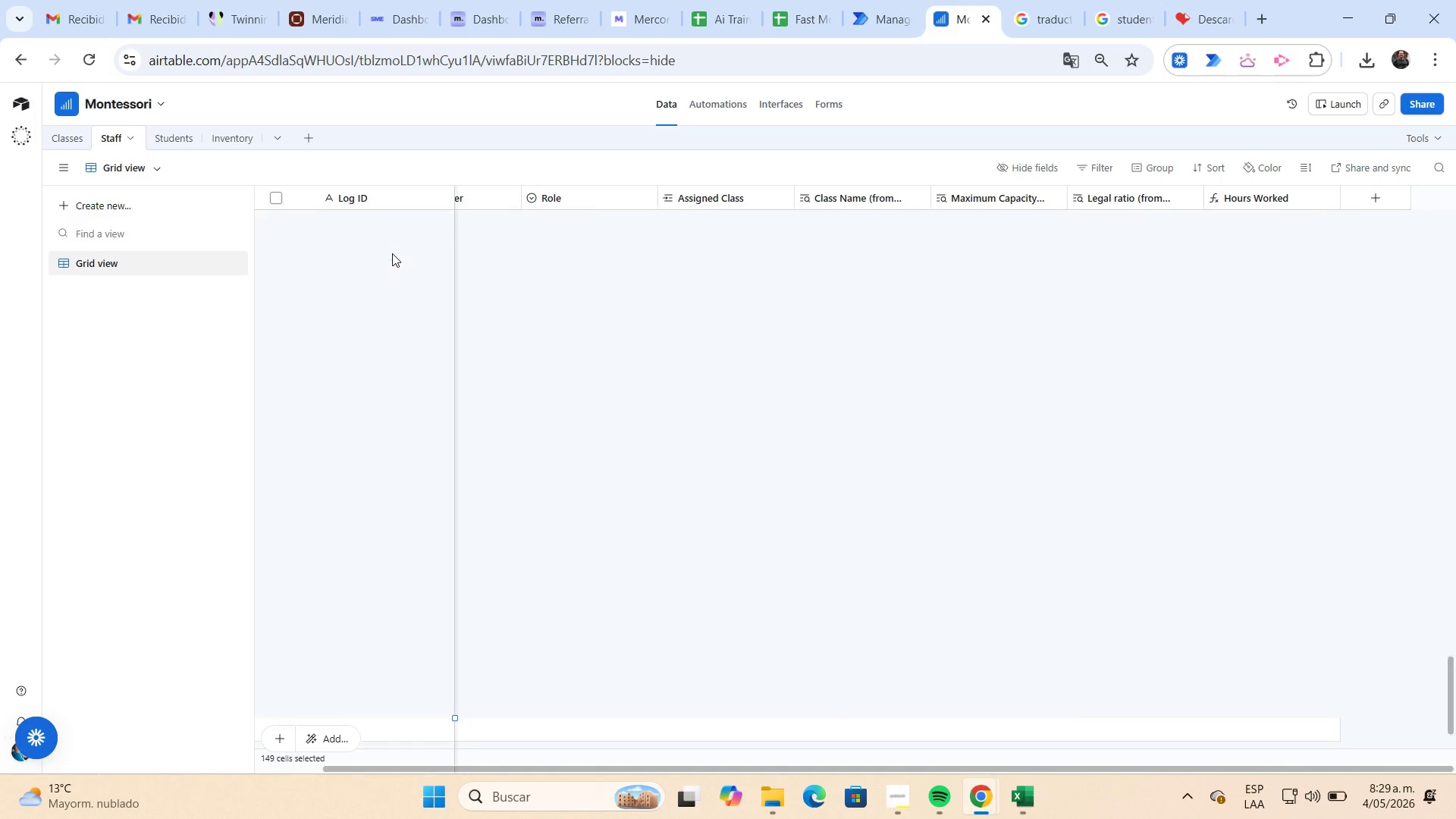 
key(Control+Shift+ArrowDown)
 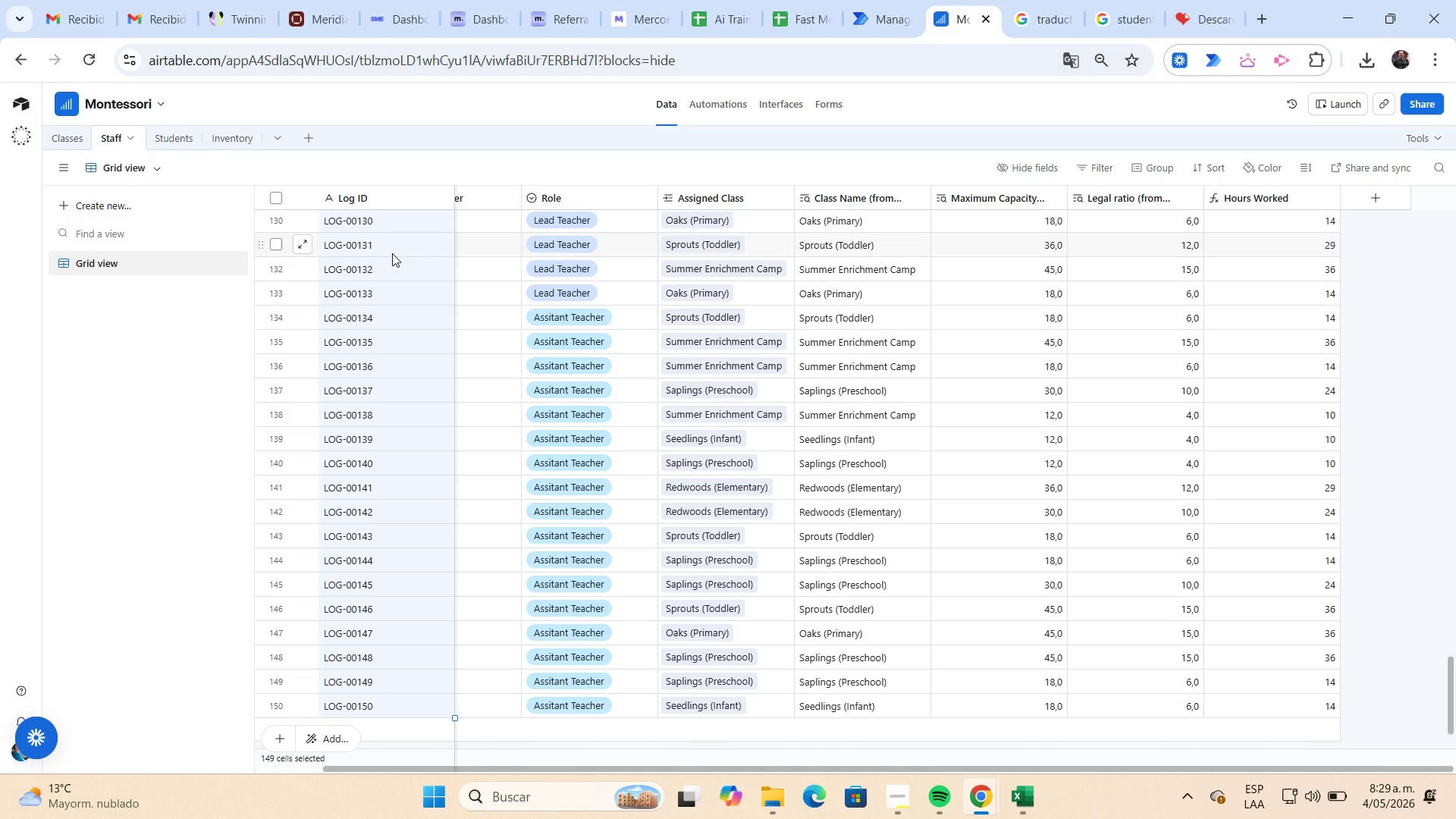 
key(Control+C)
 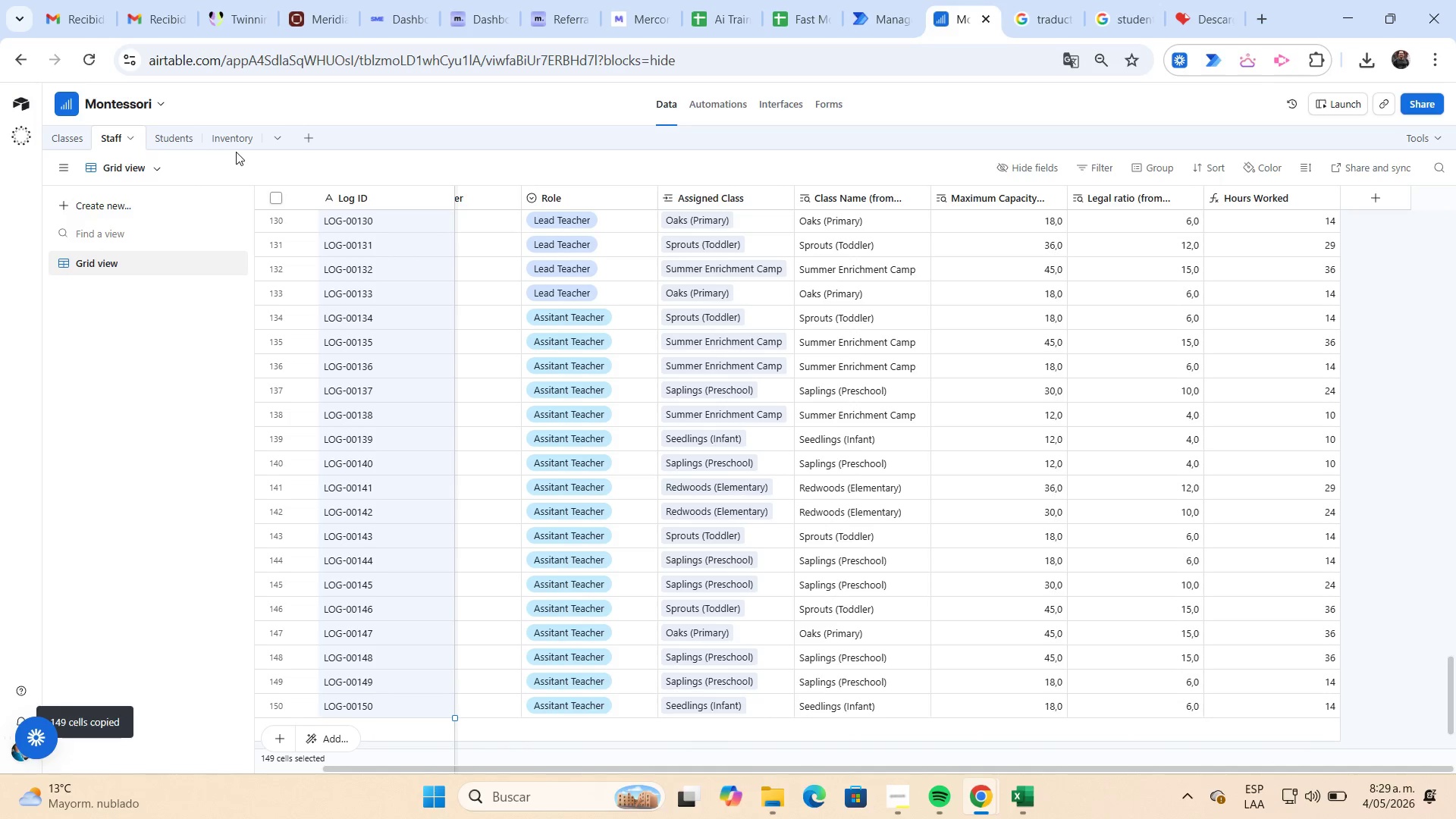 
left_click([236, 147])
 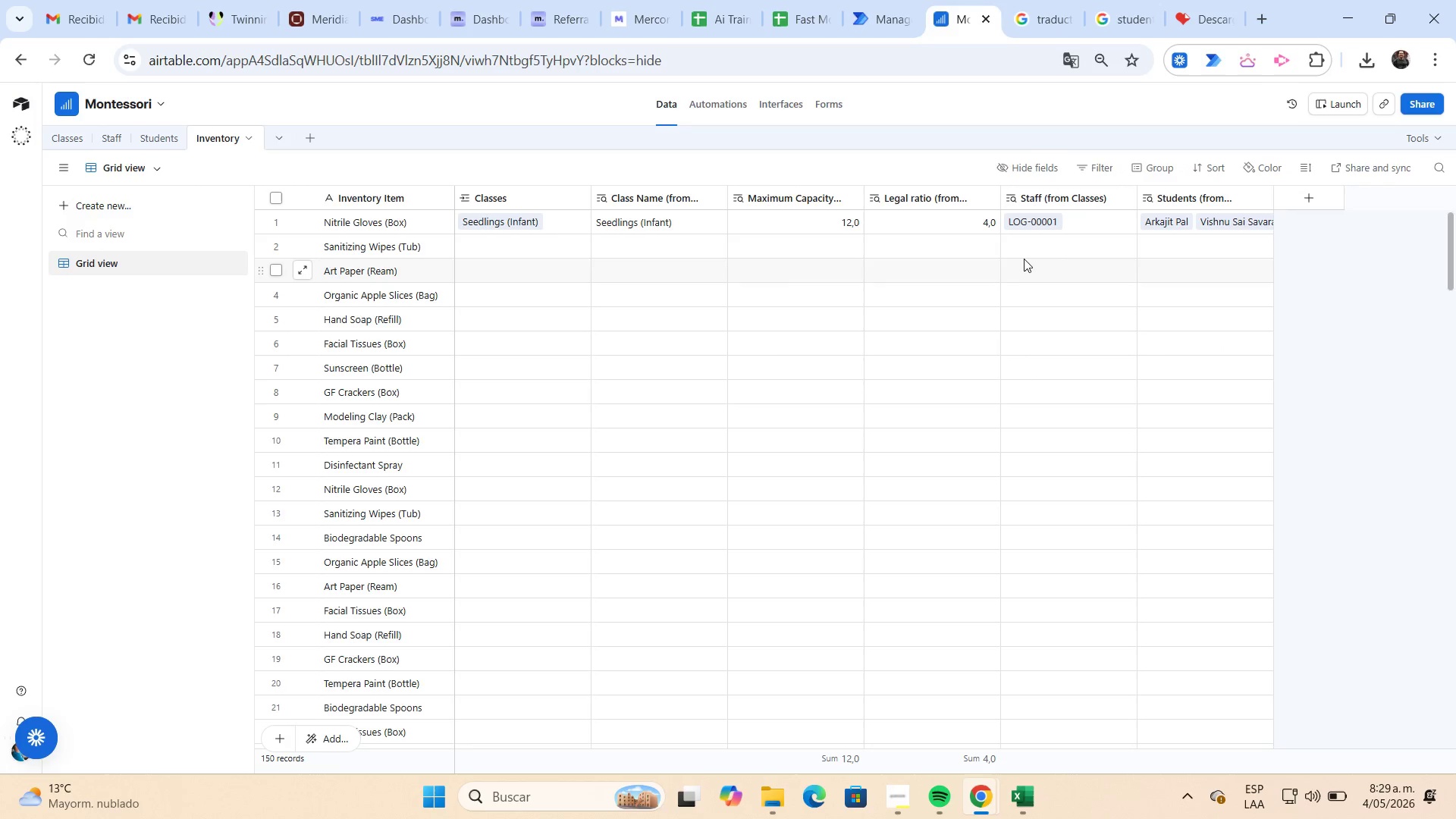 
left_click([1024, 253])
 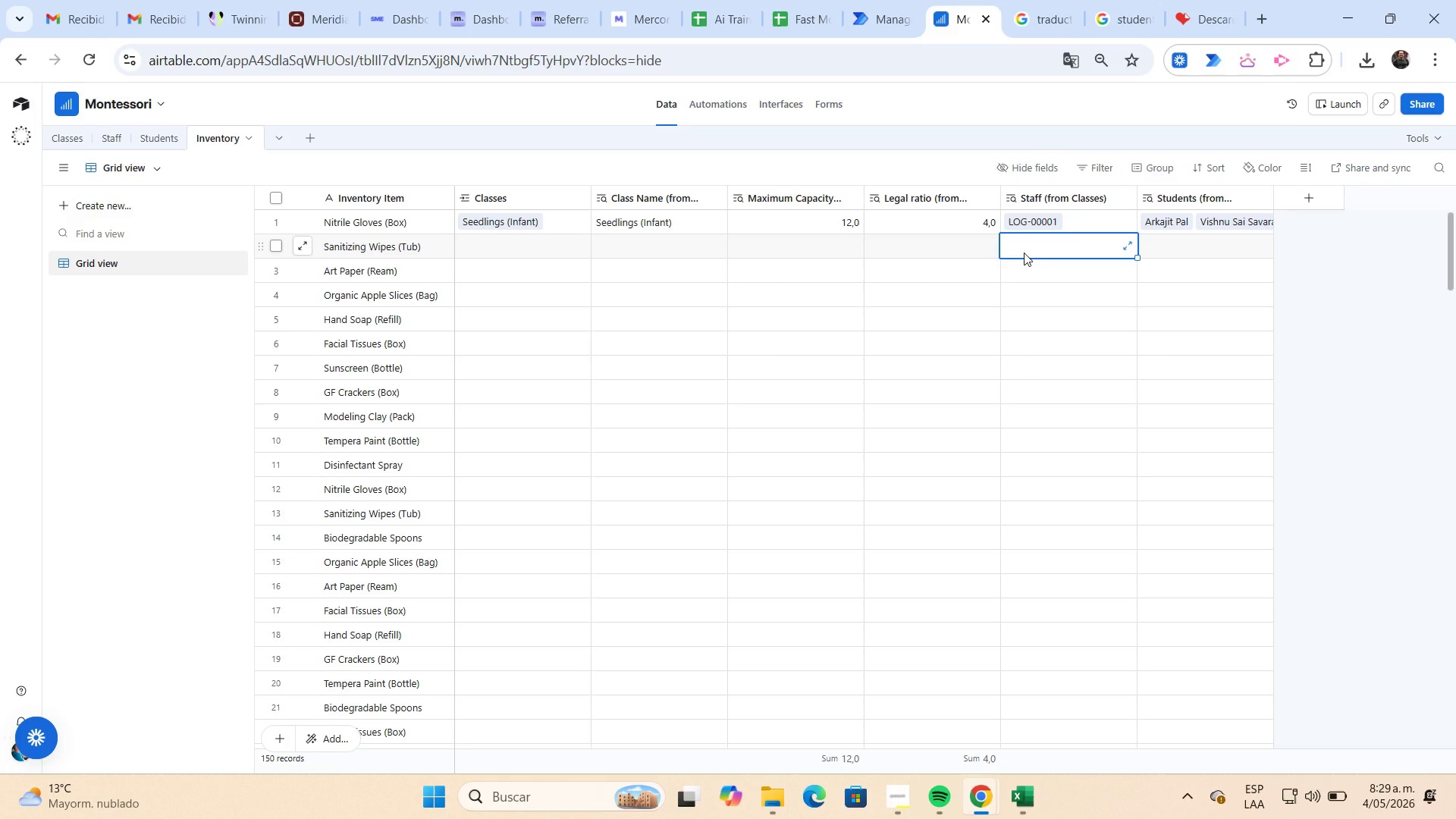 
key(Control+ControlLeft)
 